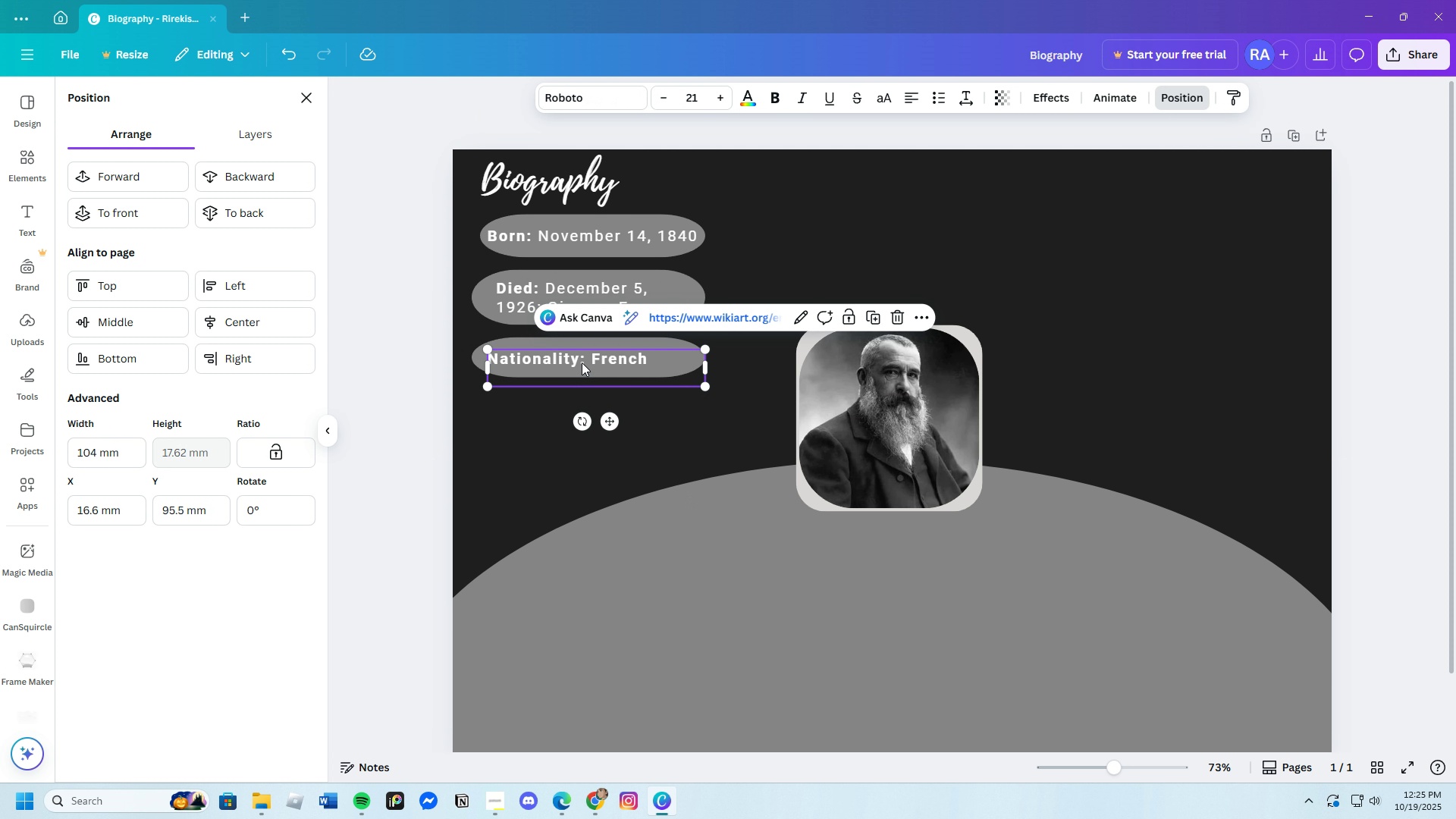 
left_click([582, 362])
 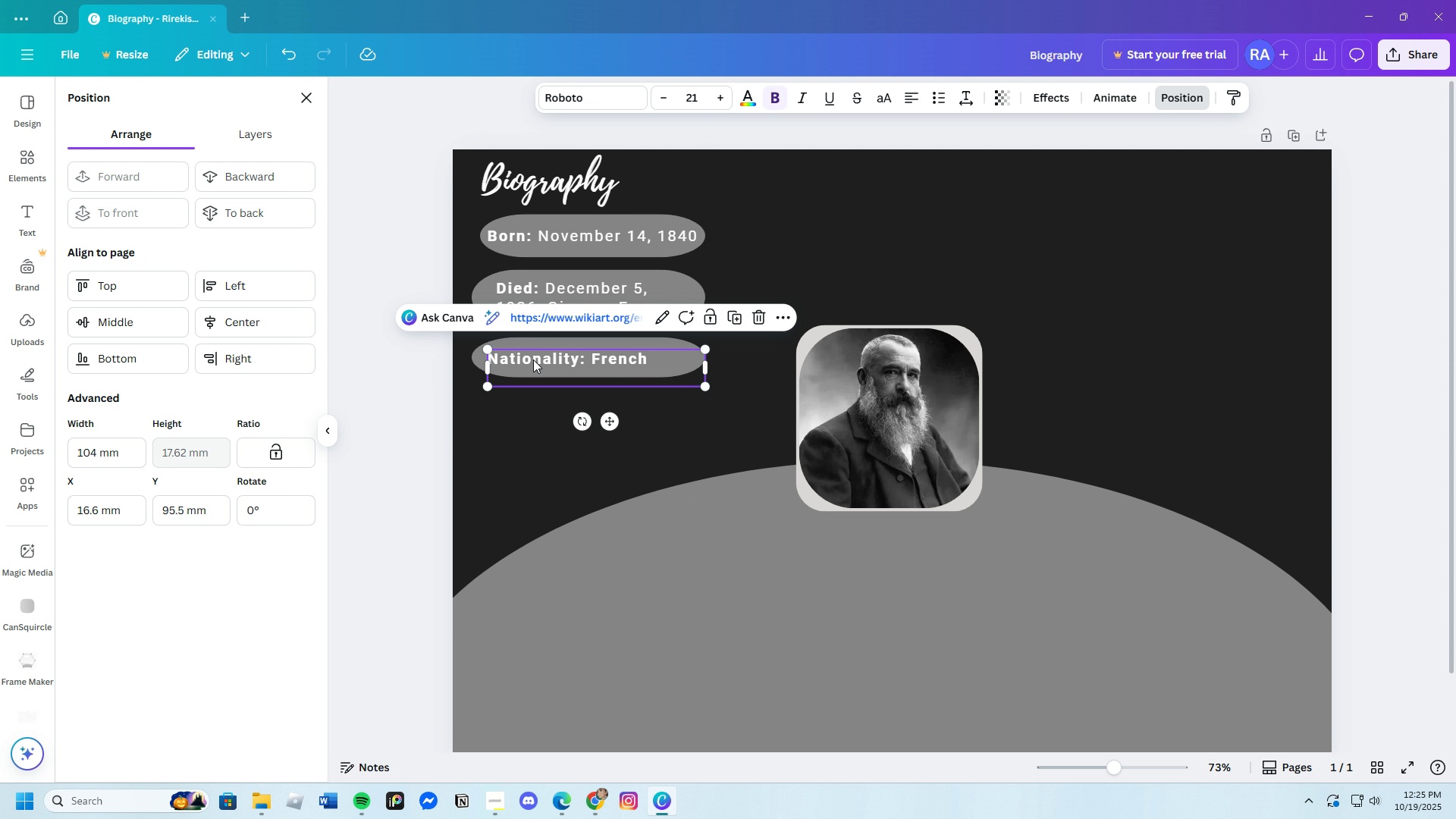 
triple_click([533, 359])
 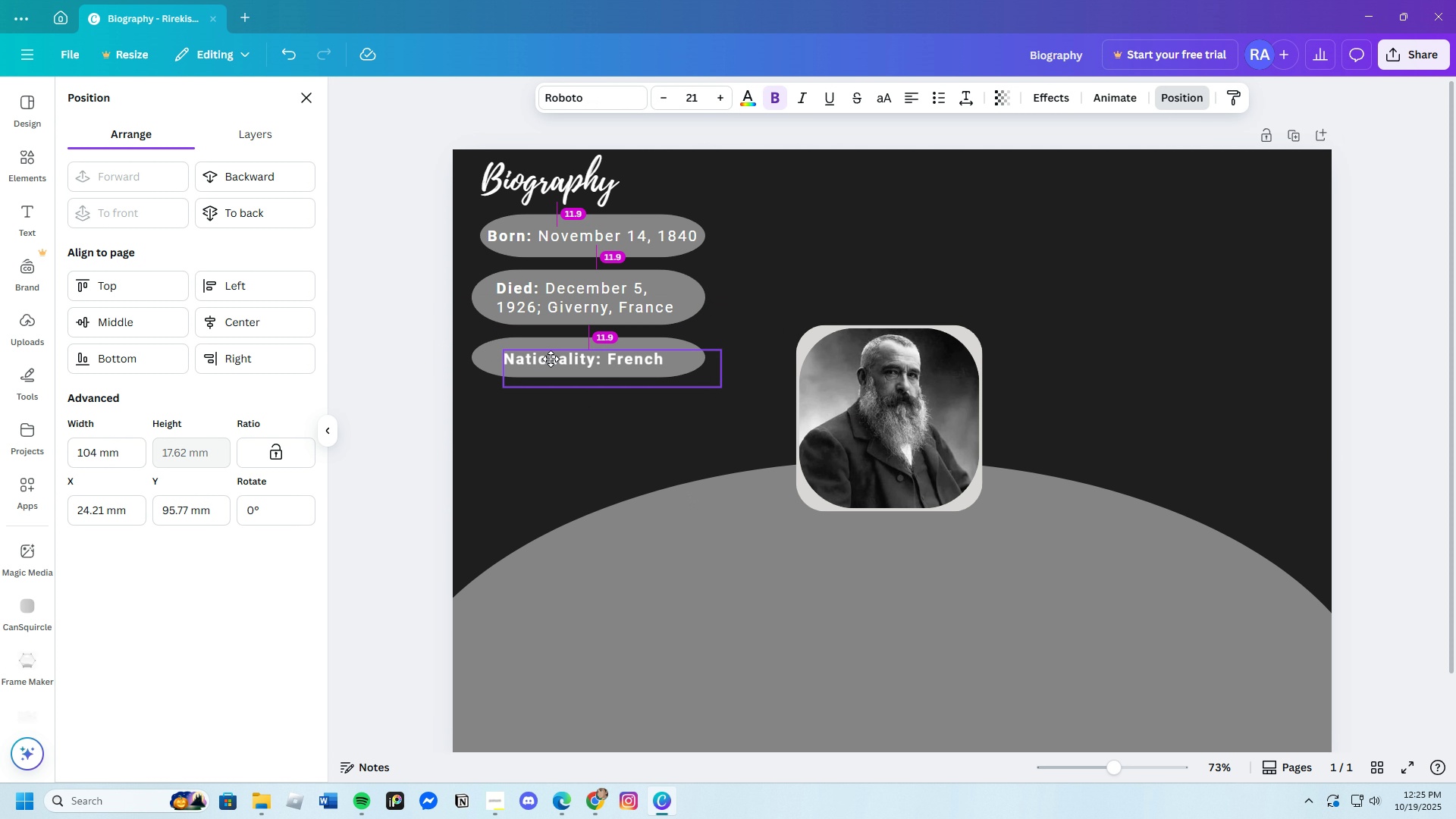 
left_click_drag(start_coordinate=[535, 359], to_coordinate=[551, 359])
 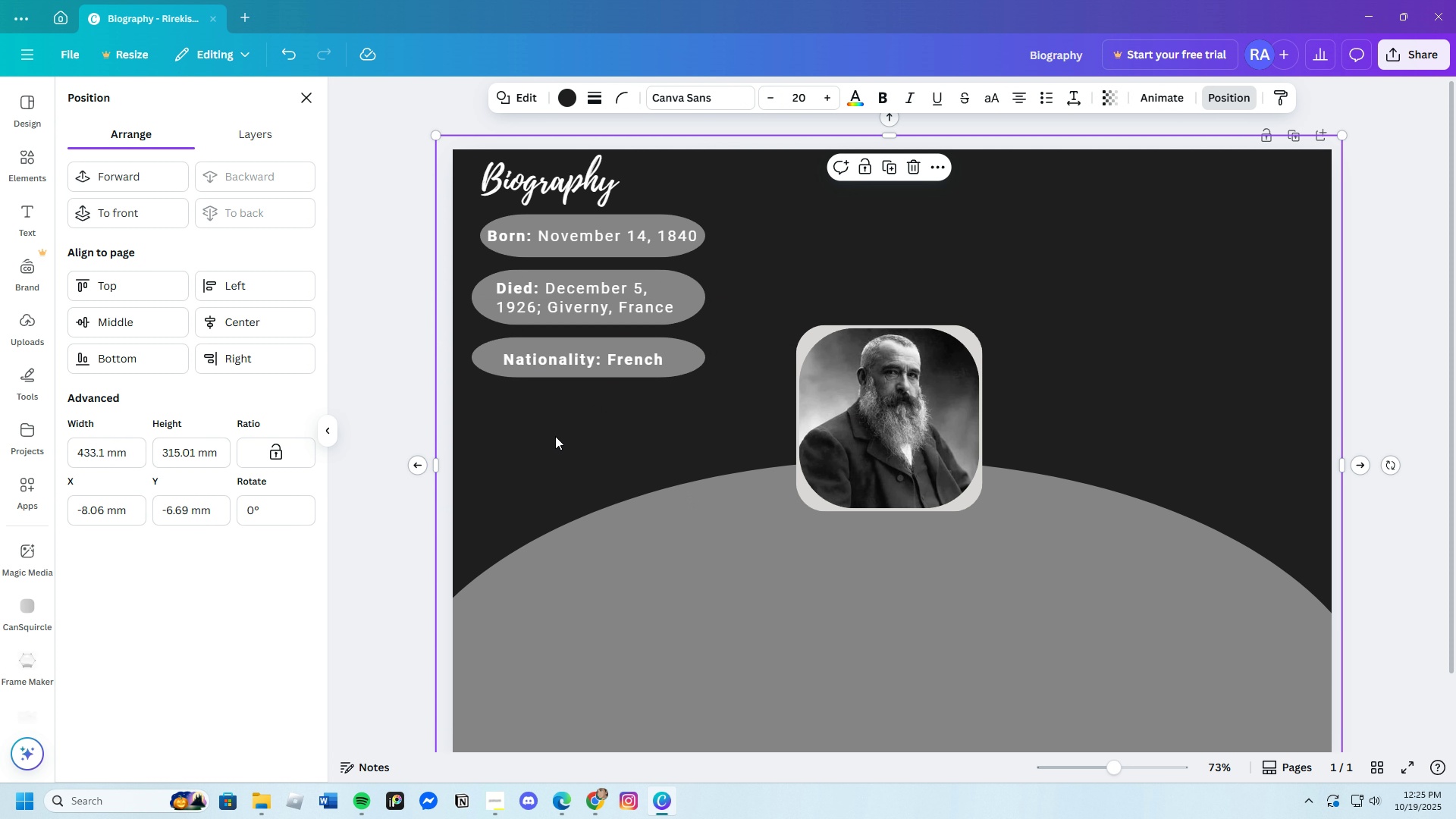 
left_click([555, 436])
 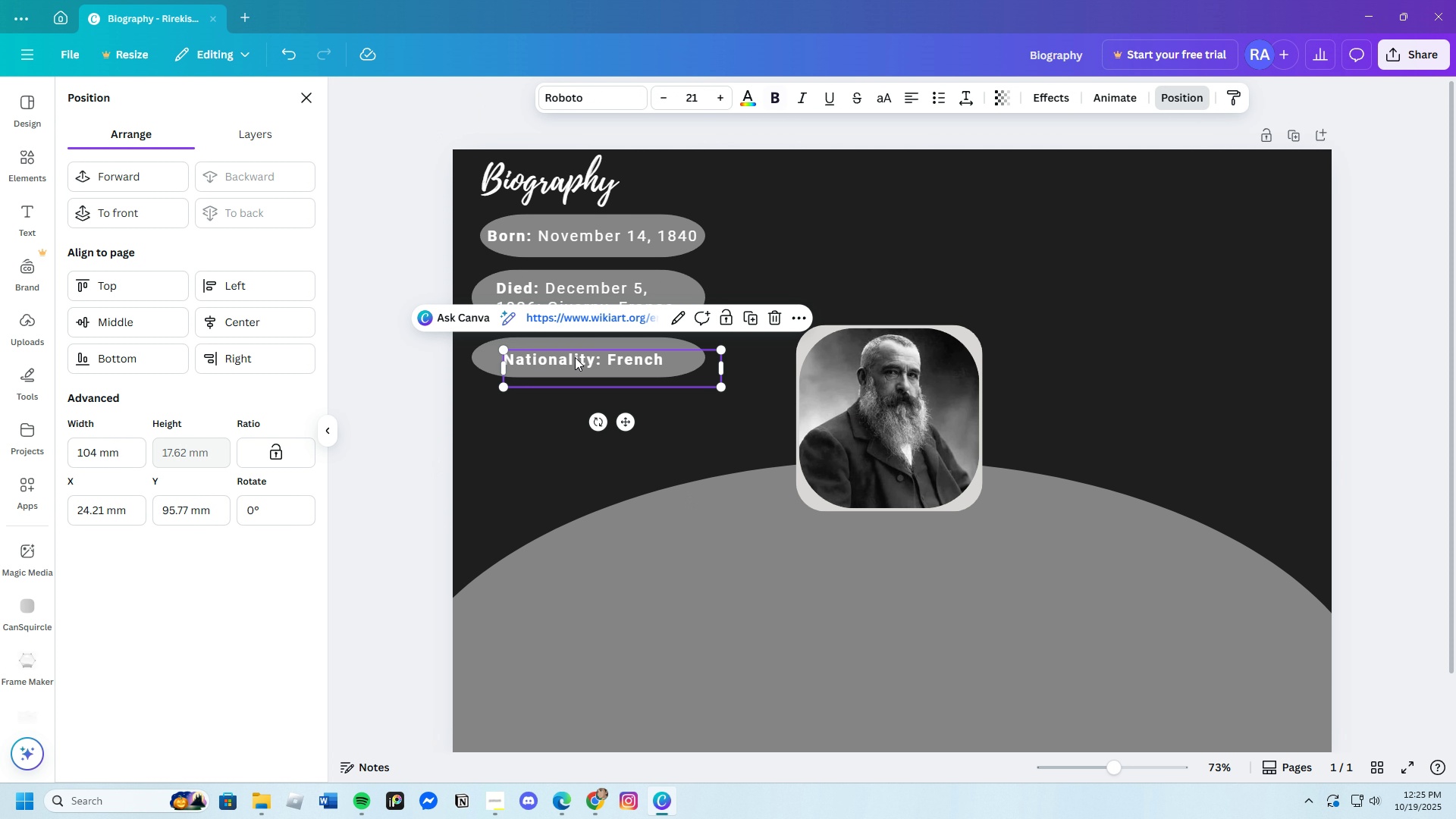 
left_click([575, 357])
 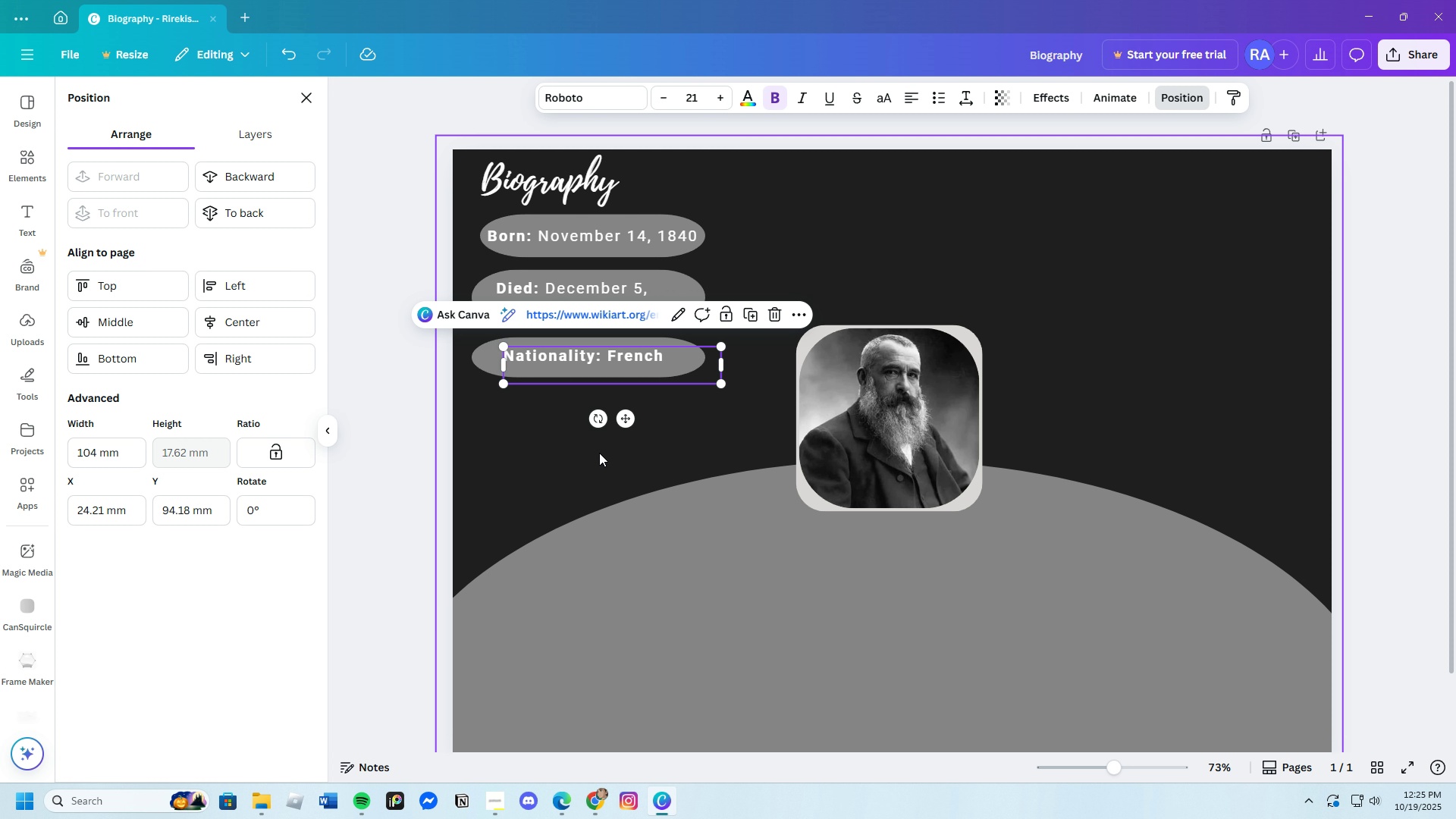 
left_click([640, 500])
 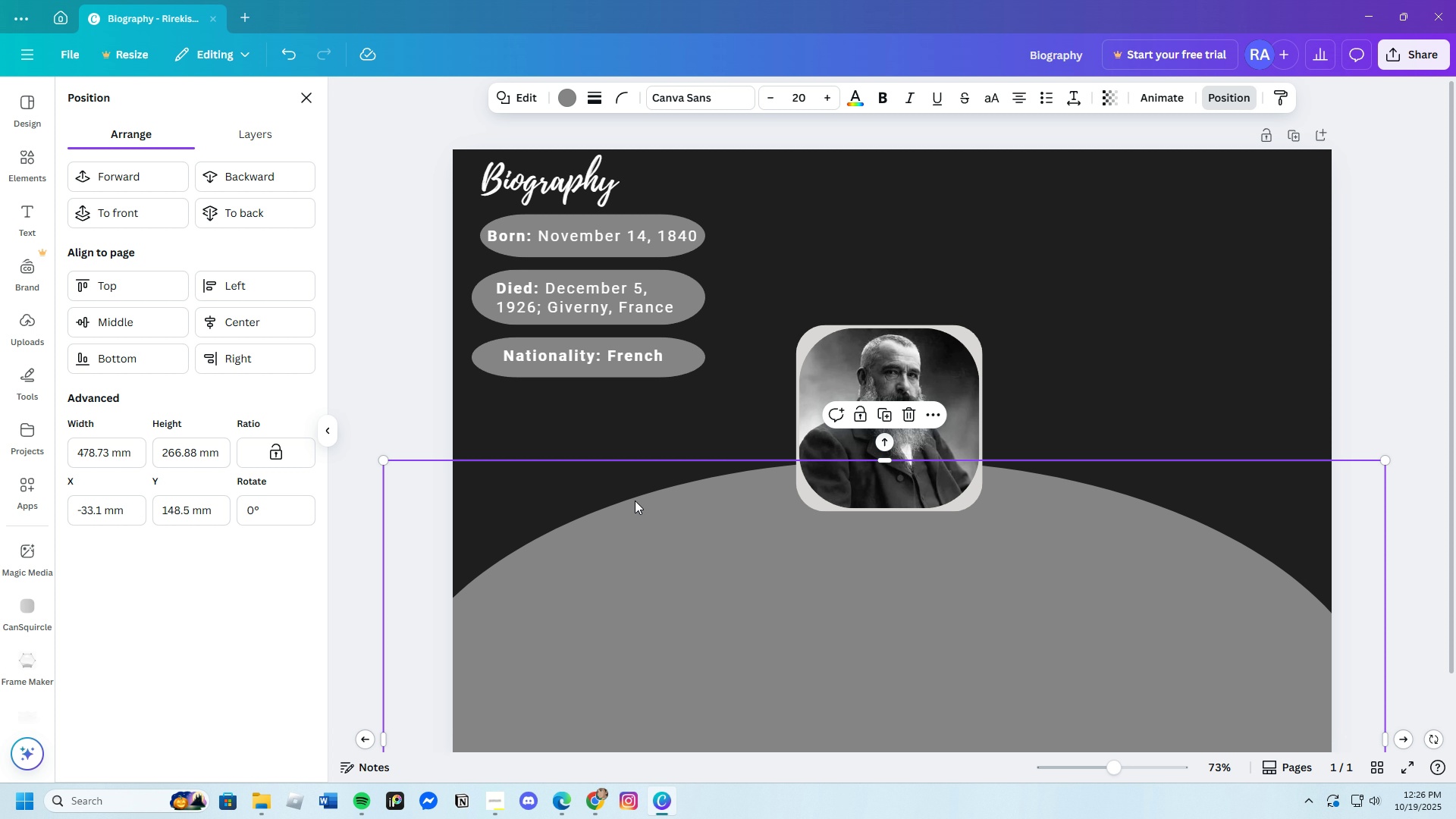 
wait(52.11)
 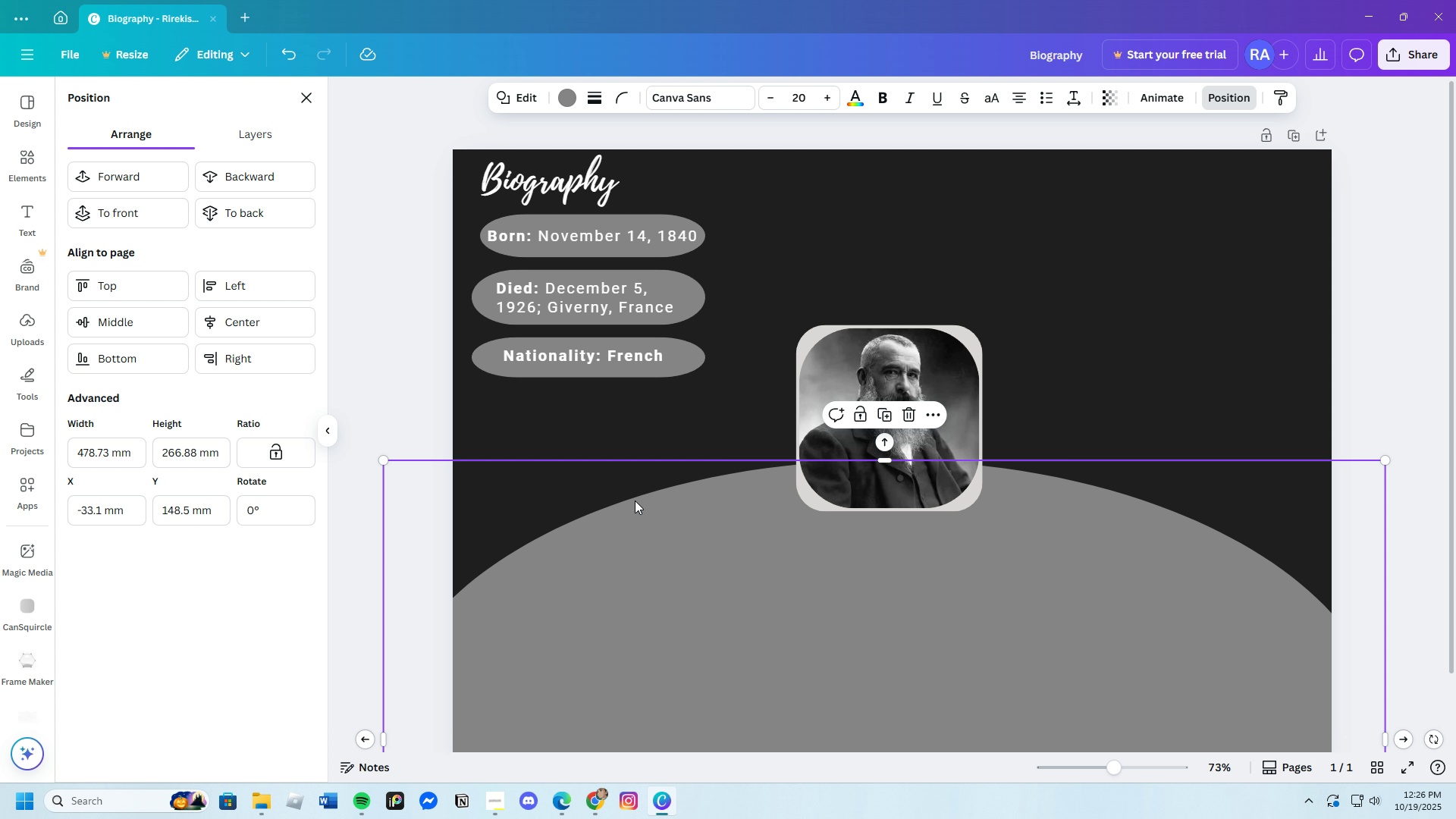 
left_click([472, 359])
 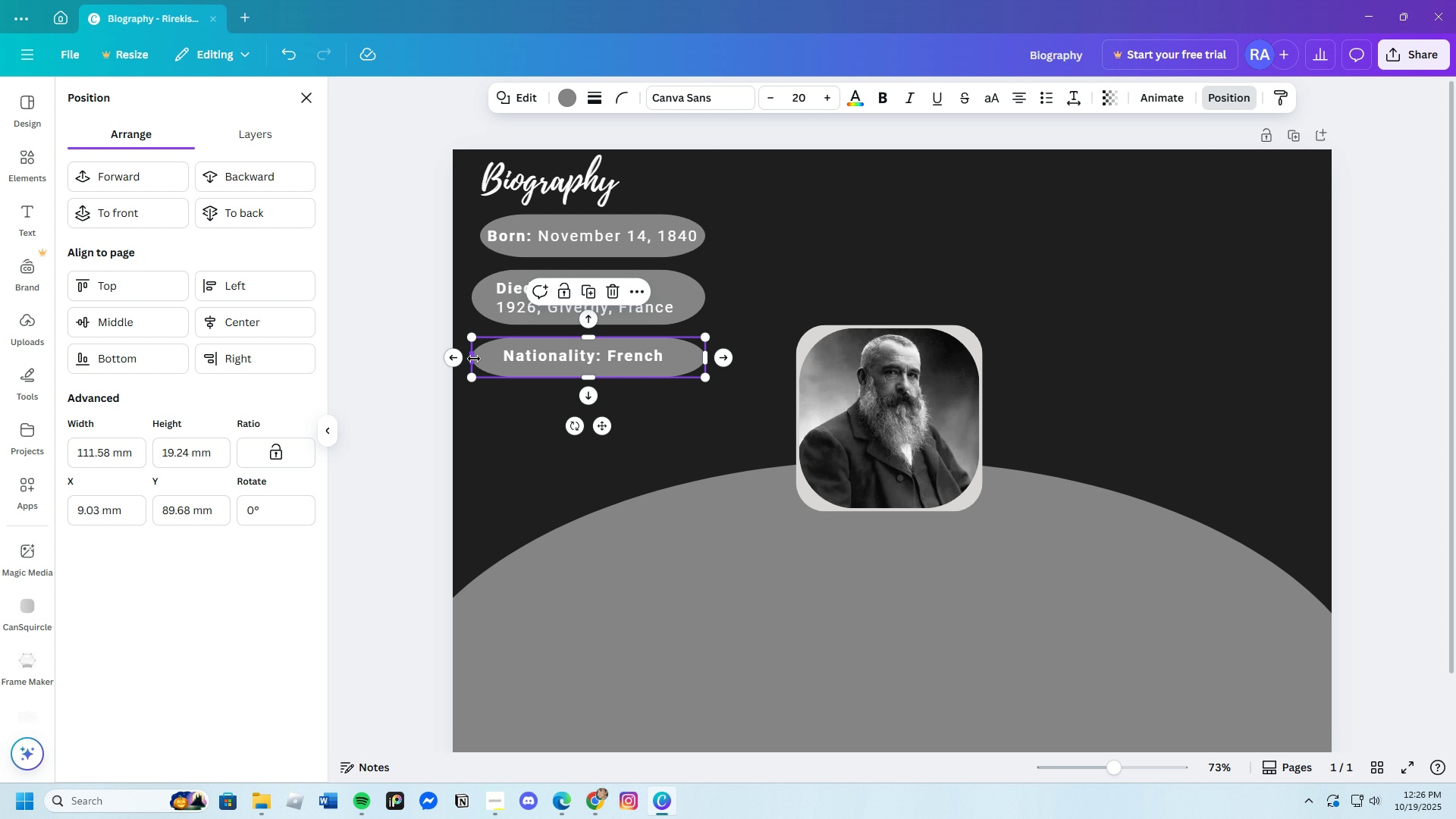 
key(Control+C)
 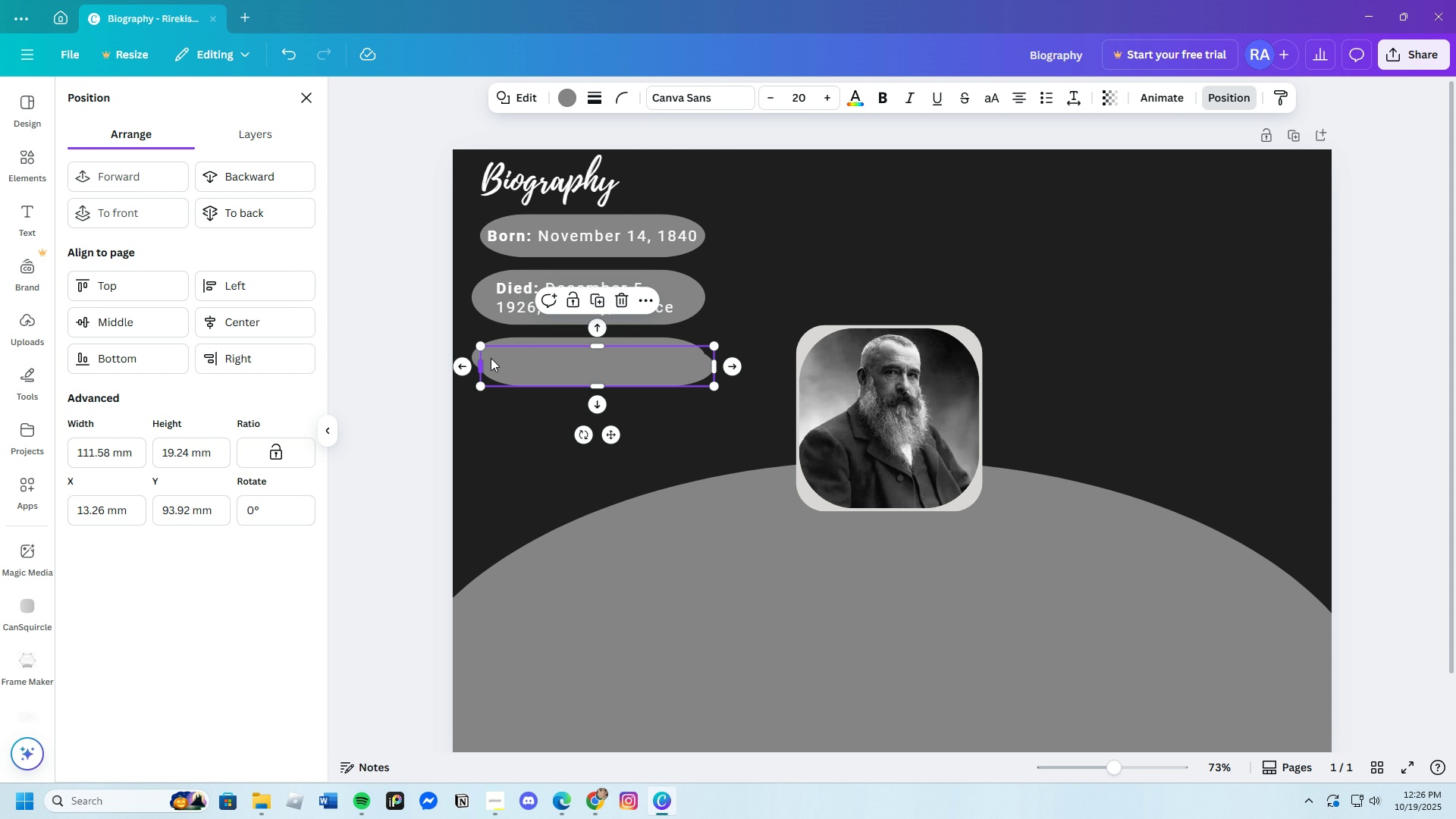 
key(Control+V)
 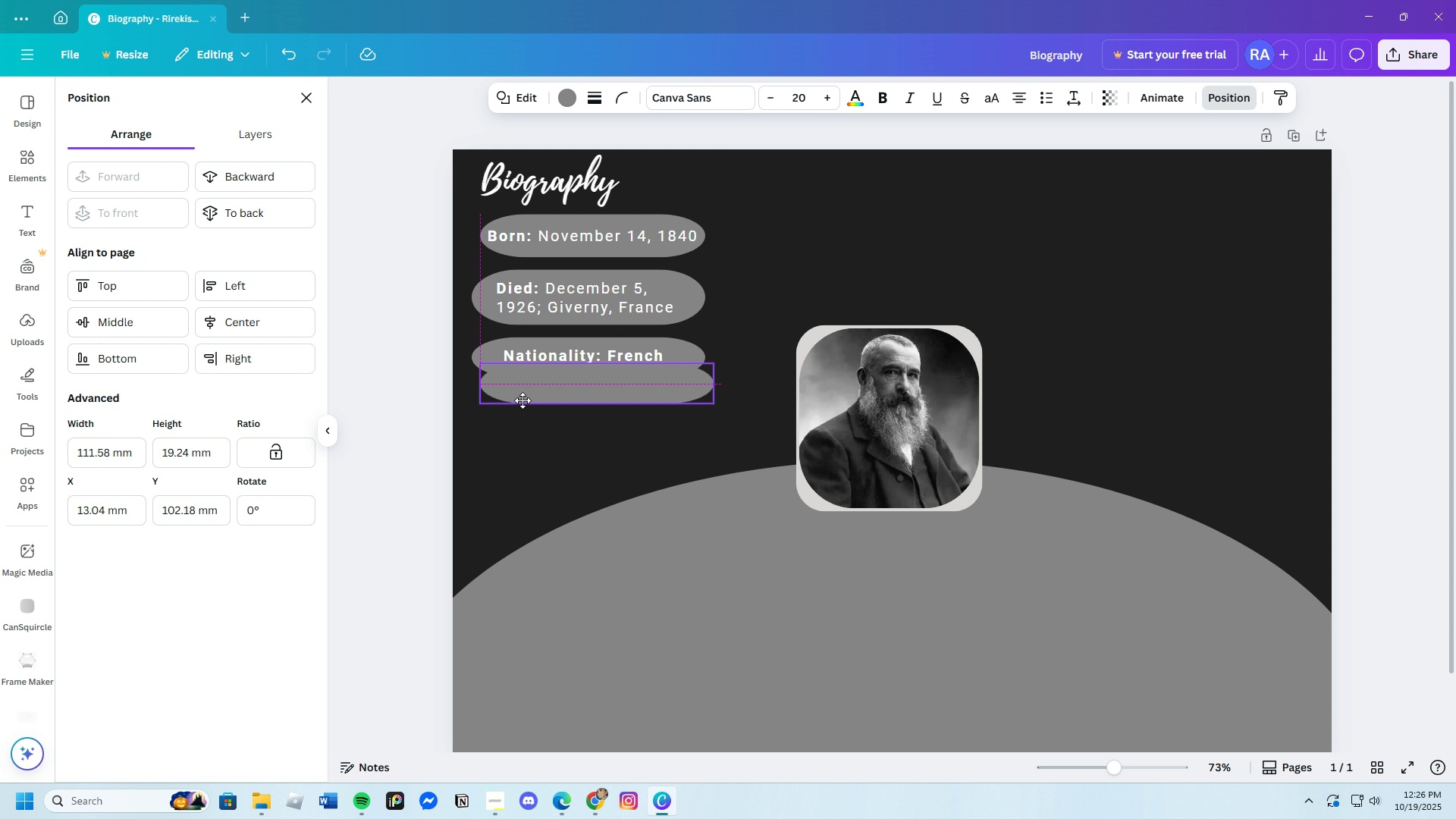 
left_click_drag(start_coordinate=[522, 370], to_coordinate=[519, 413])
 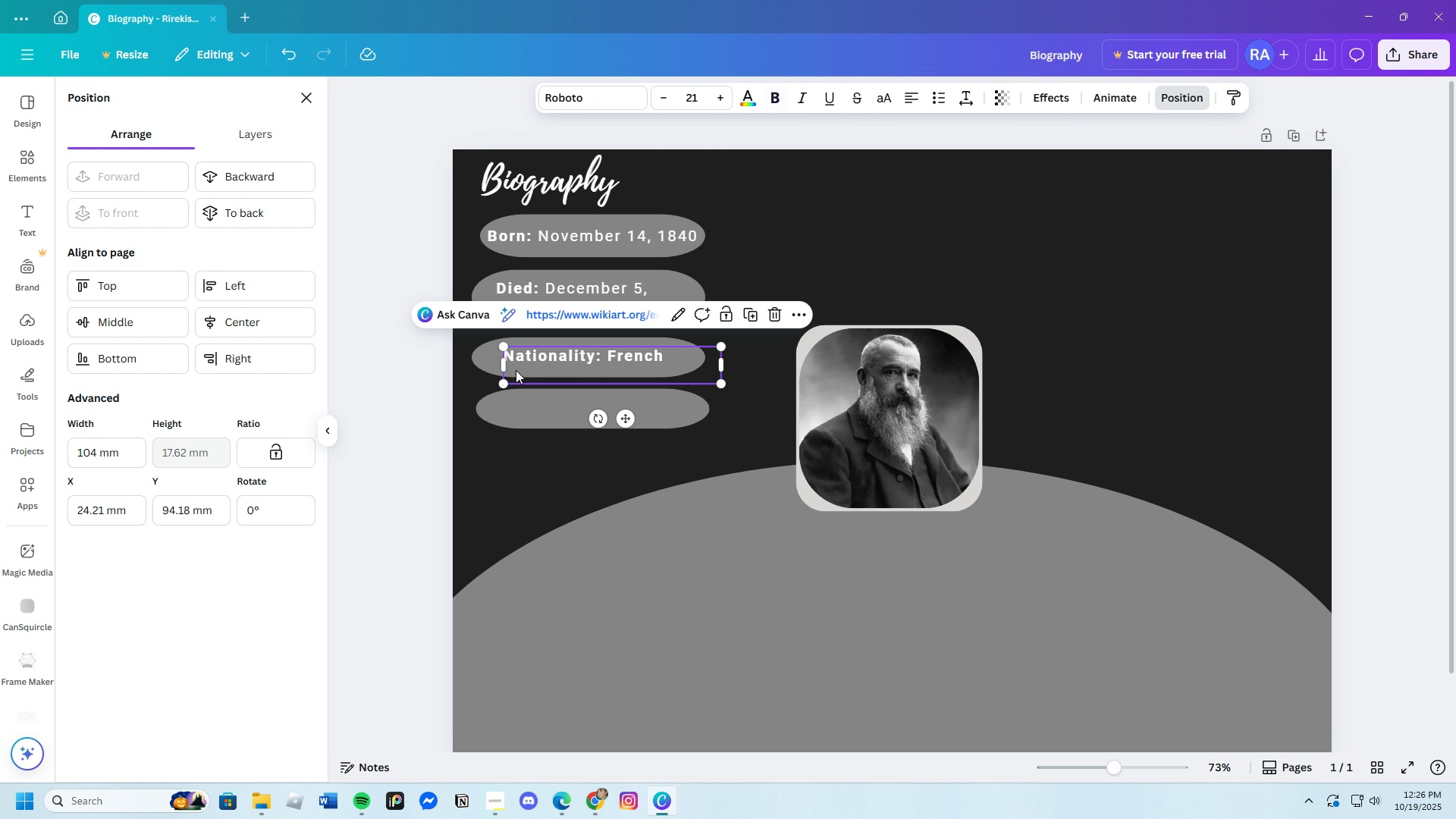 
left_click([516, 370])
 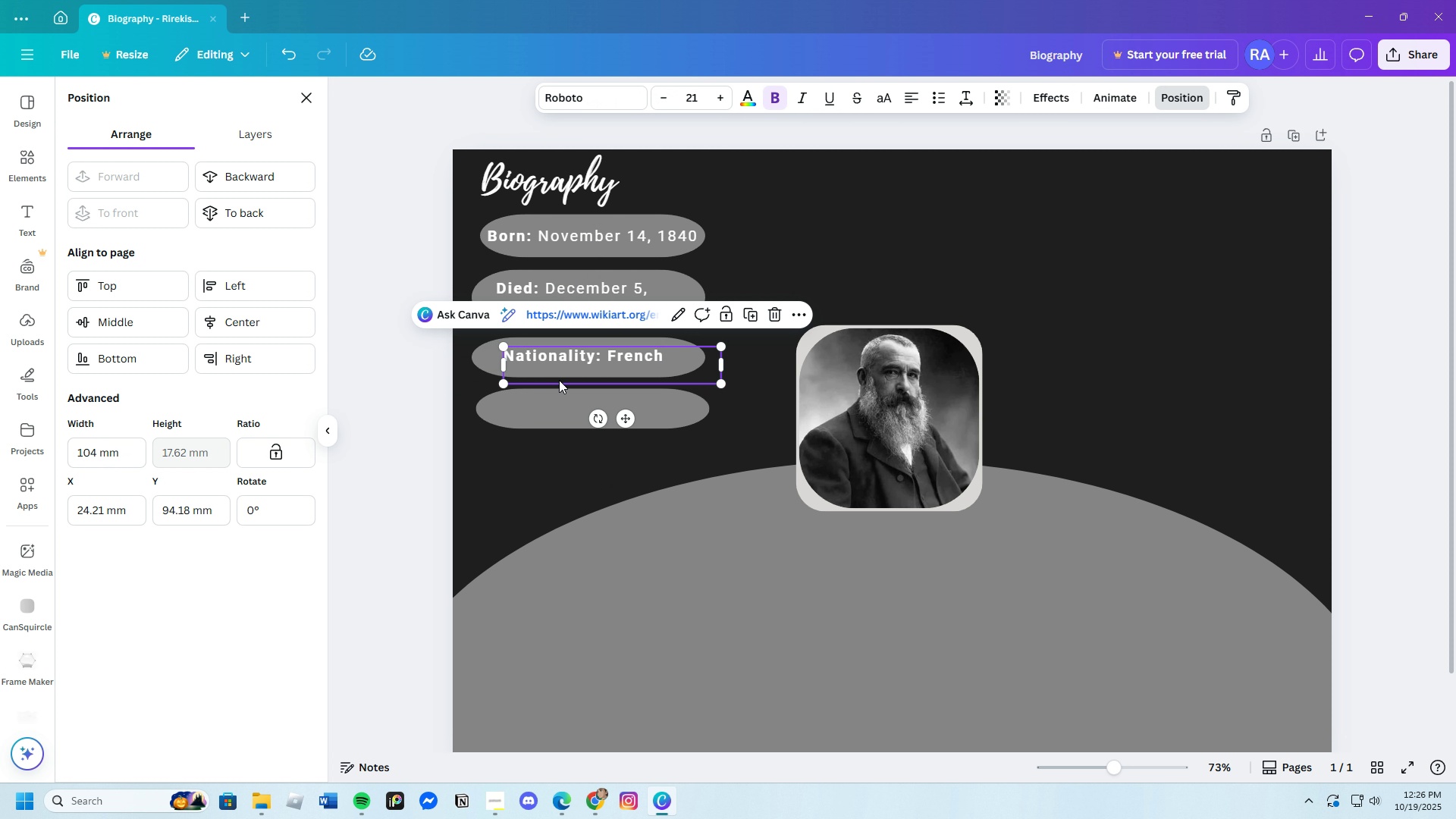 
left_click([559, 378])
 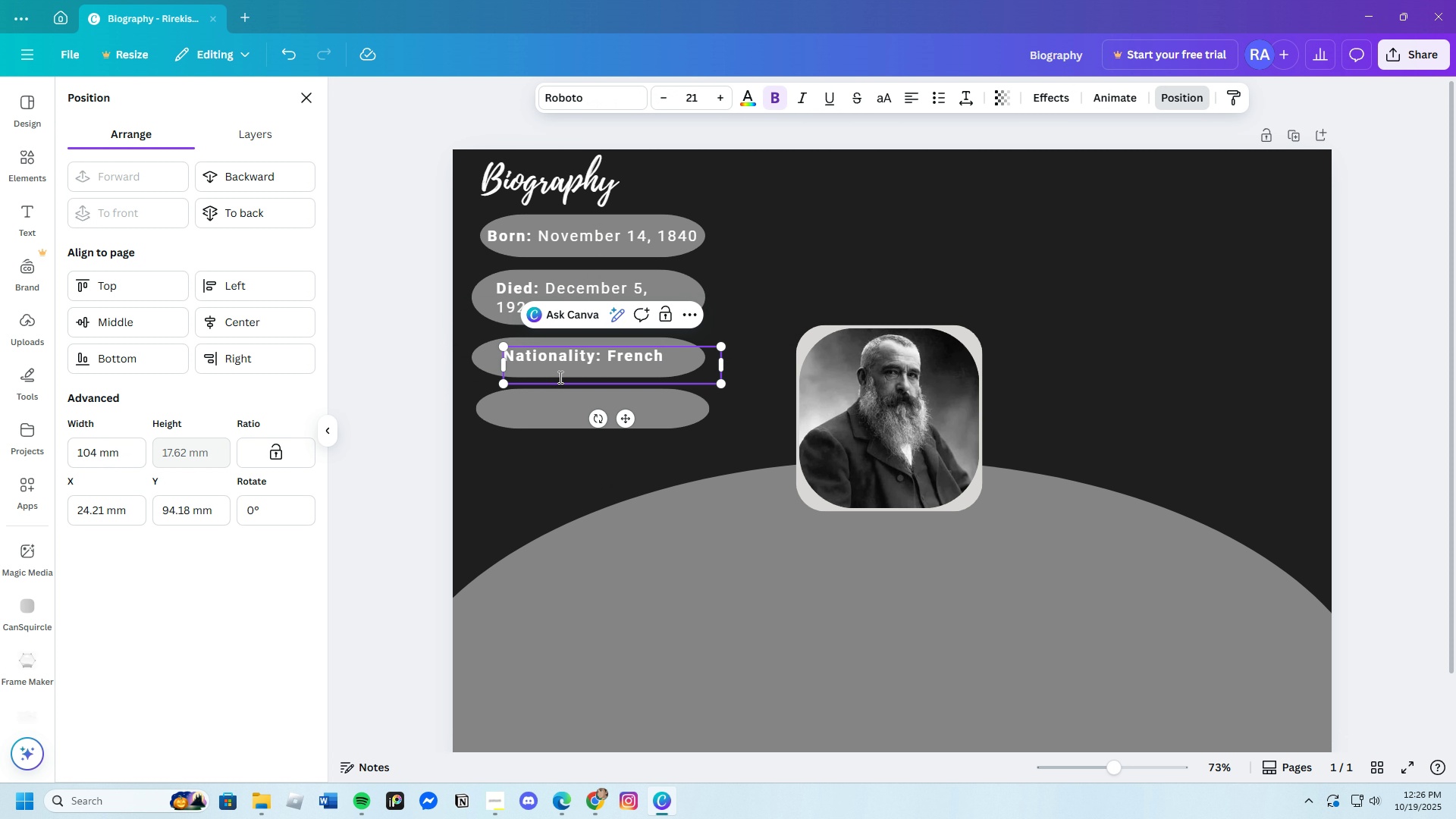 
key(Backspace)
 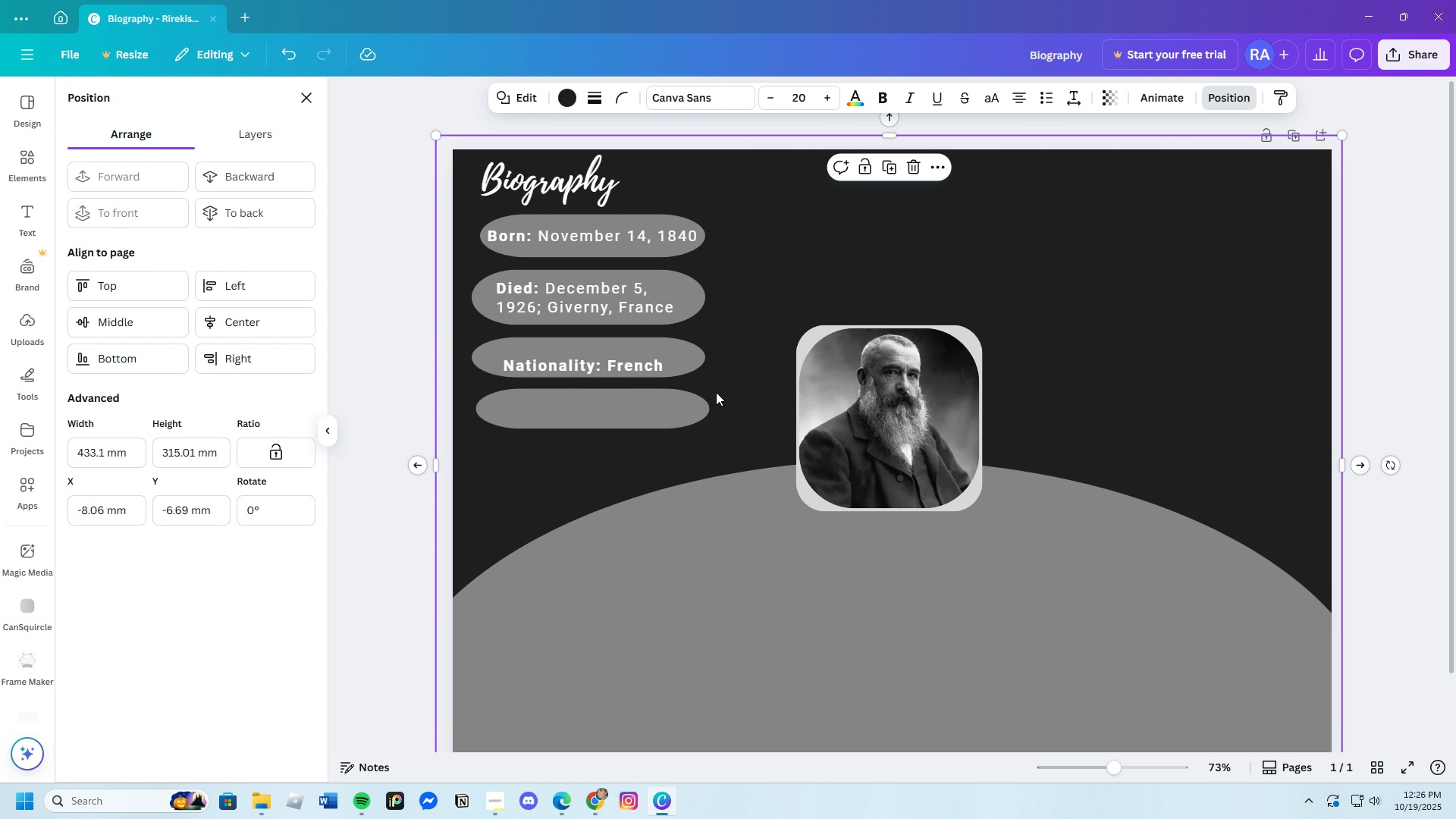 
left_click([716, 392])
 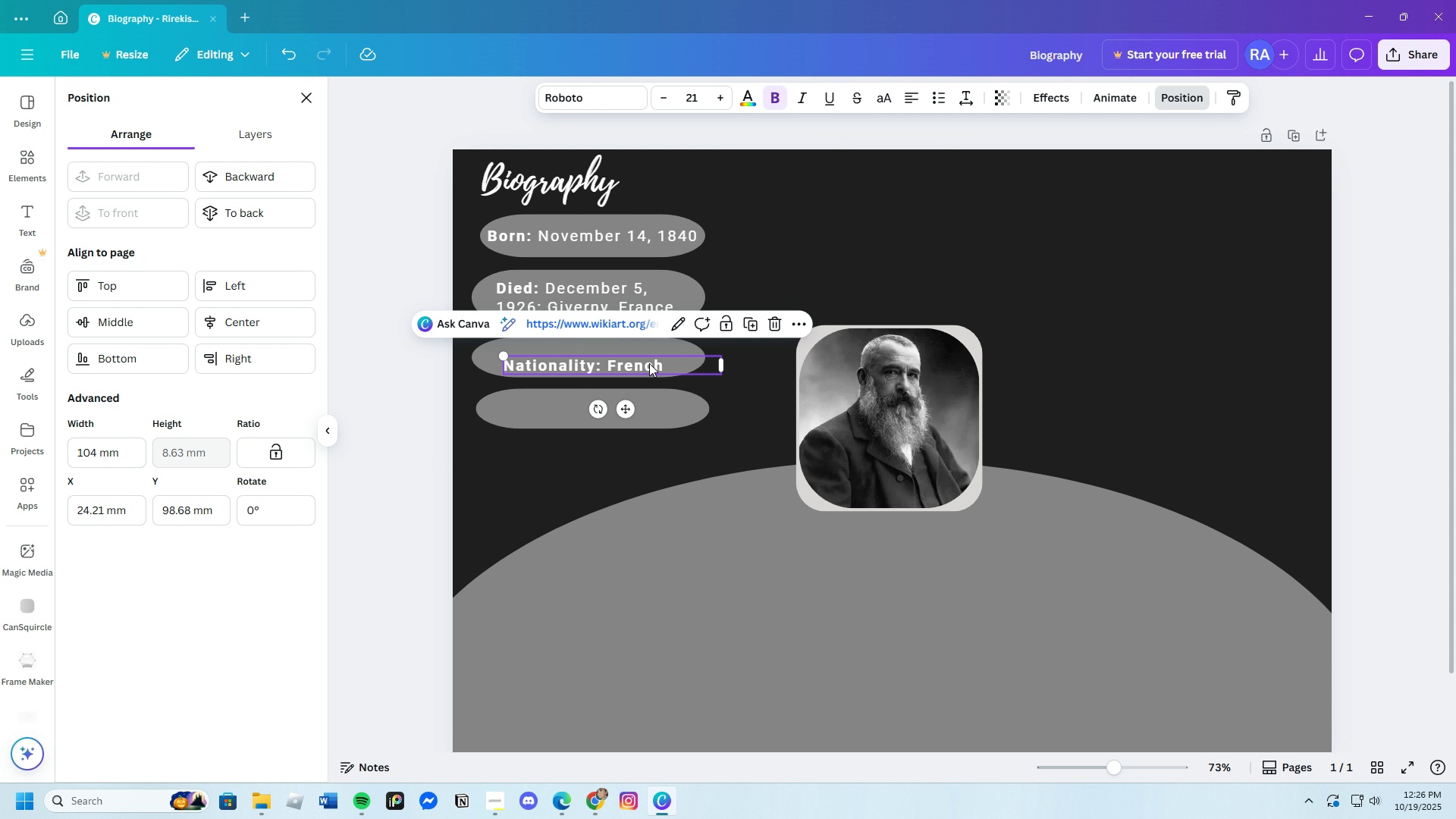 
left_click([649, 363])
 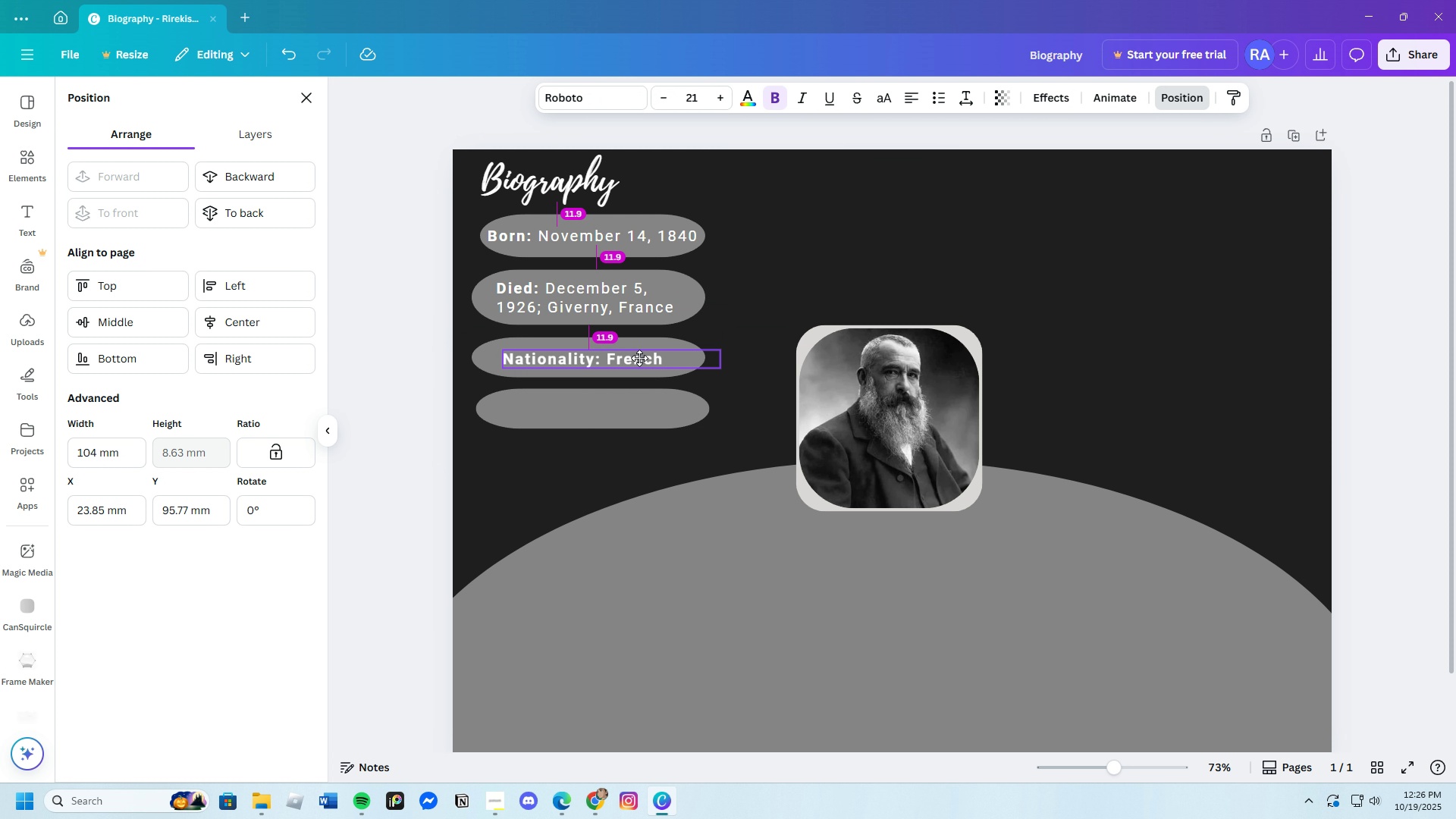 
left_click_drag(start_coordinate=[640, 363], to_coordinate=[639, 356])
 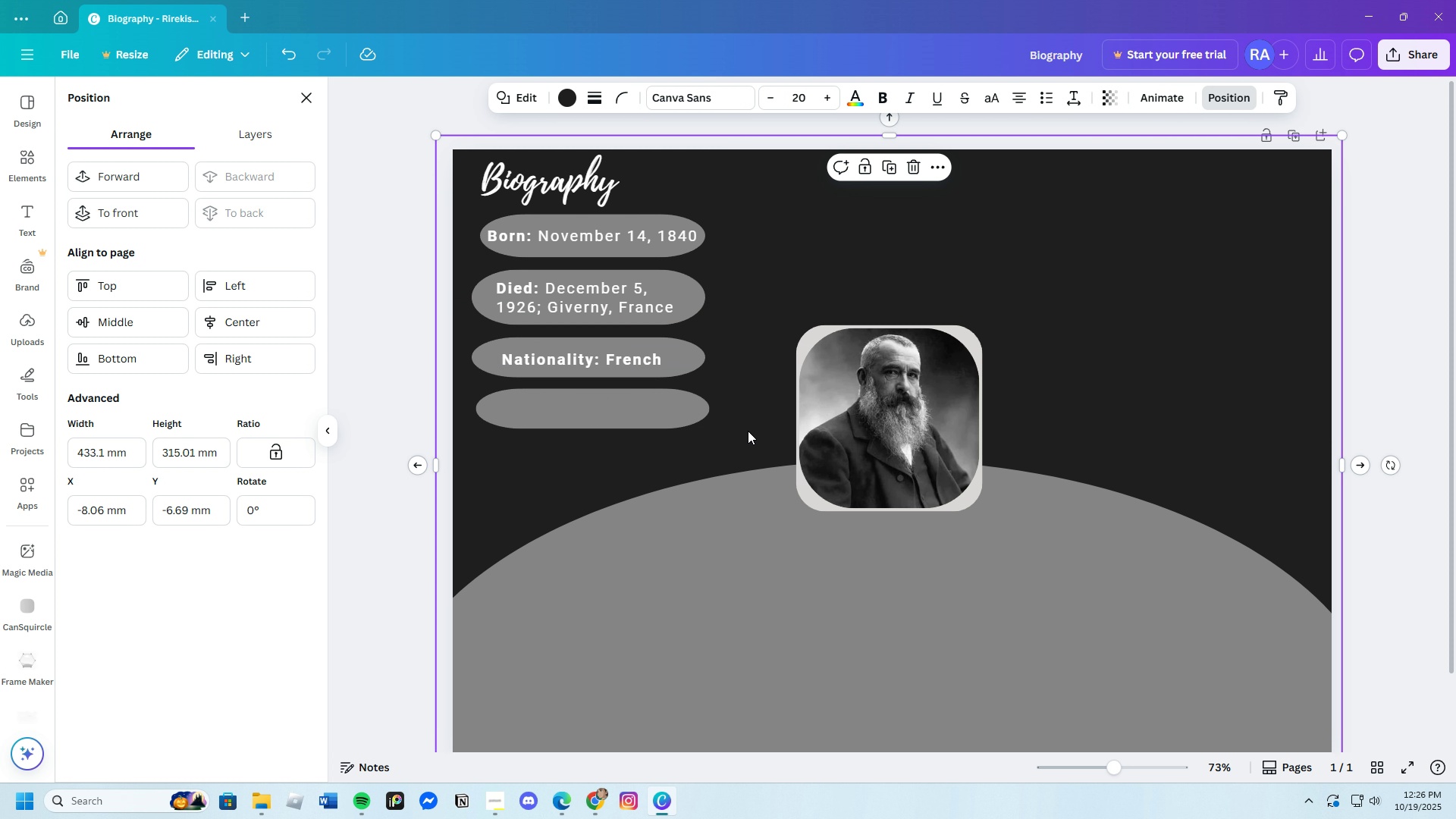 
left_click([748, 431])
 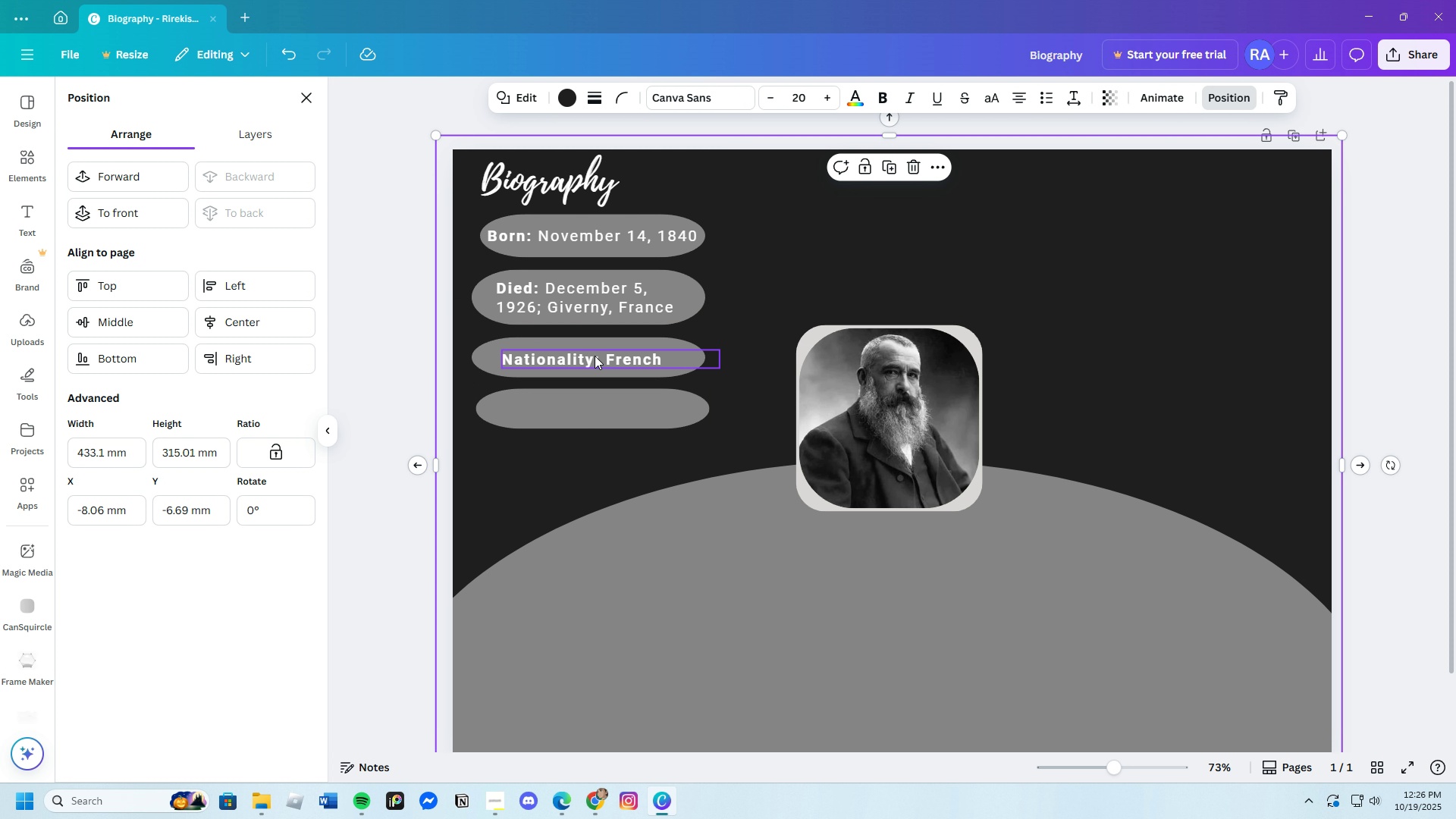 
left_click([595, 356])
 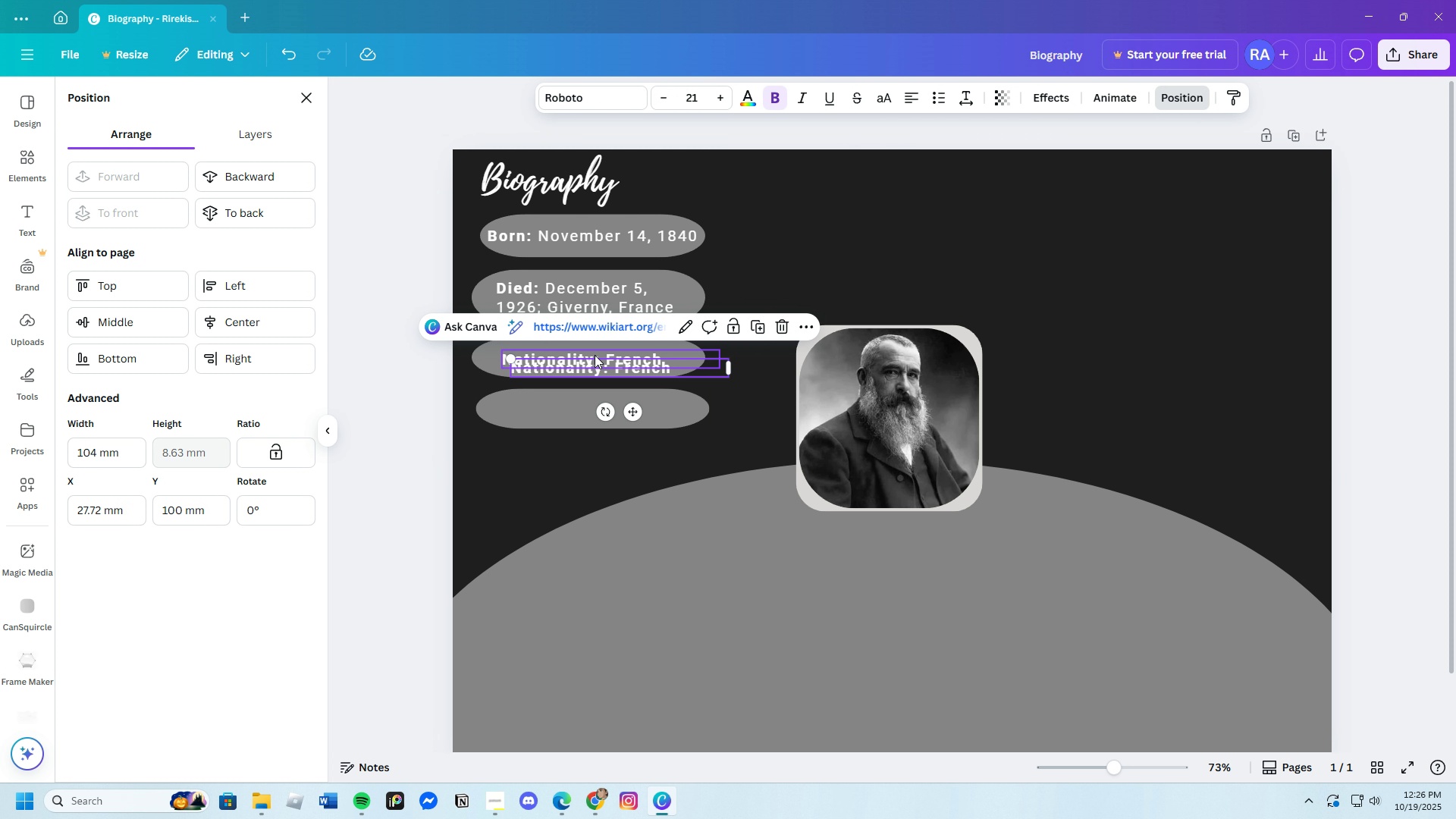 
key(Control+C)
 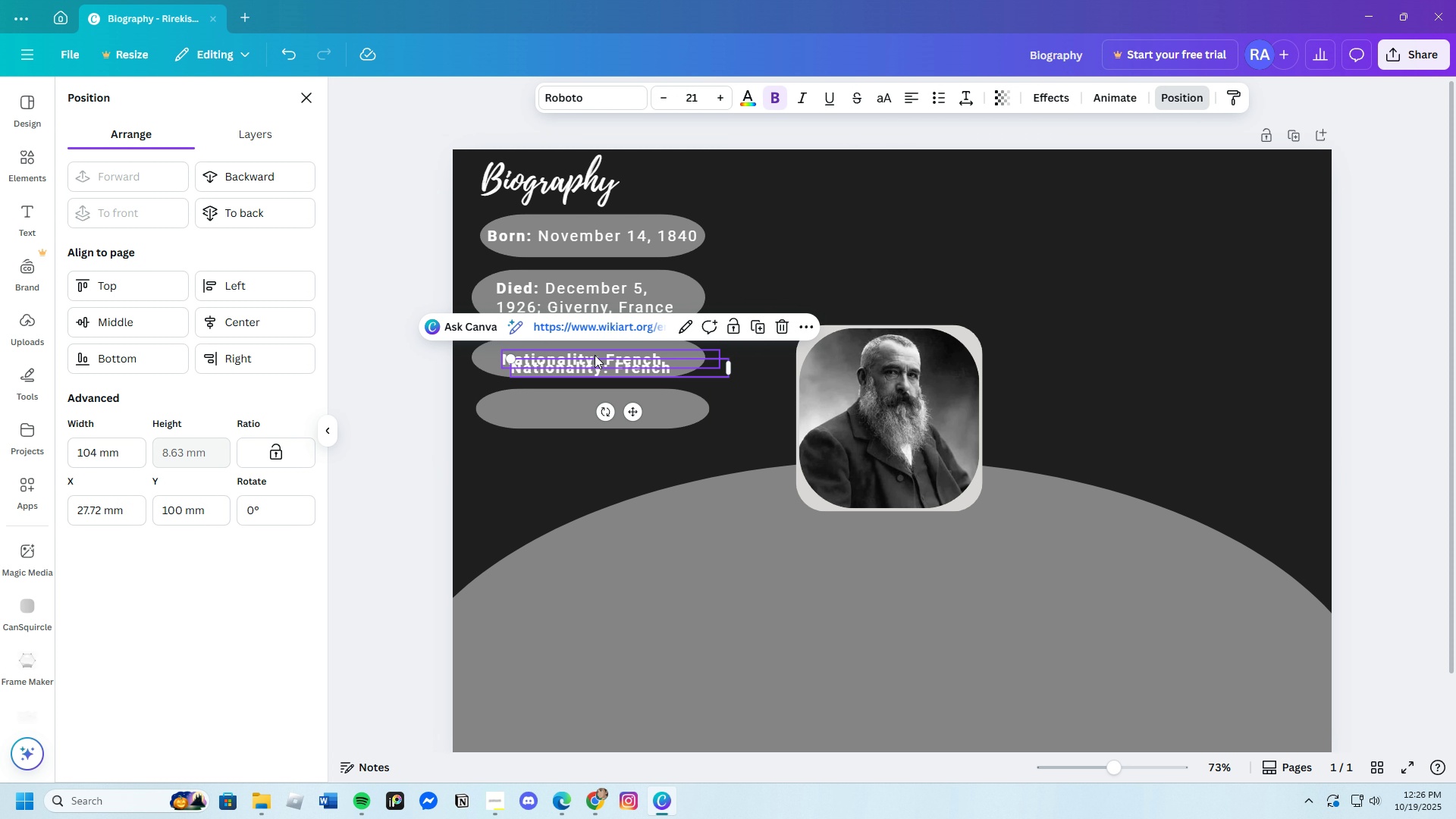 
key(Control+V)
 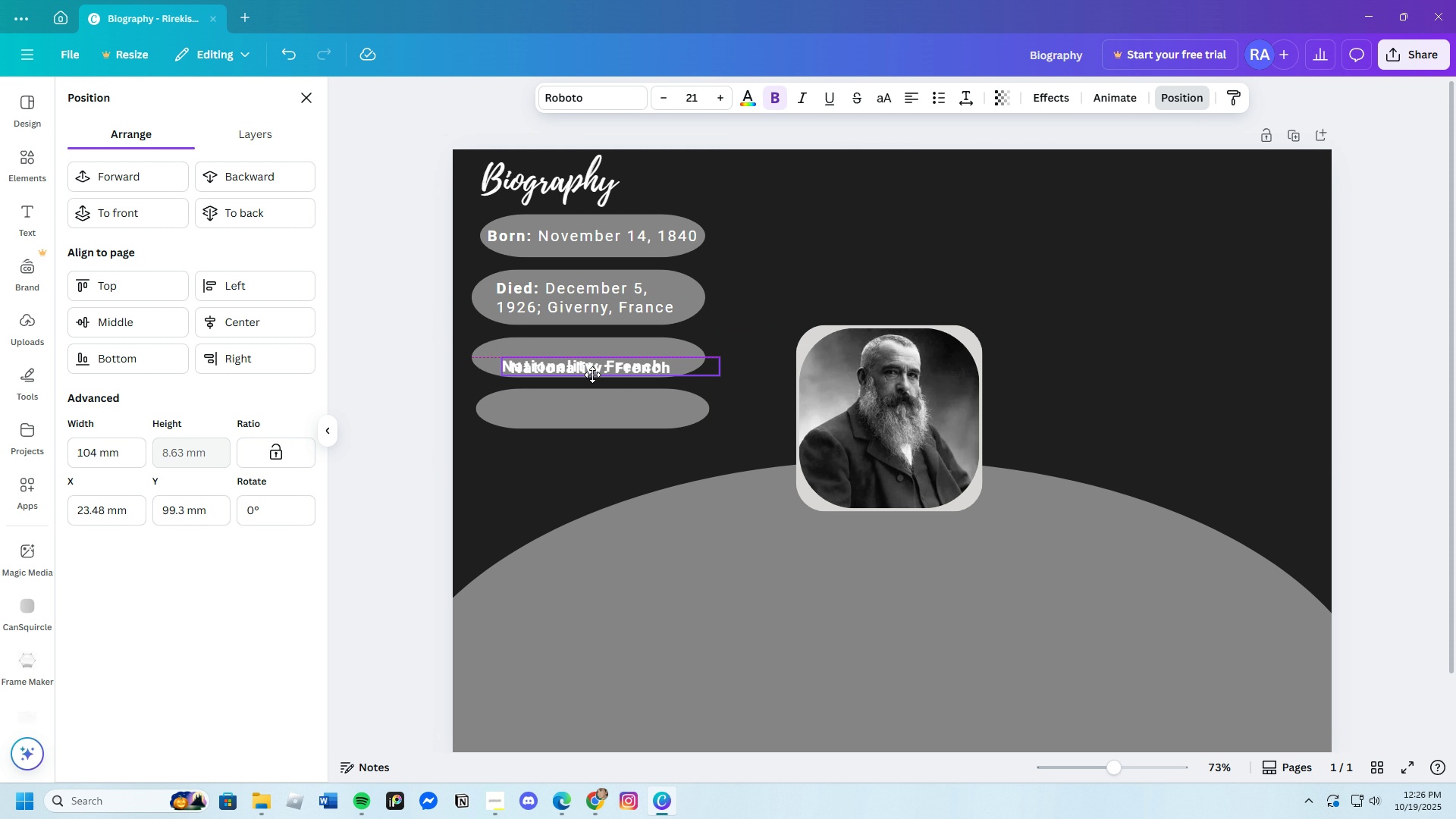 
left_click_drag(start_coordinate=[595, 355], to_coordinate=[592, 401])
 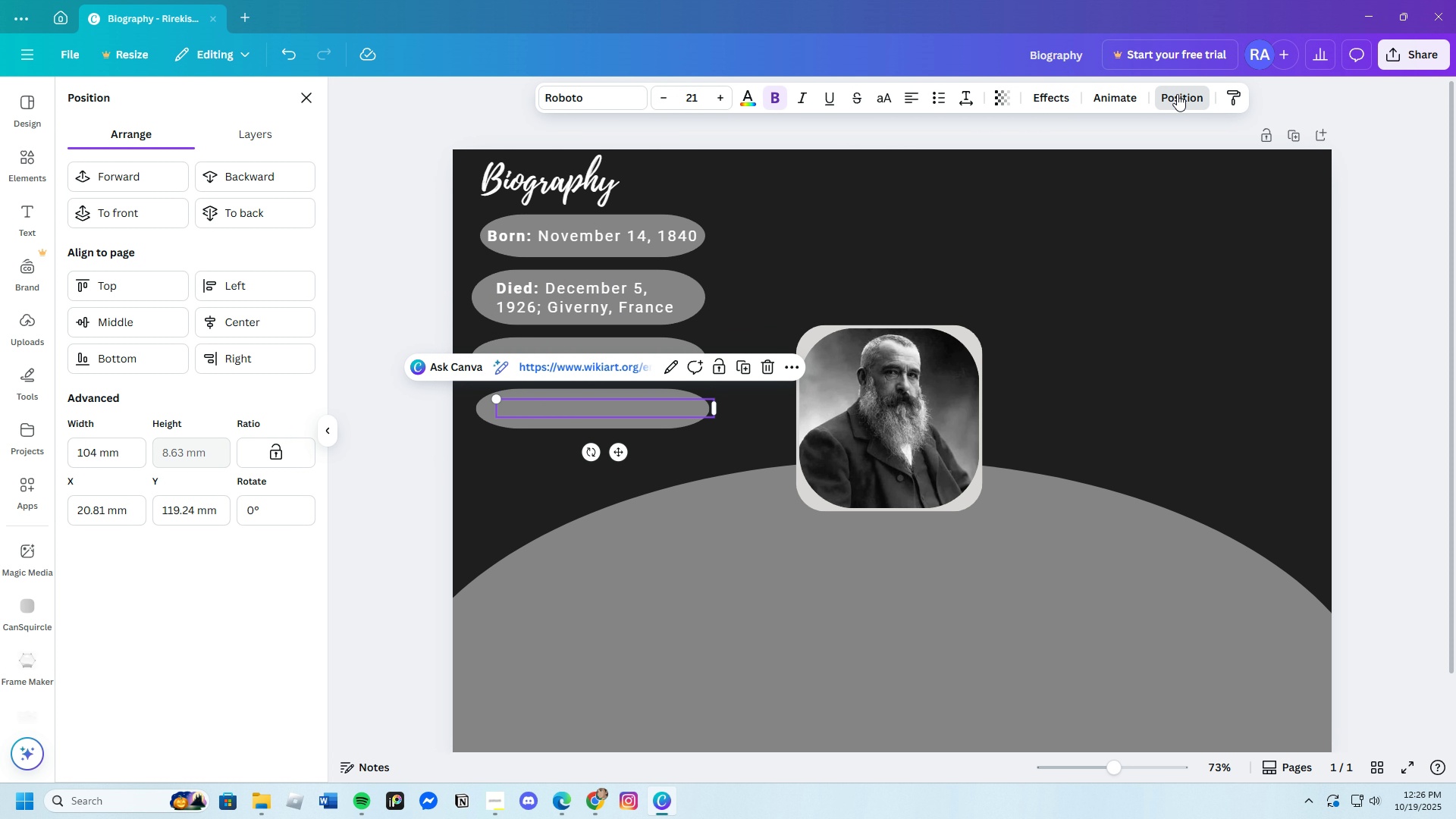 
left_click([1177, 94])
 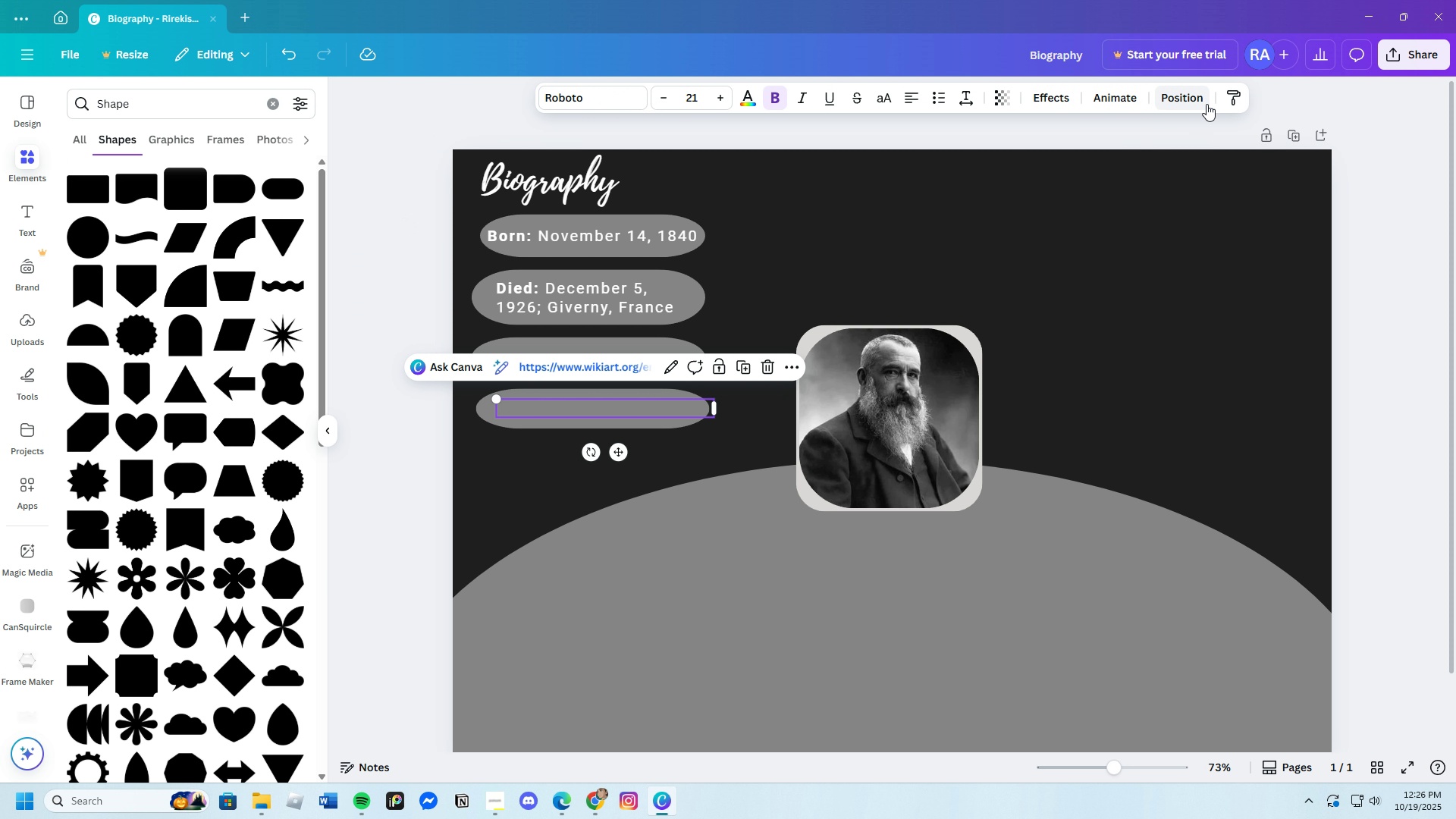 
left_click([1189, 97])
 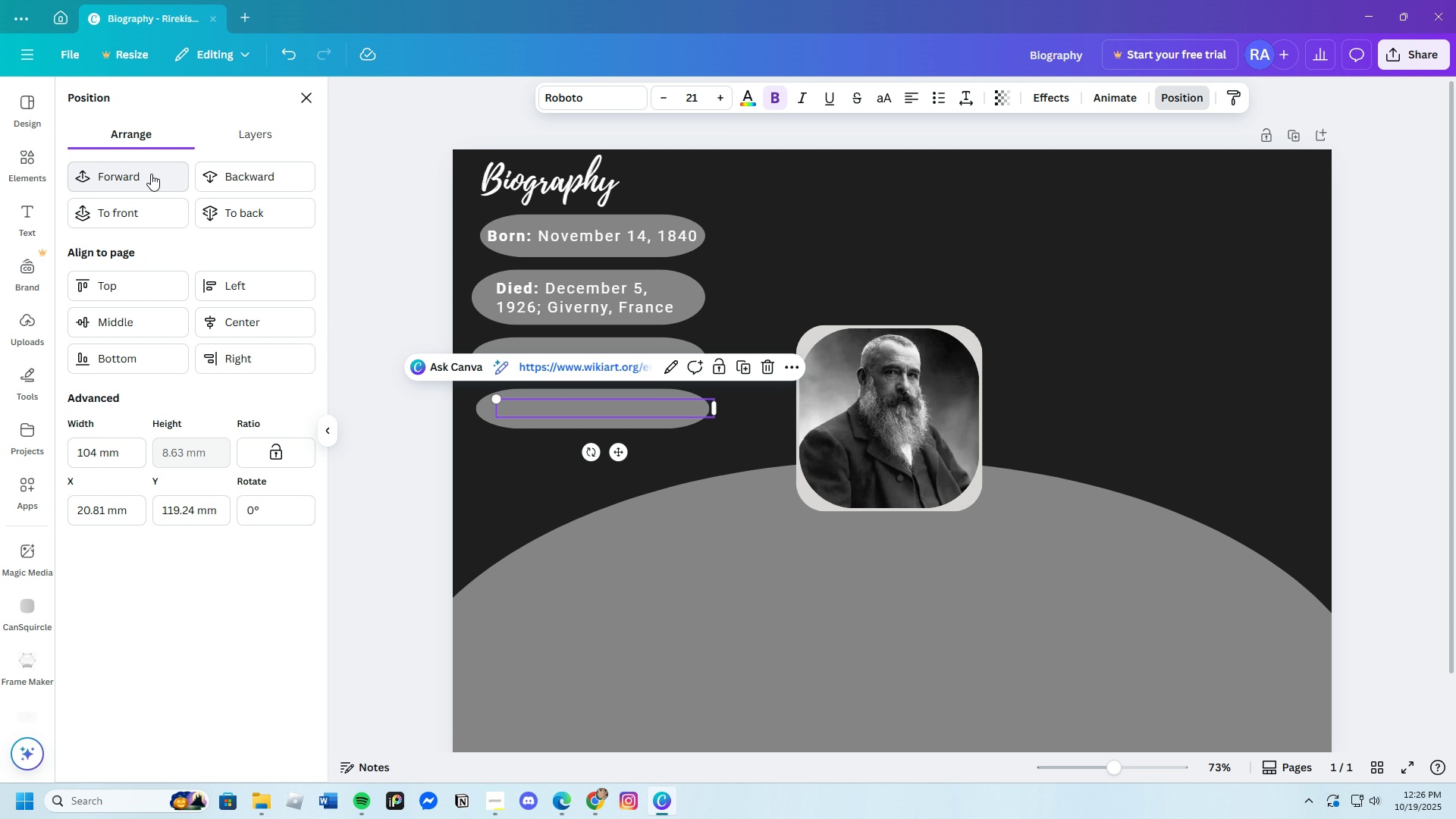 
left_click([151, 174])
 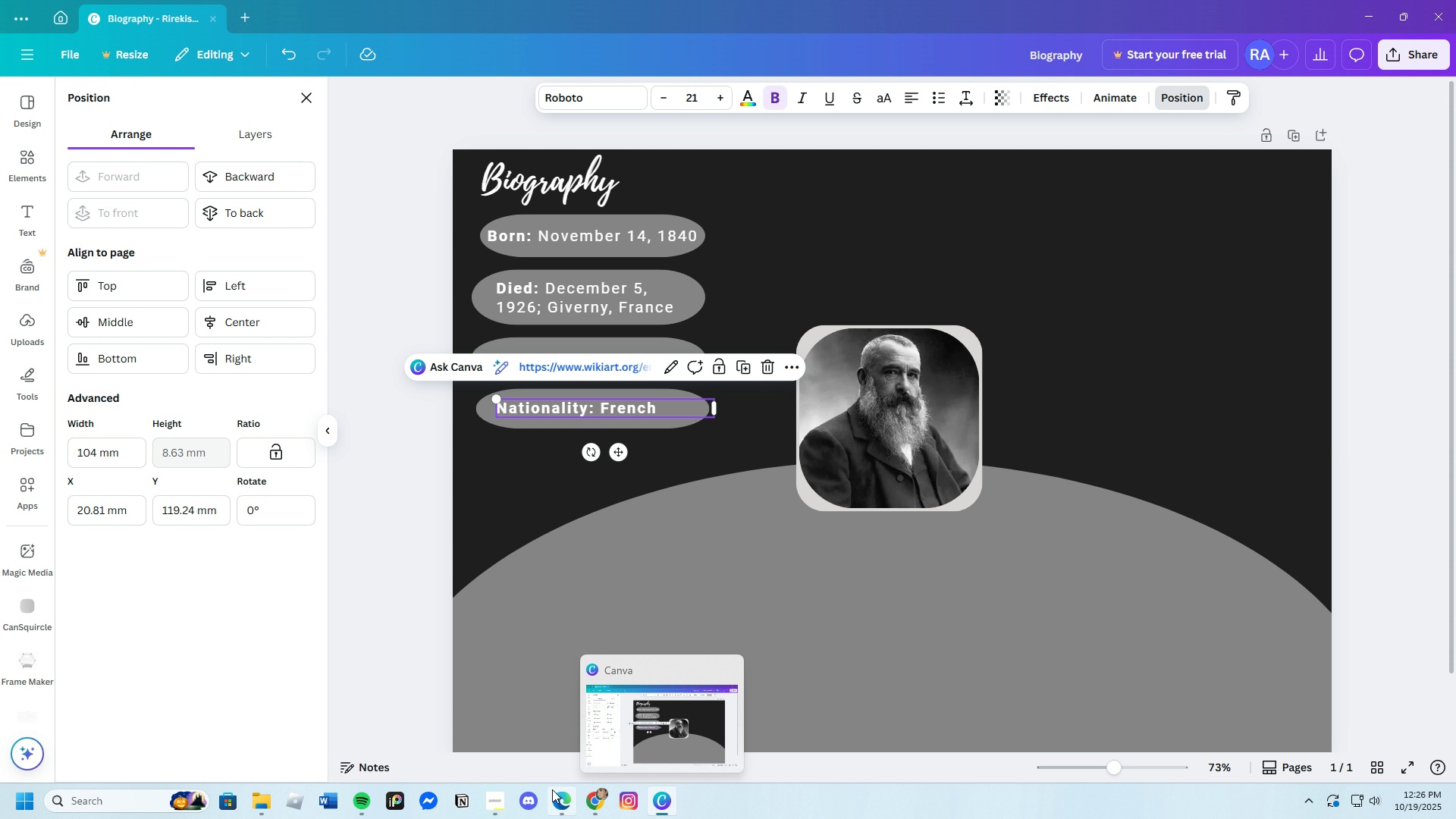 
left_click([555, 799])
 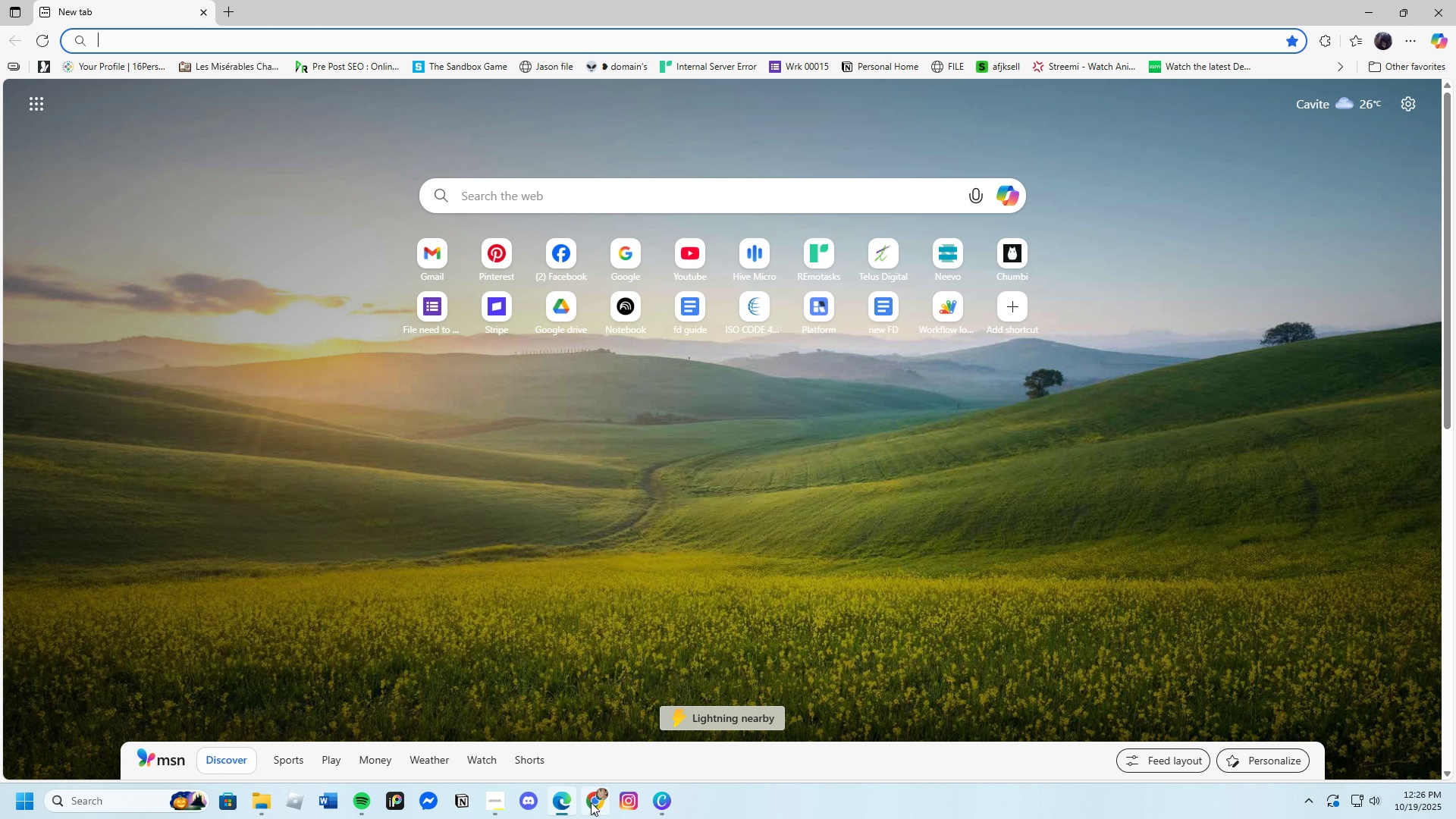 
left_click([591, 802])
 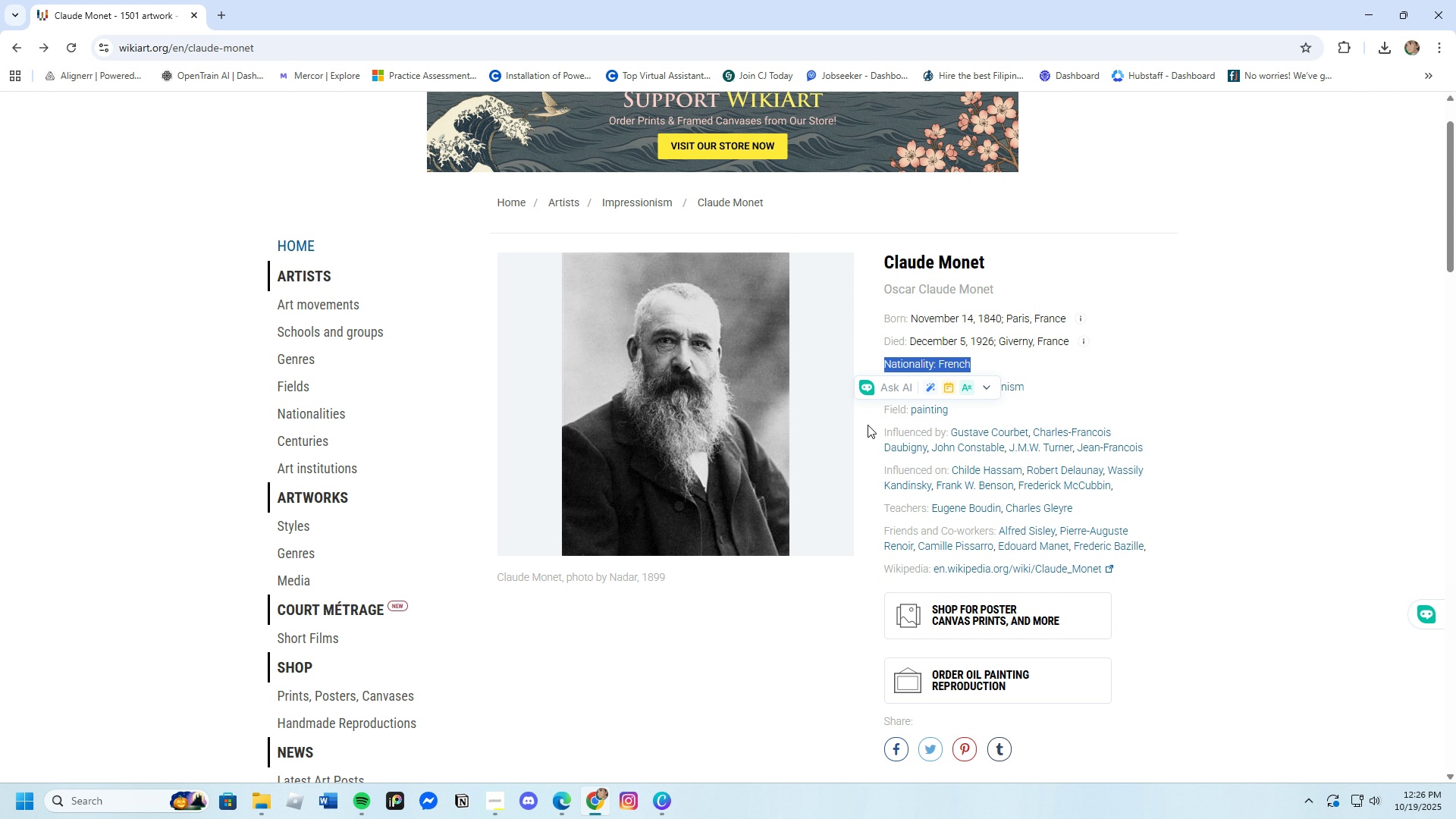 
left_click([838, 420])
 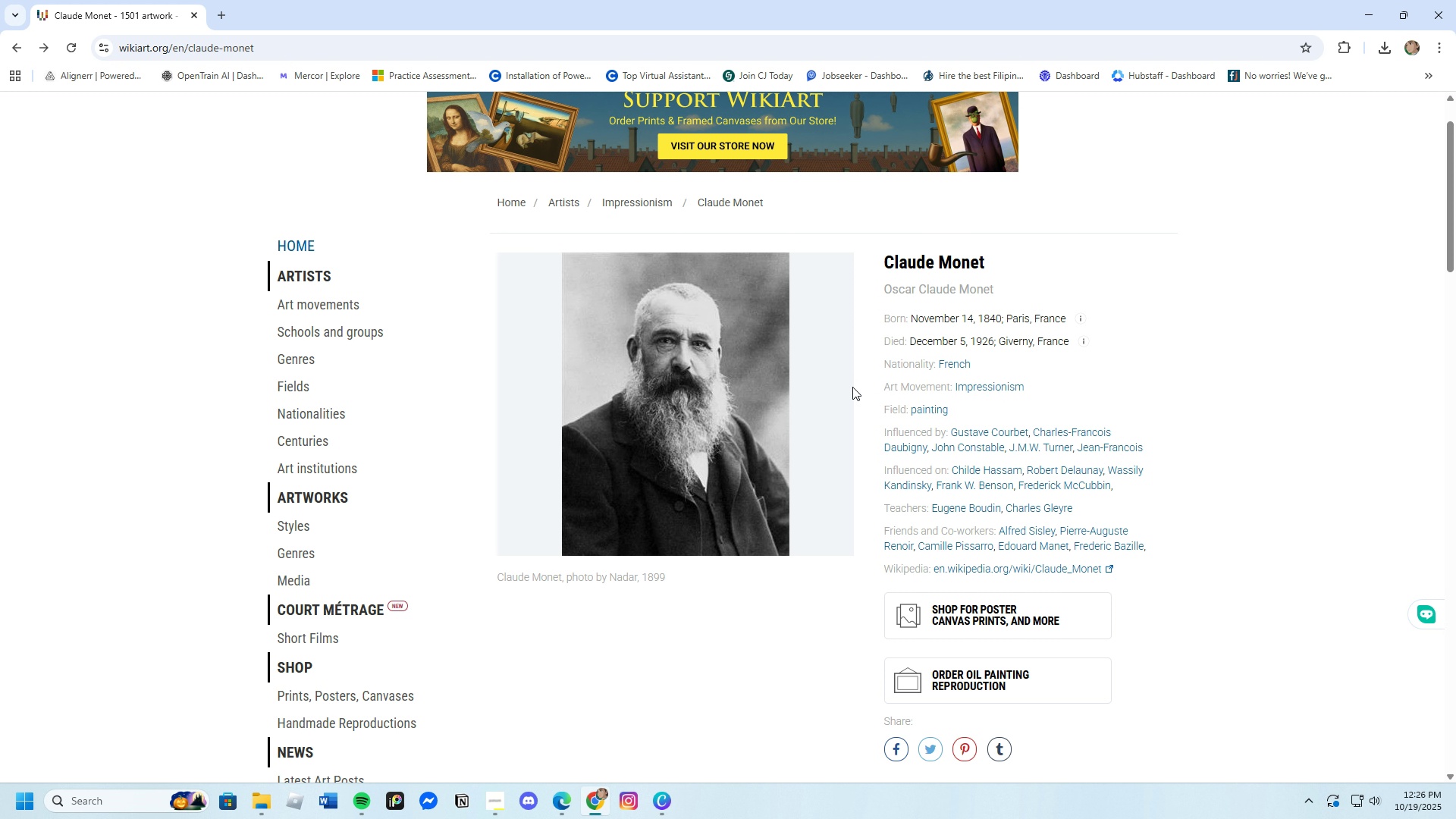 
mouse_move([867, 381])
 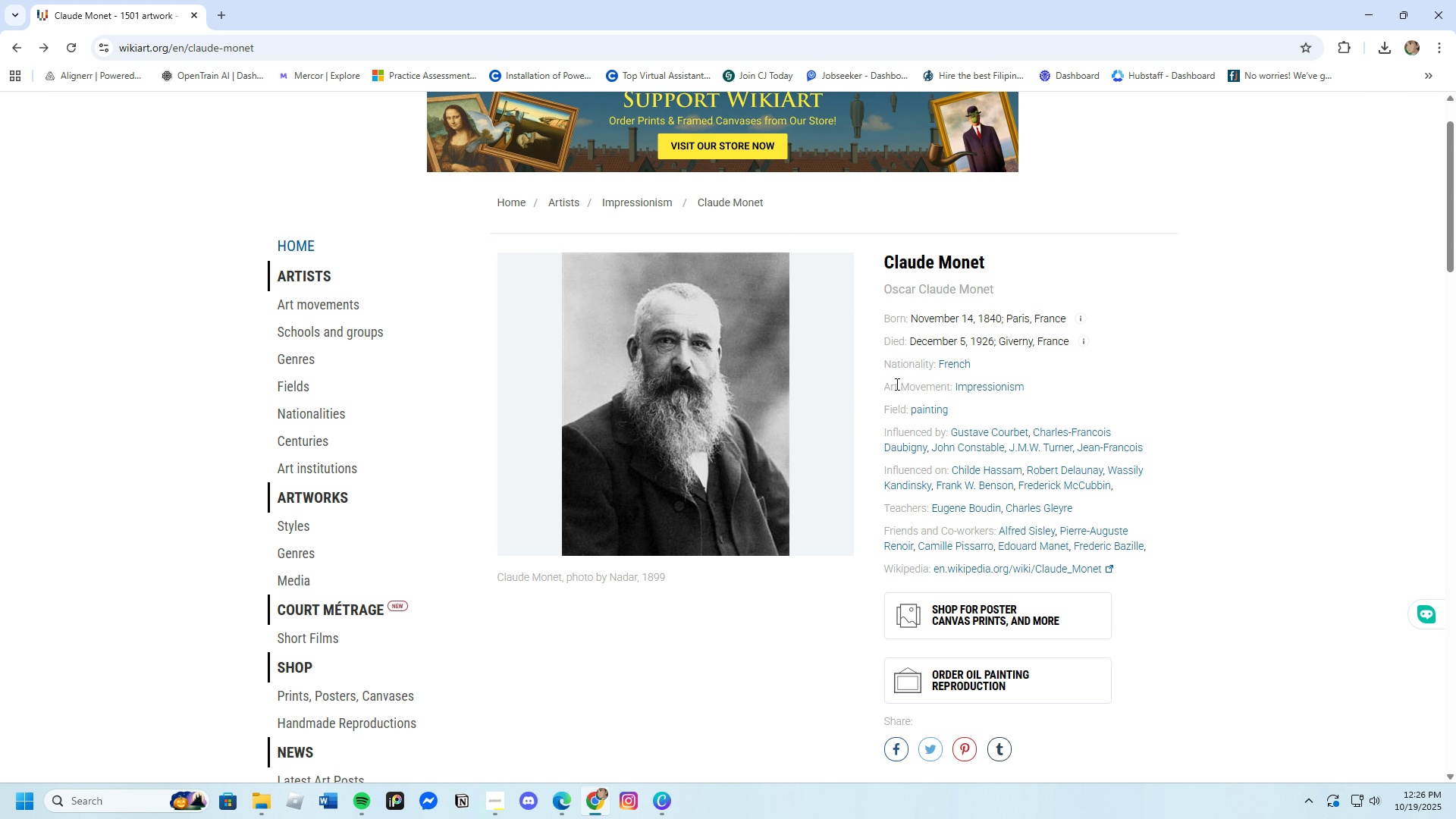 
left_click_drag(start_coordinate=[869, 381], to_coordinate=[1036, 388])
 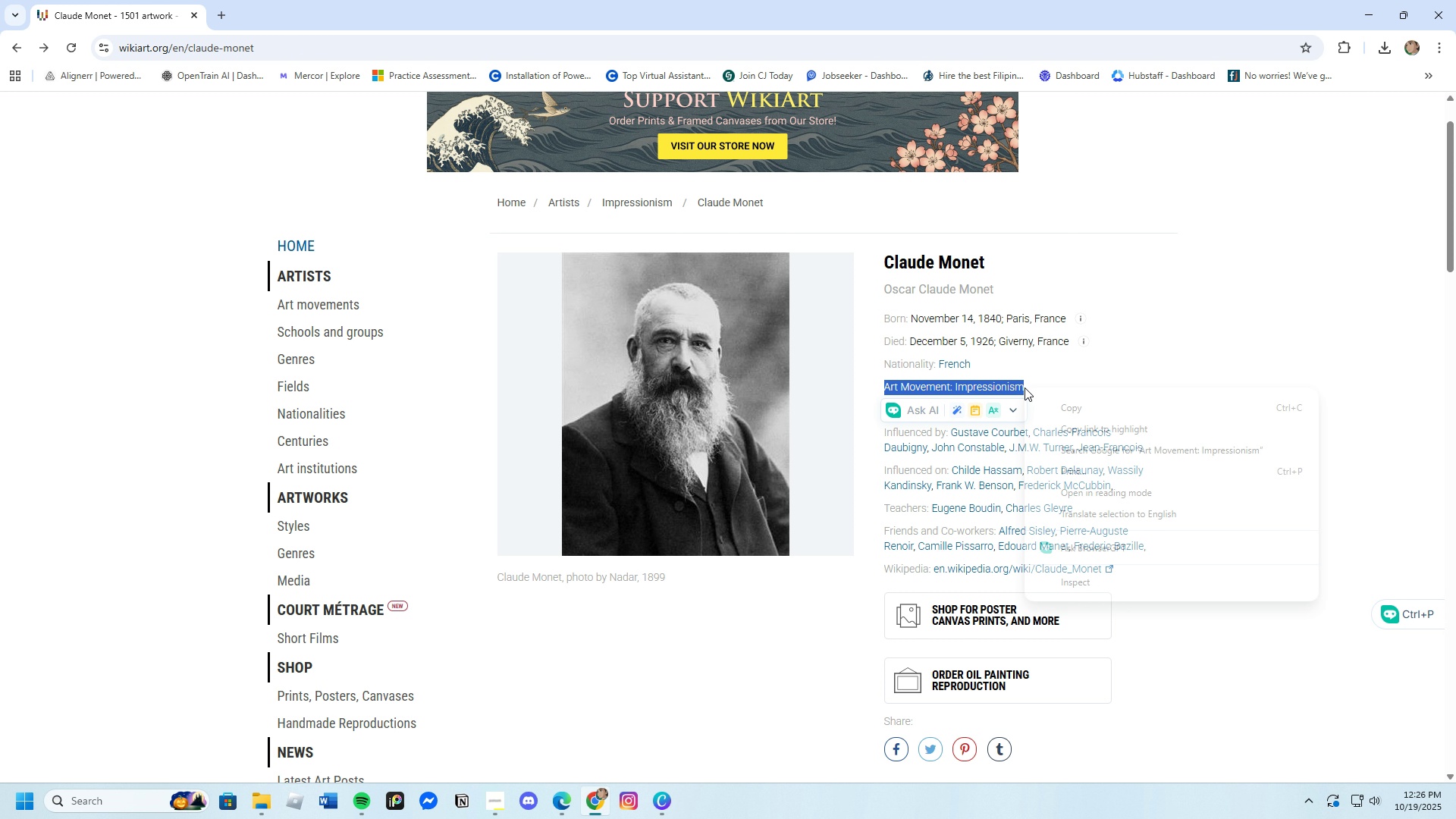 
right_click([1025, 388])
 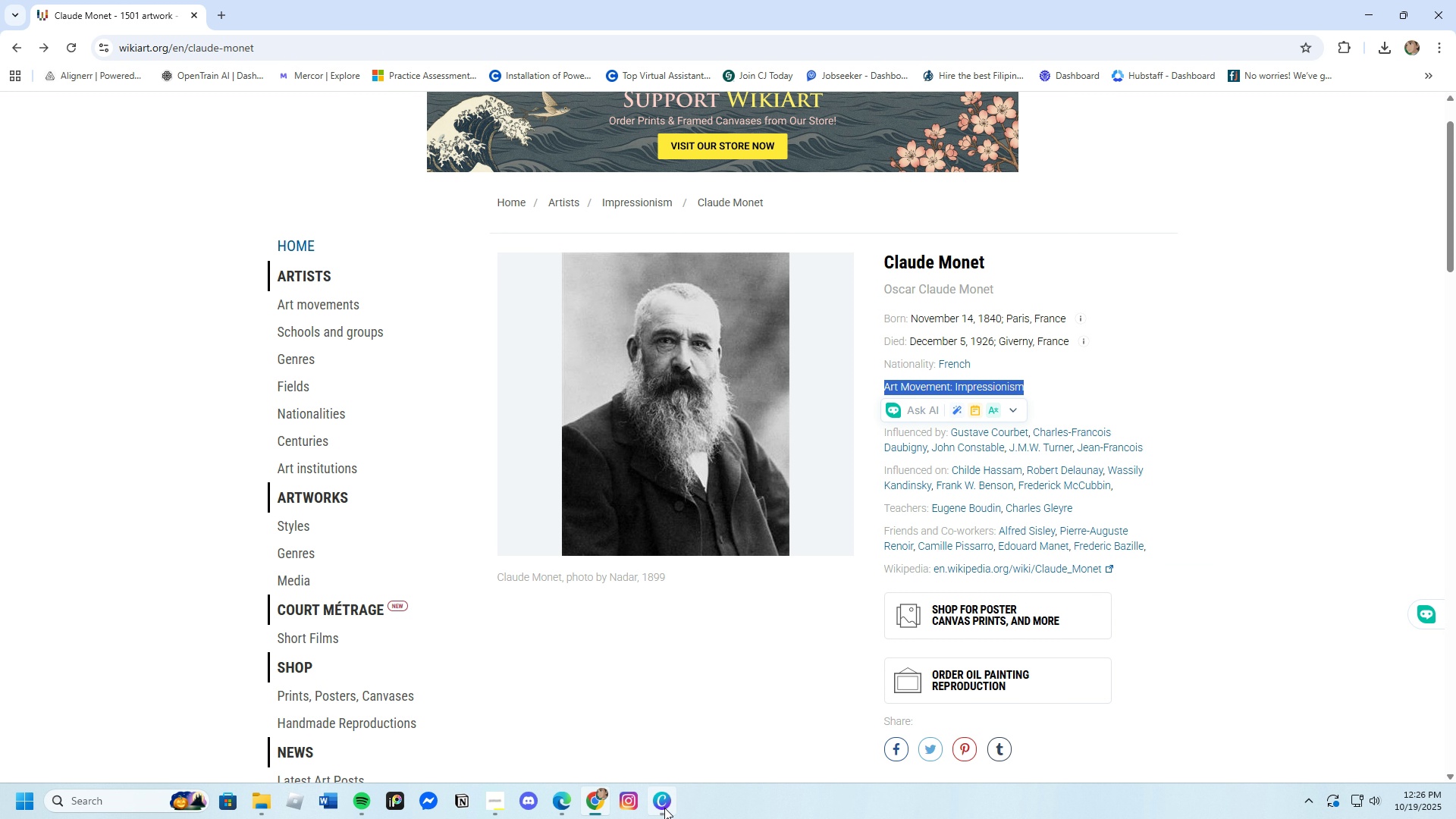 
left_click([664, 808])
 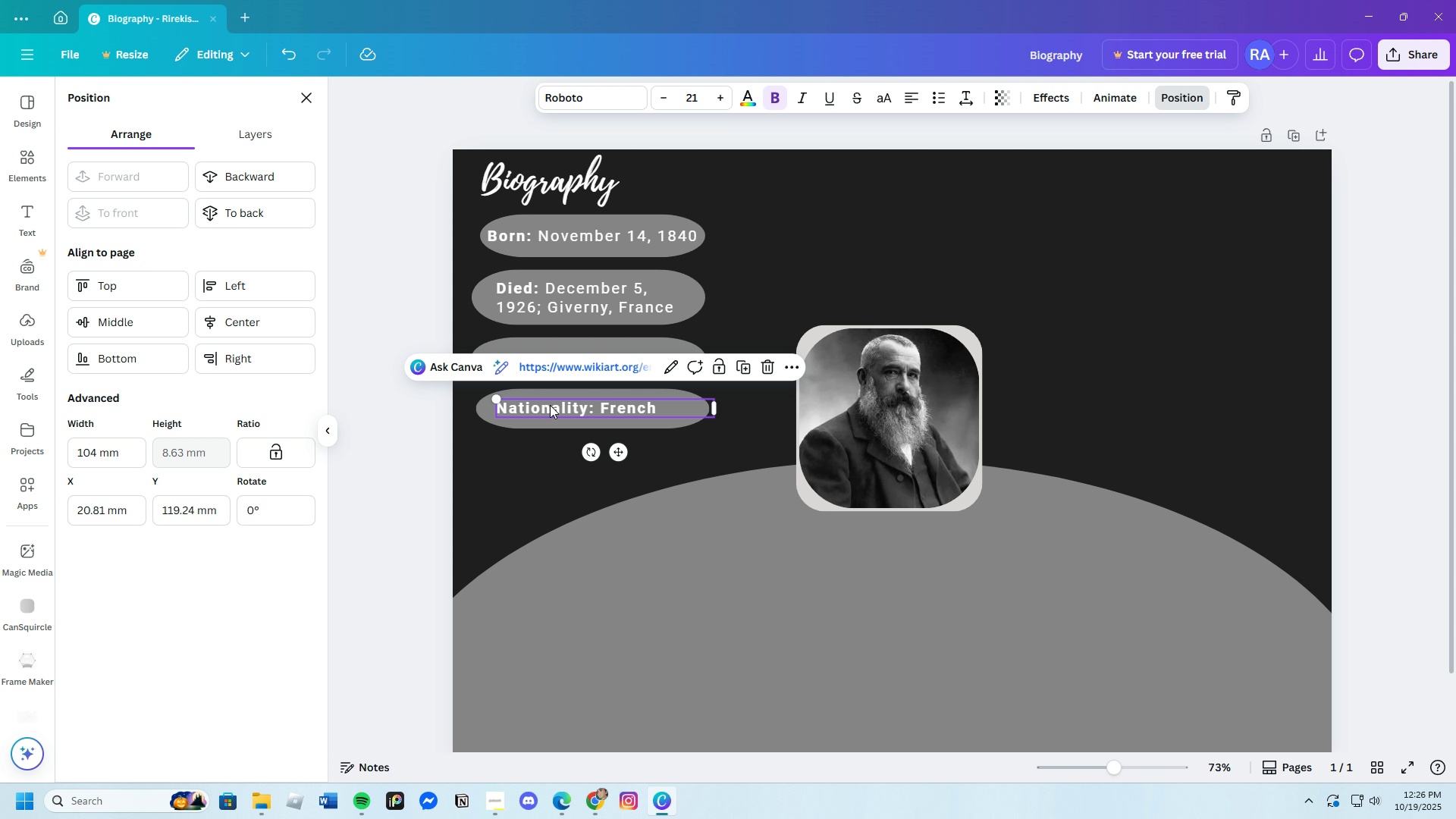 
left_click([550, 405])
 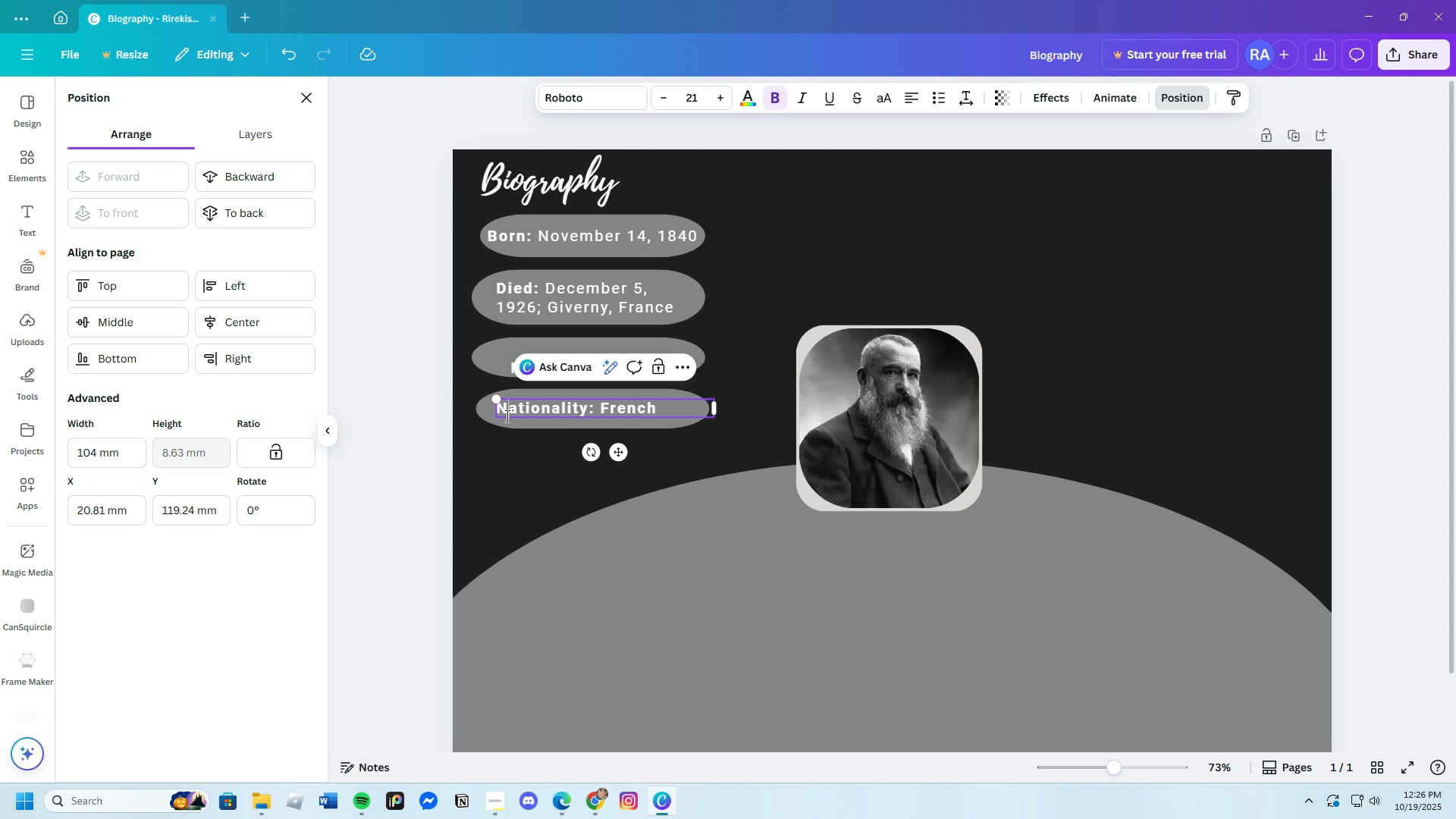 
left_click_drag(start_coordinate=[506, 416], to_coordinate=[677, 414])
 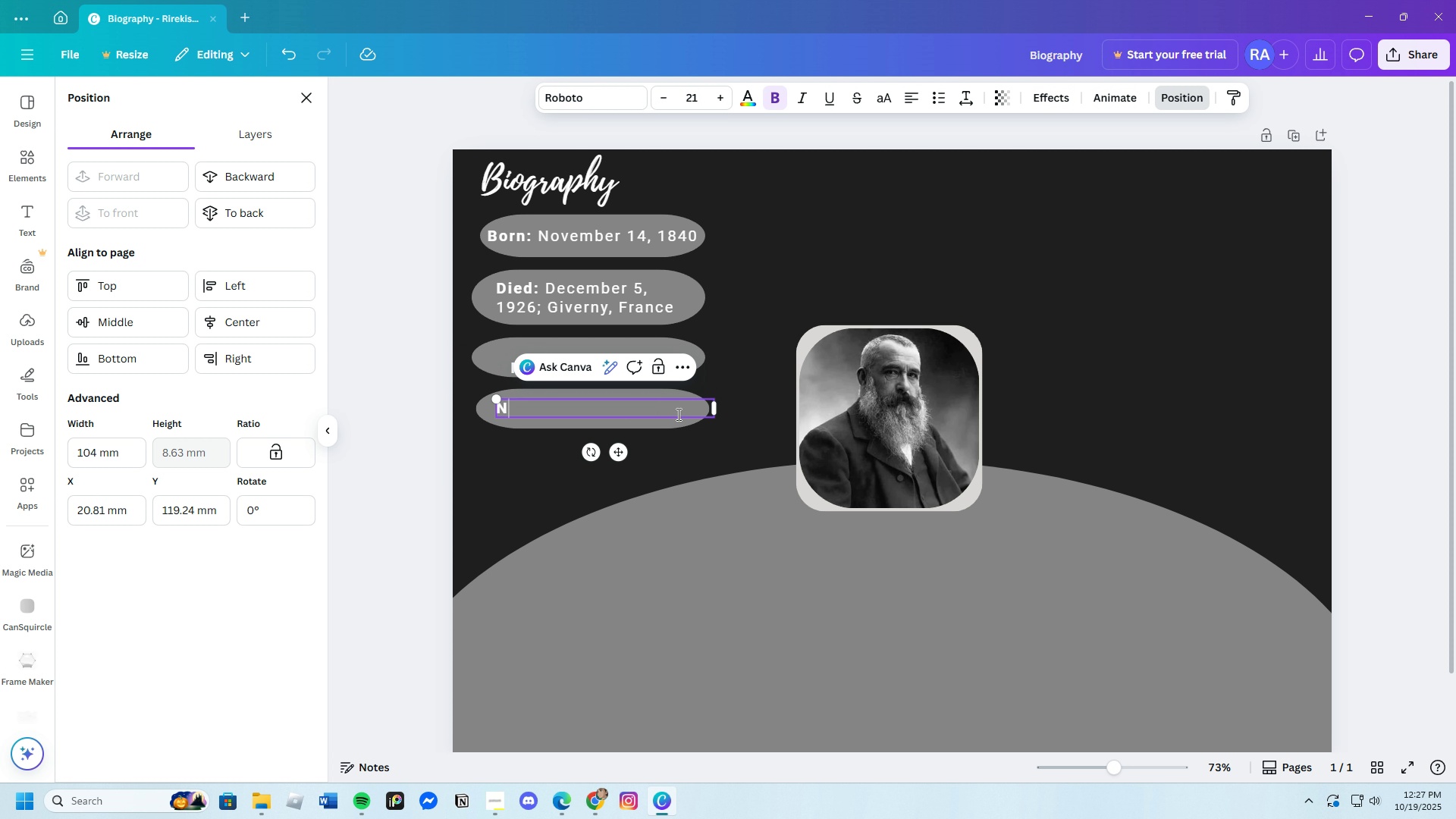 
key(Backspace)
 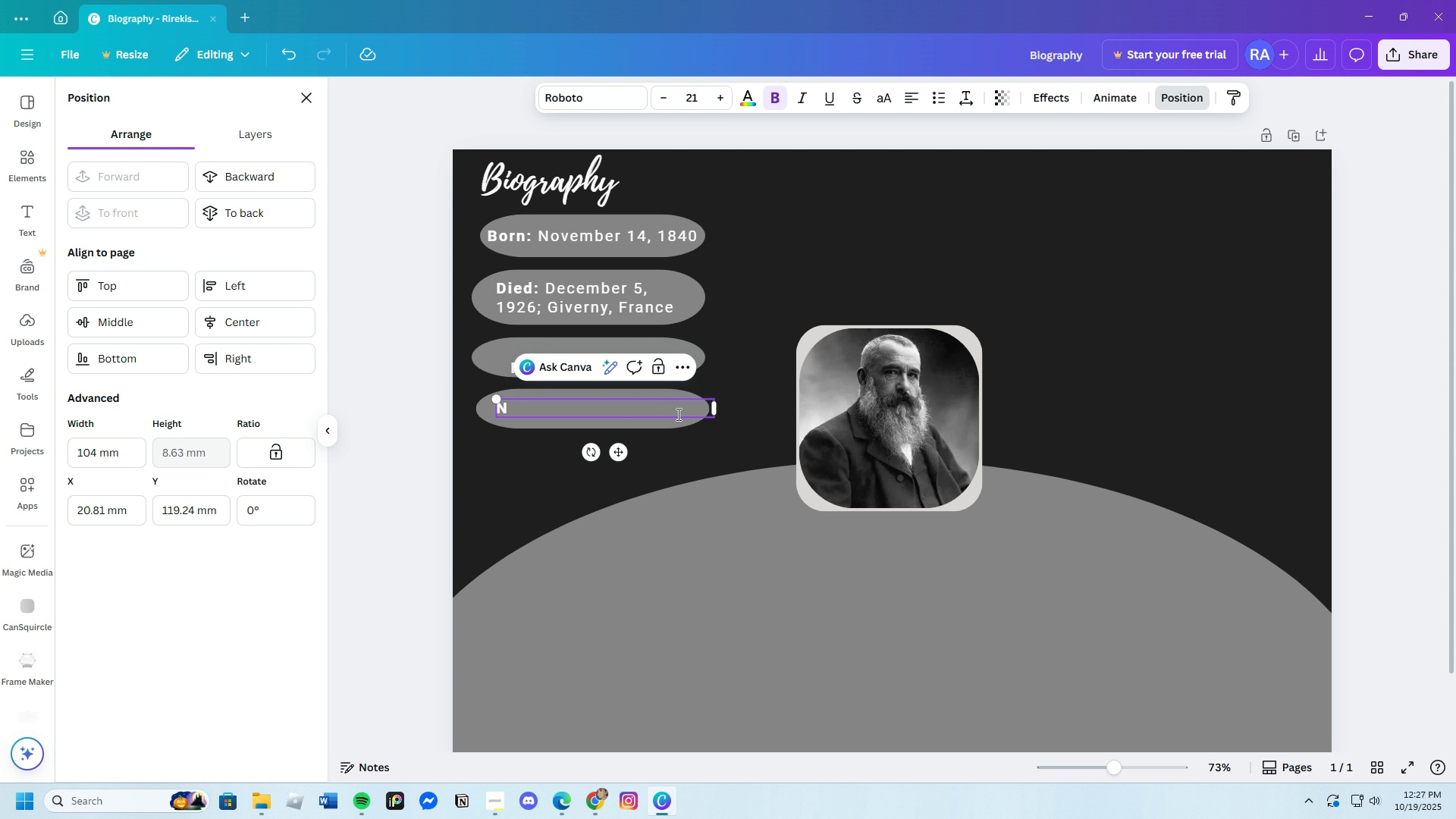 
key(Control+V)
 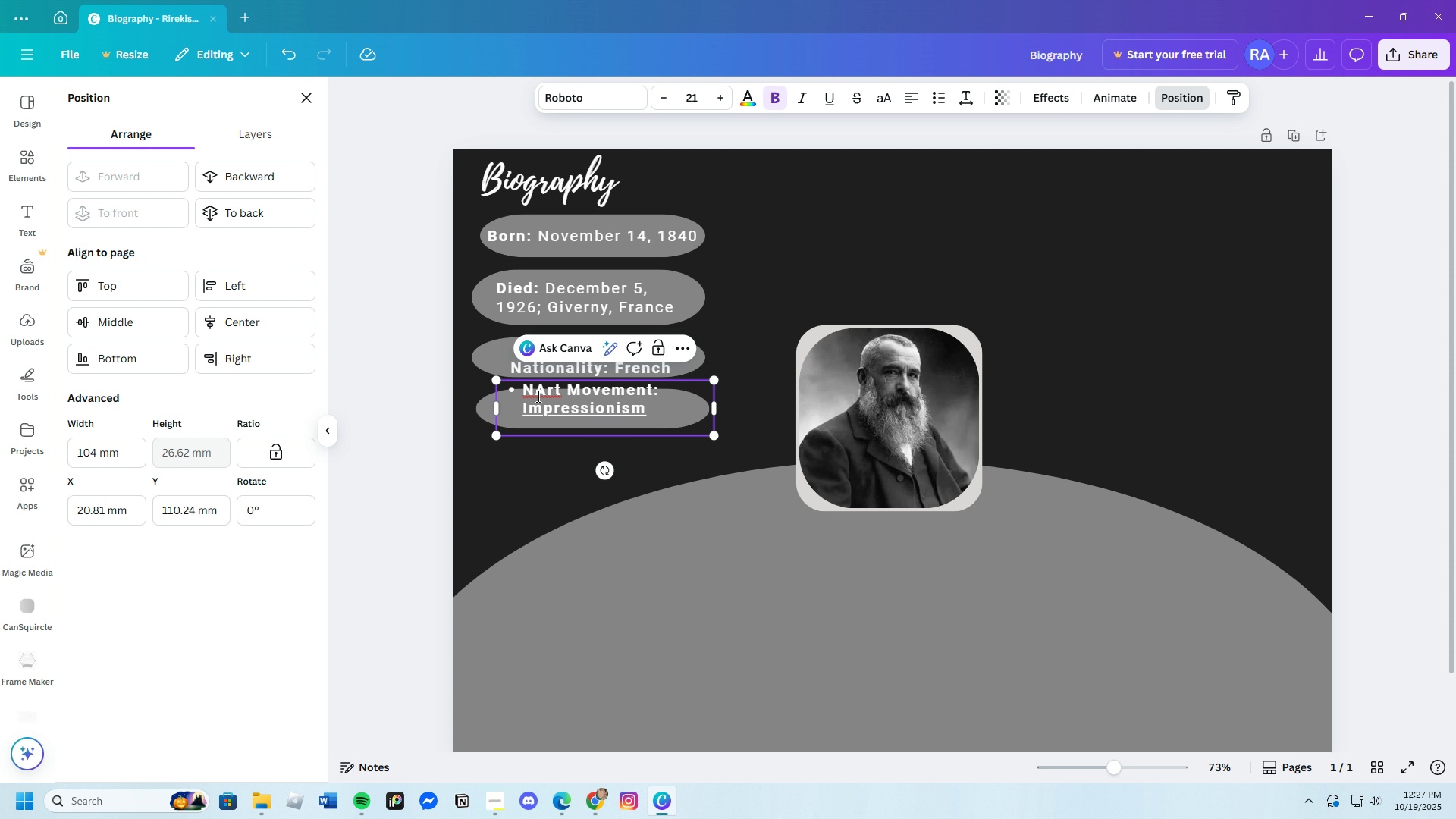 
left_click([531, 398])
 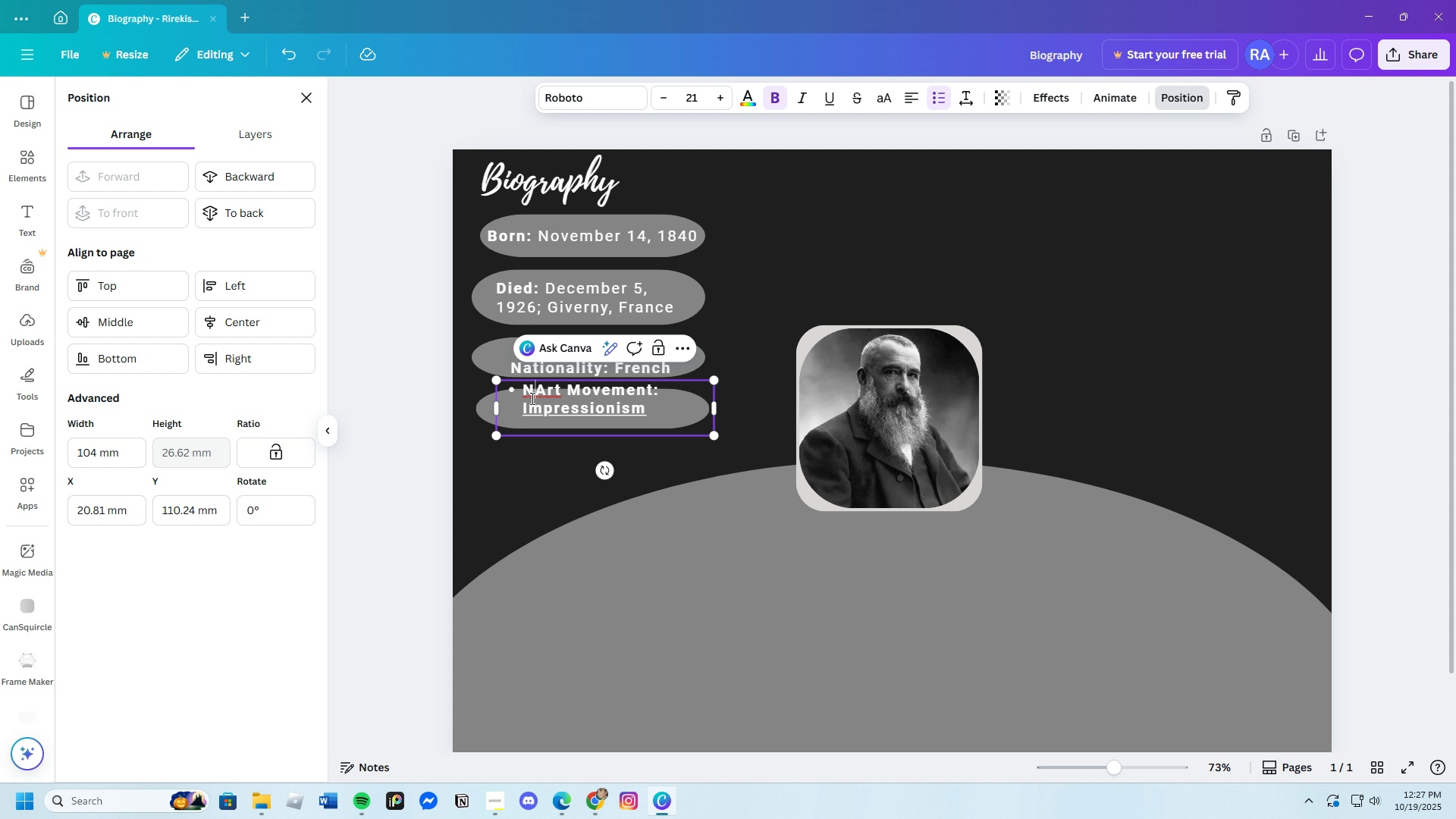 
key(Backspace)
 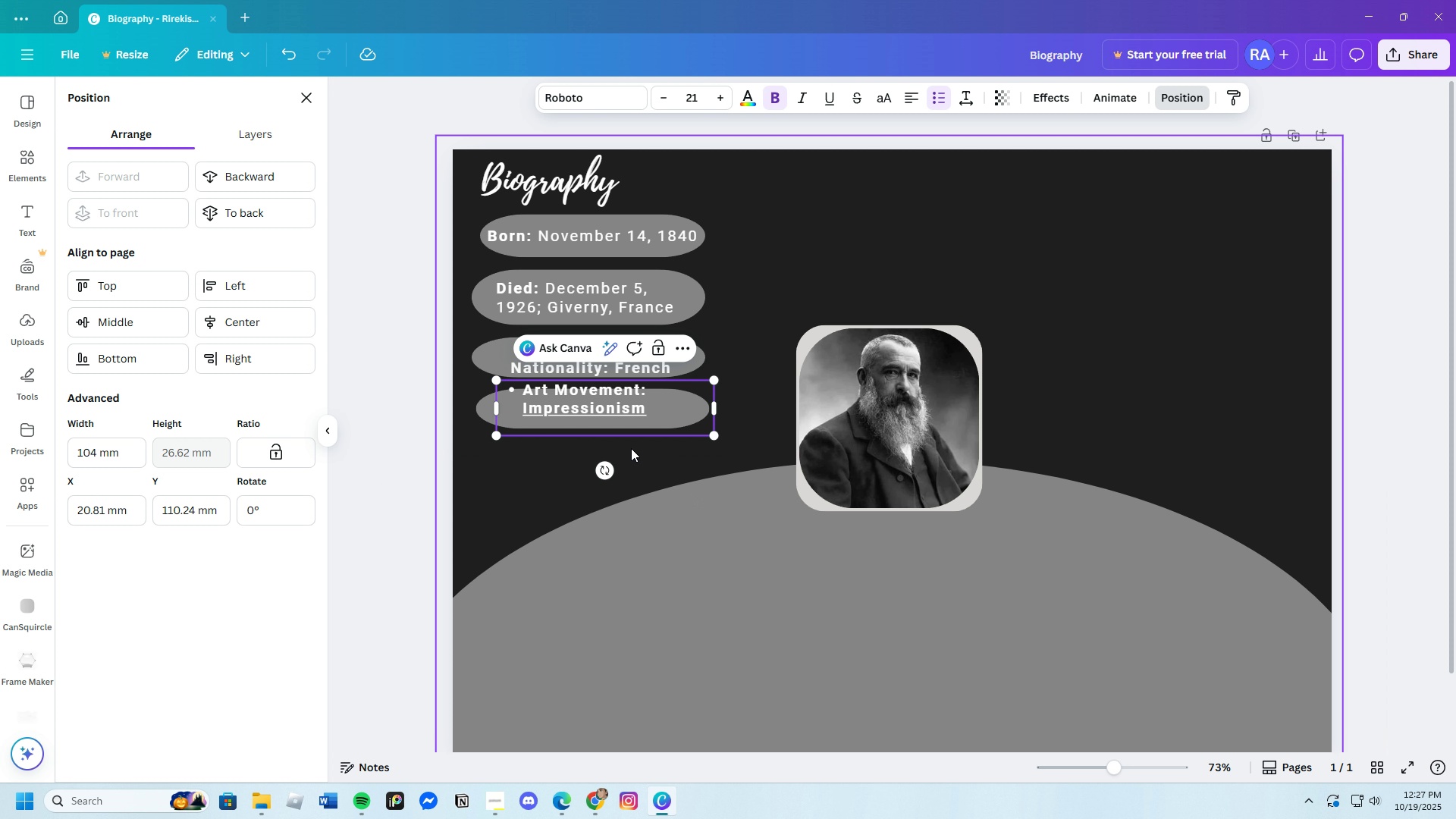 
left_click([620, 430])
 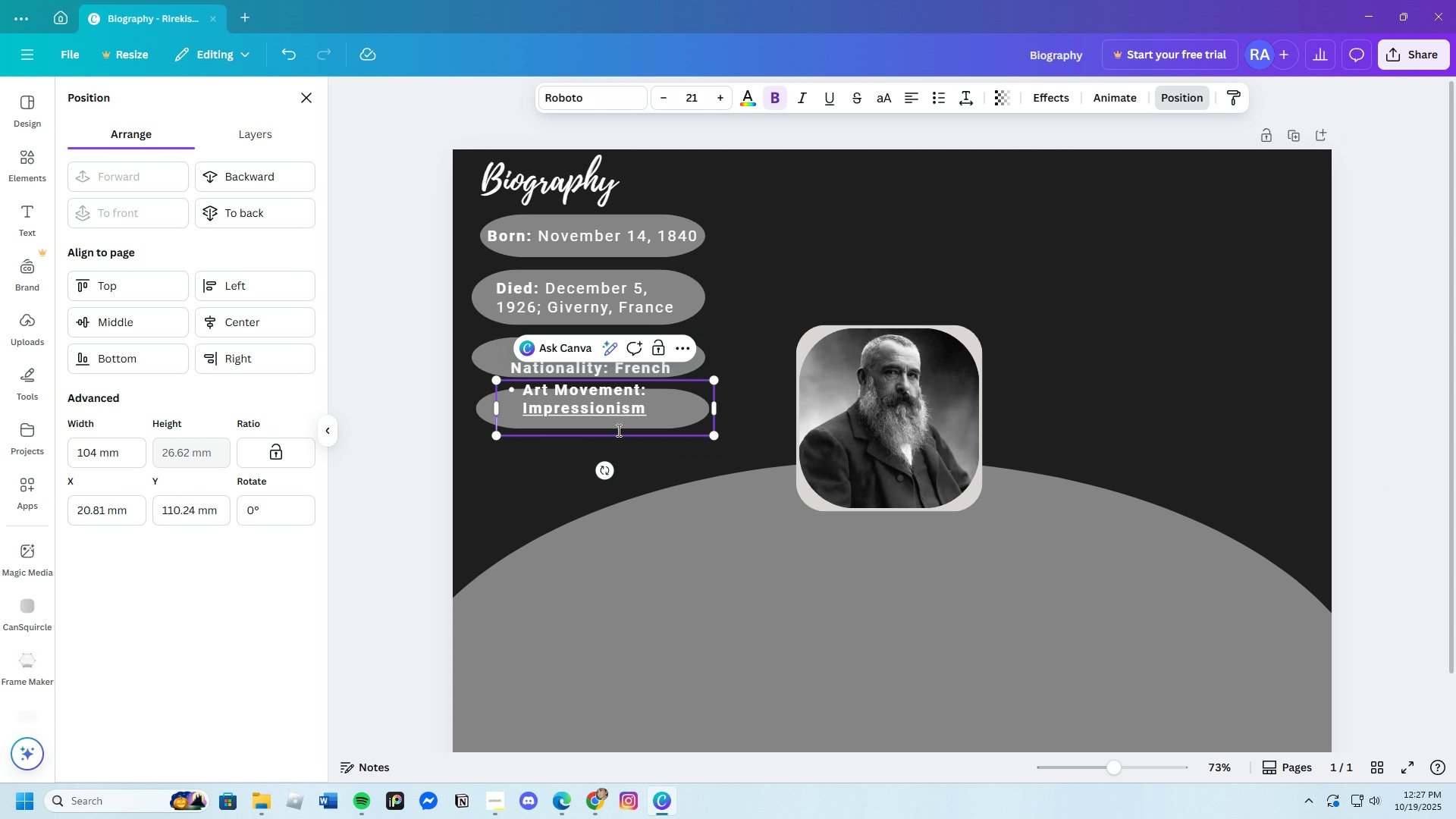 
key(Backspace)
 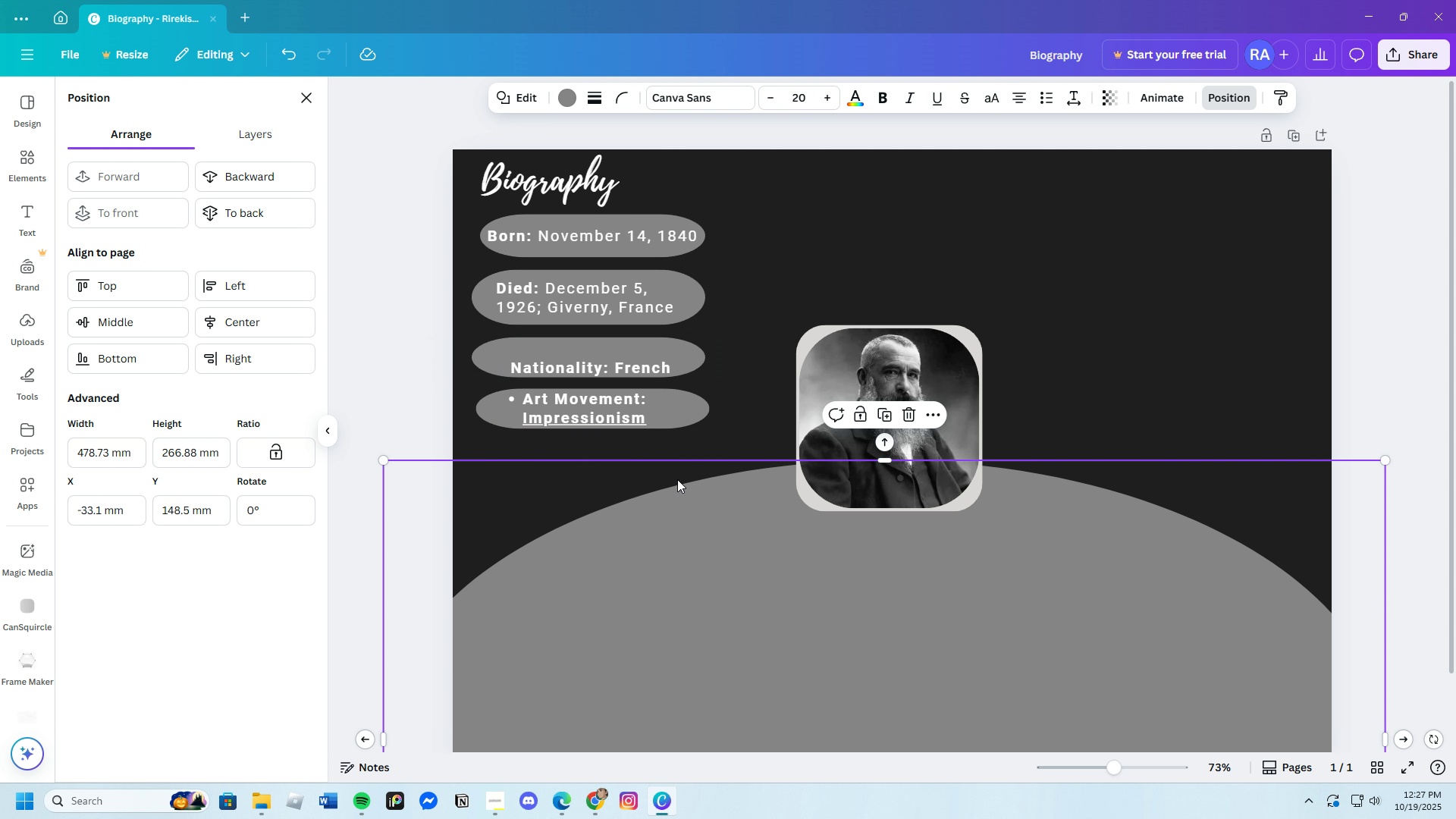 
left_click([677, 479])
 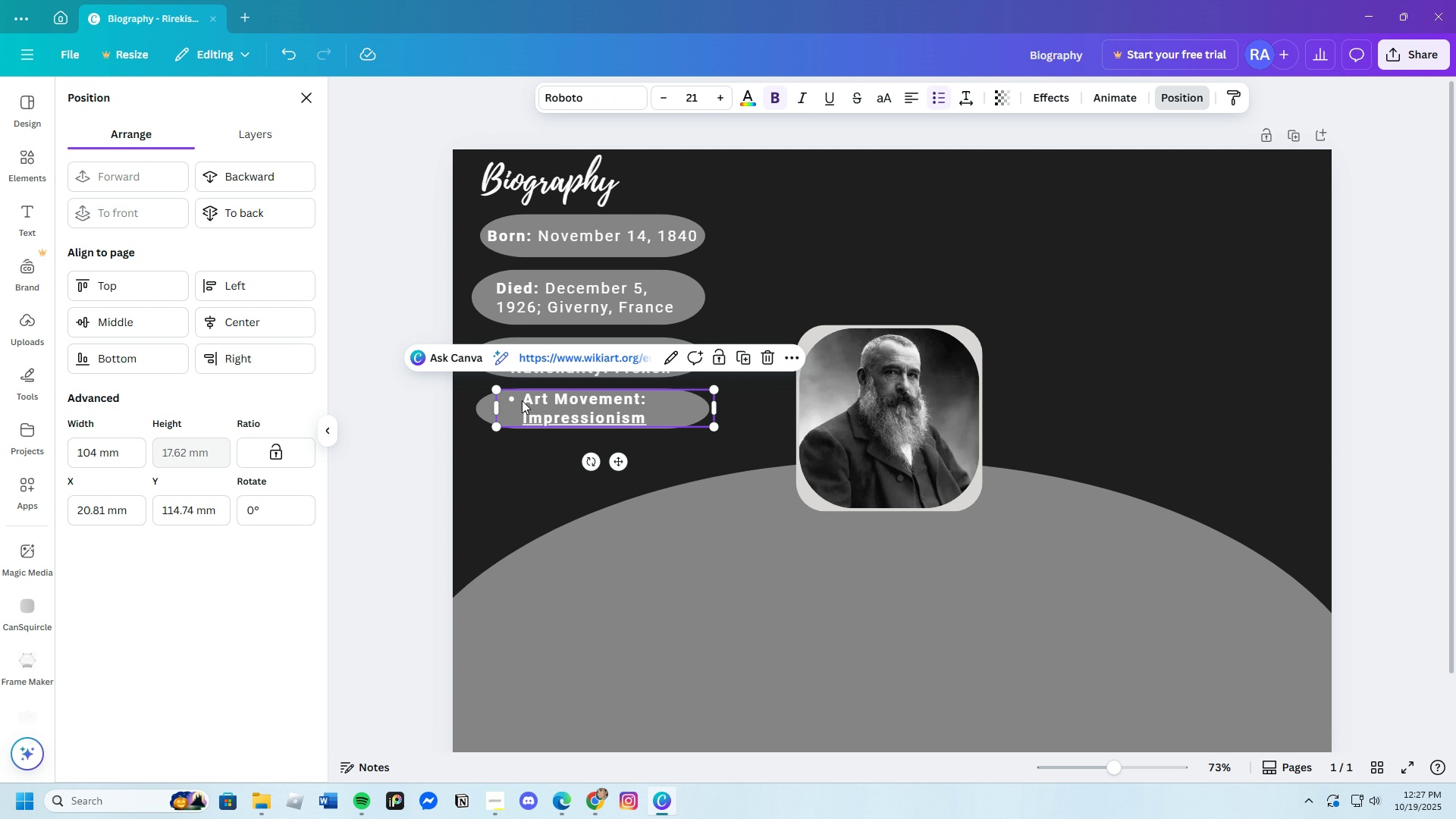 
double_click([520, 400])
 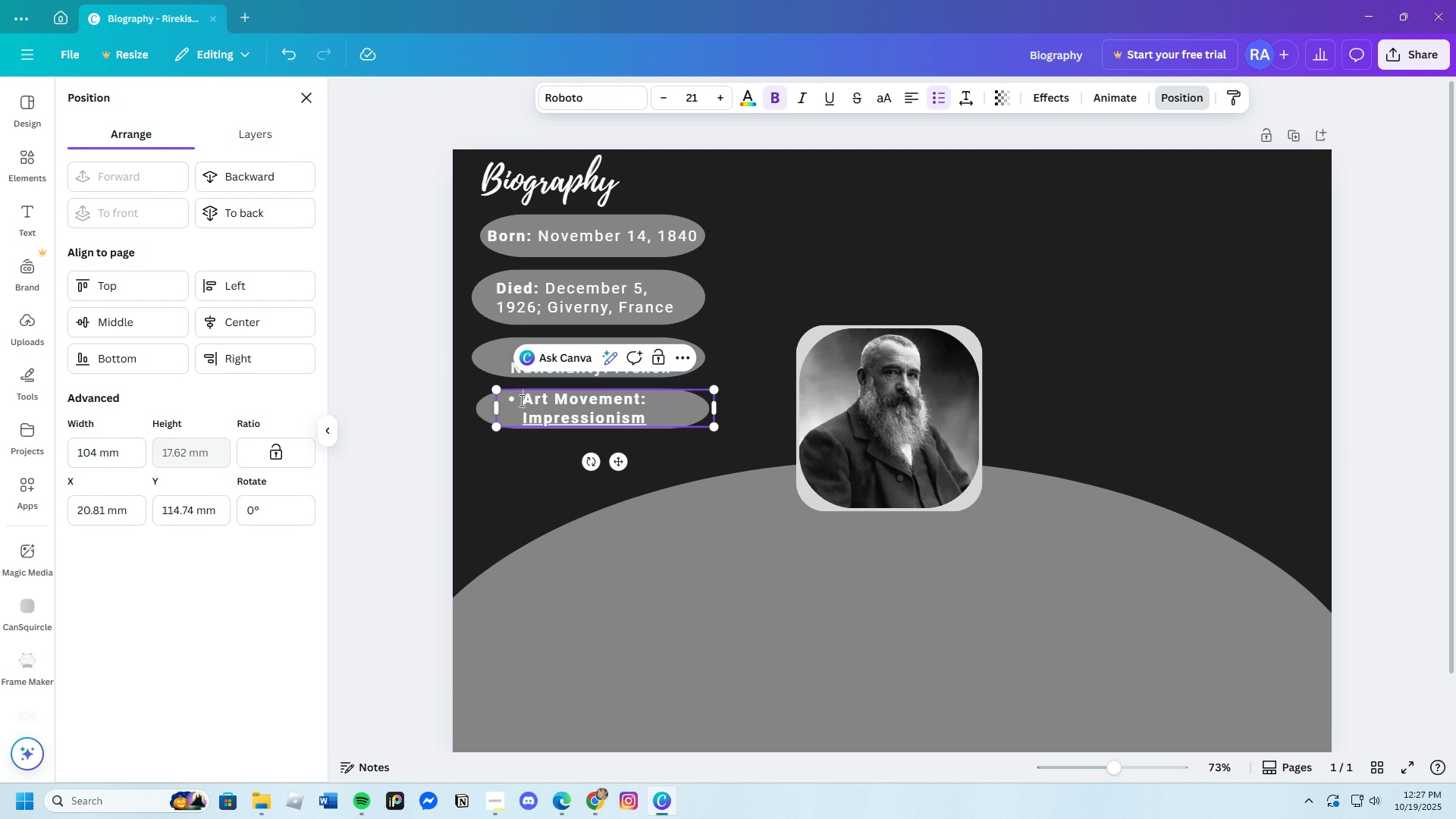 
key(Backspace)
 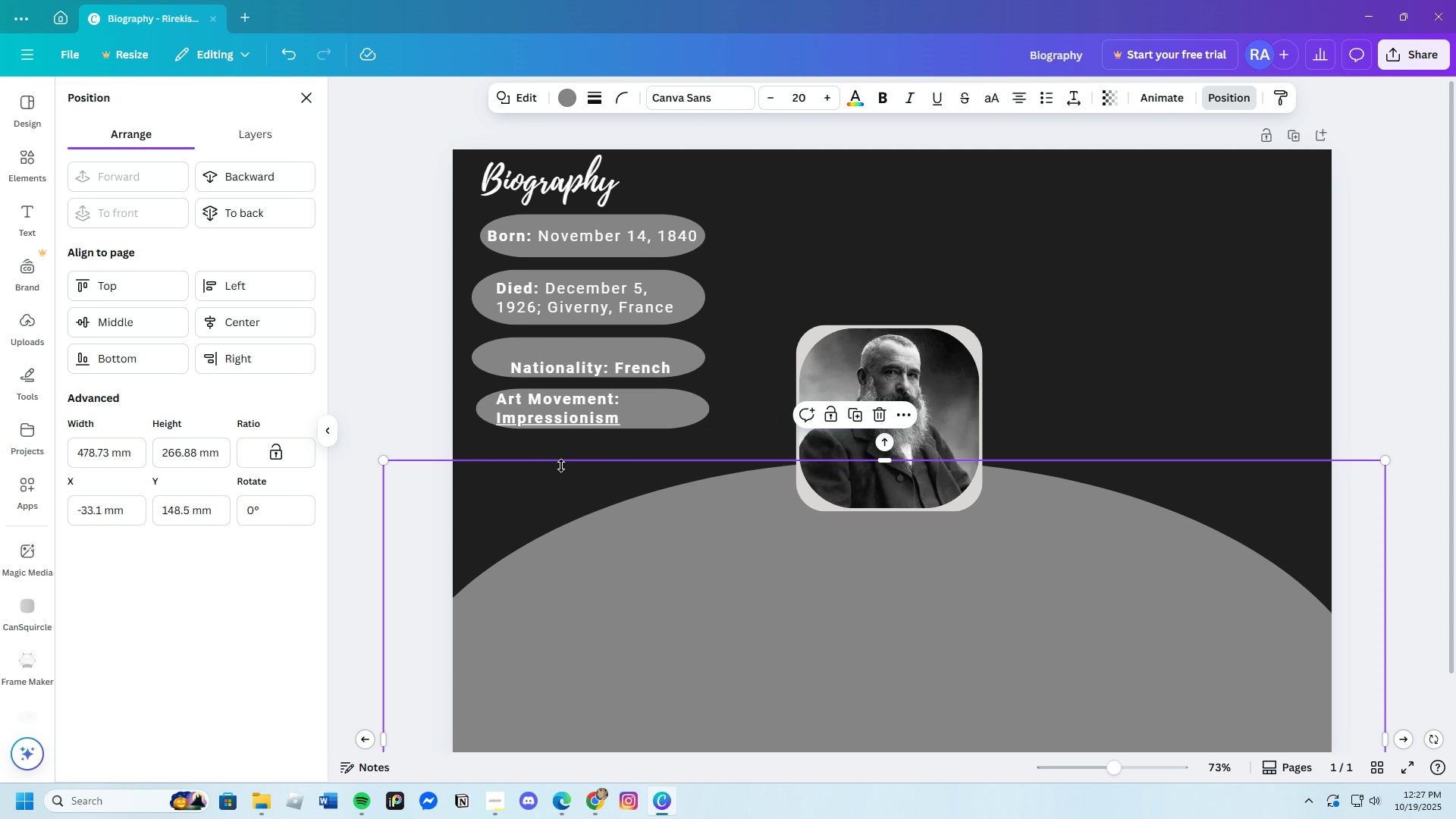 
left_click([561, 466])
 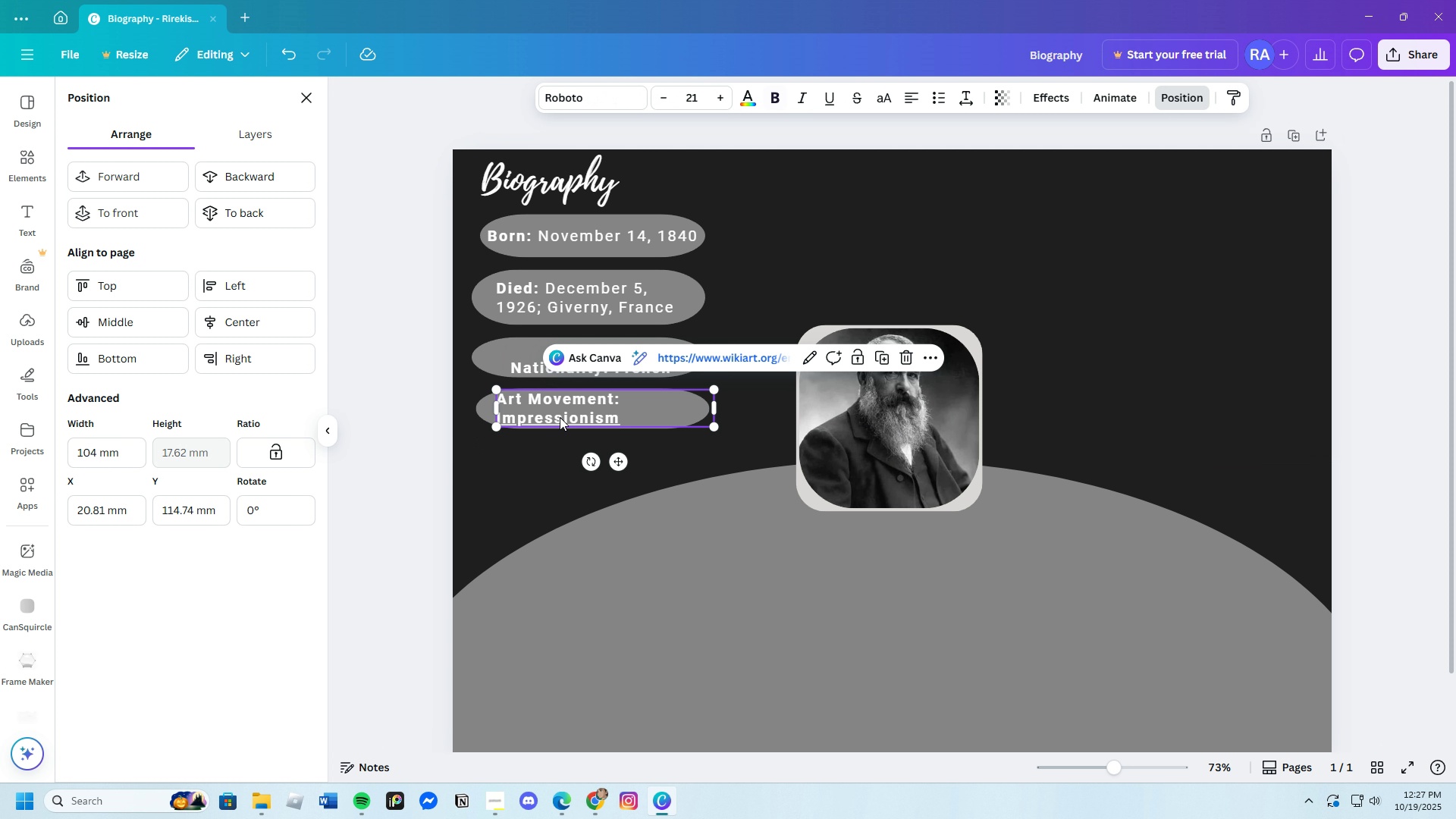 
left_click([560, 417])
 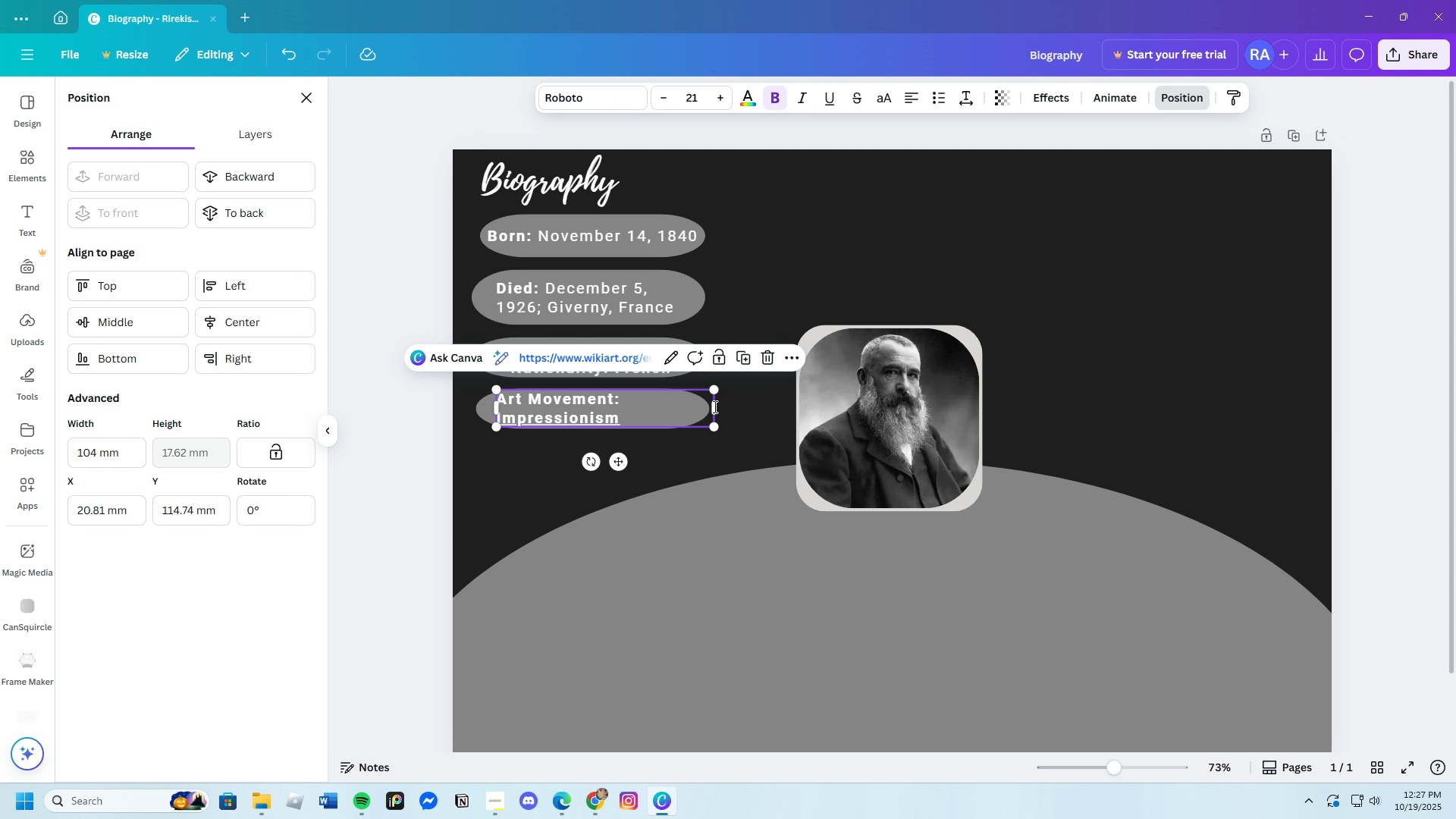 
left_click([714, 406])
 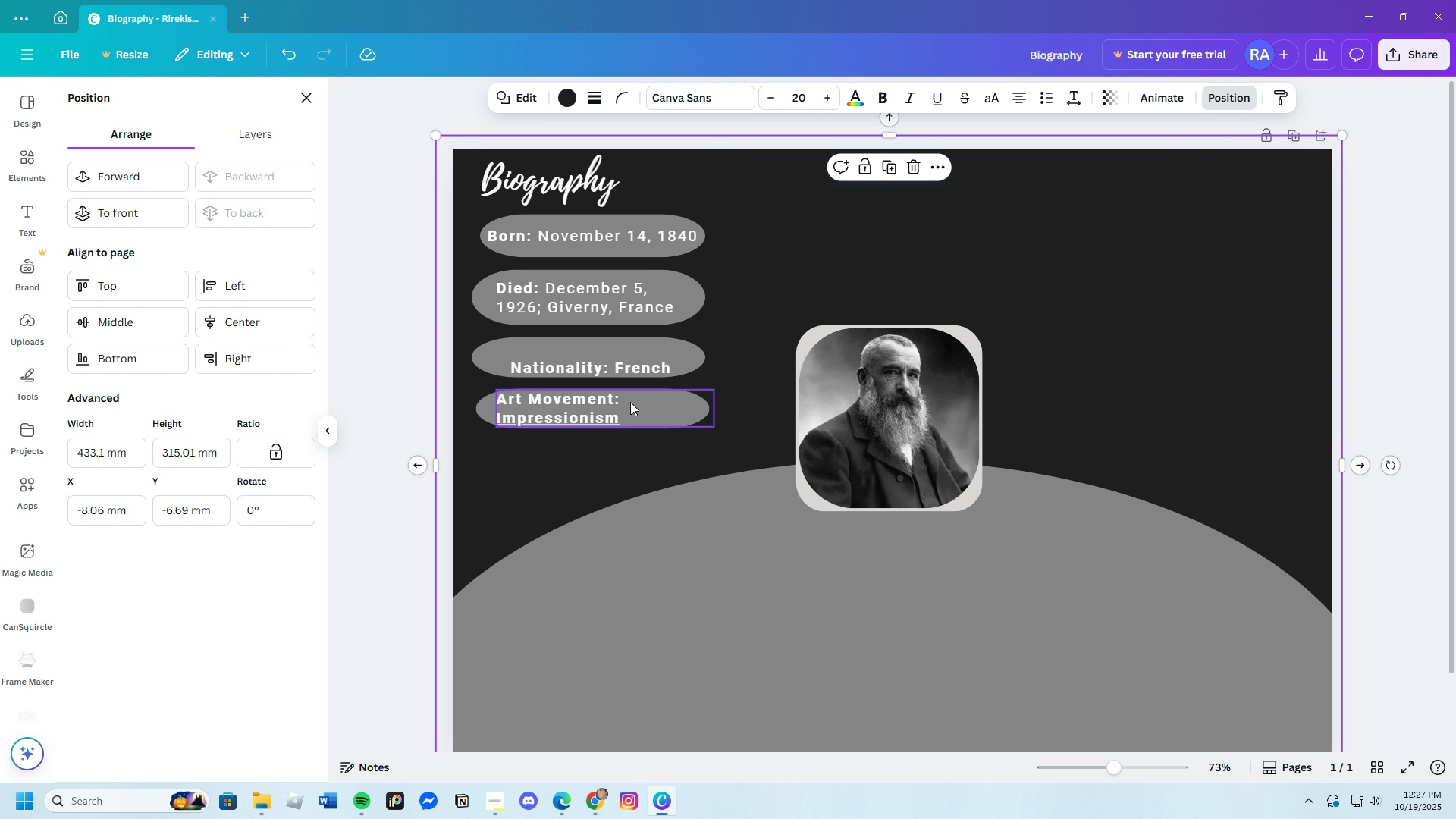 
double_click([630, 402])
 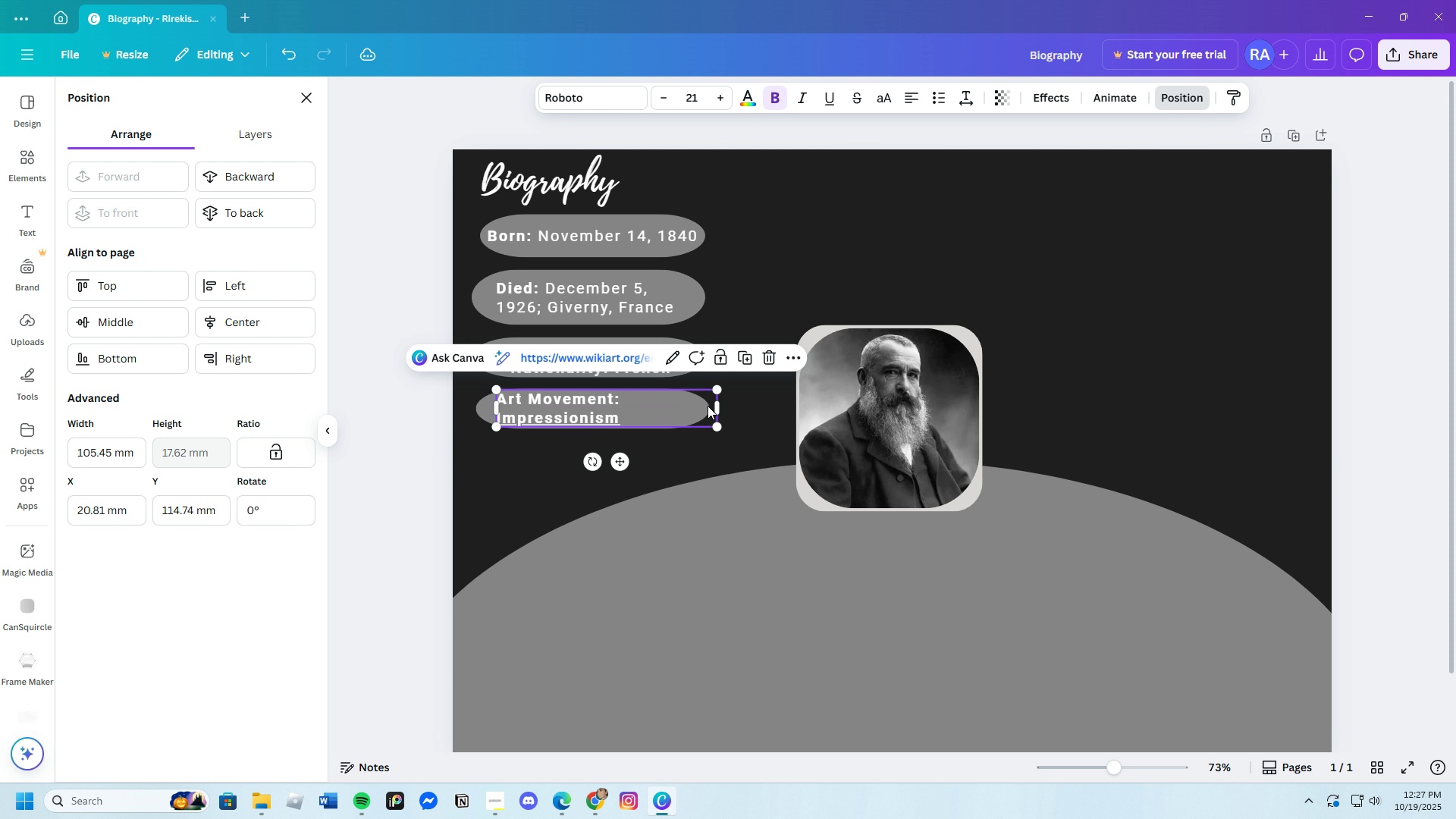 
left_click_drag(start_coordinate=[718, 409], to_coordinate=[628, 410])
 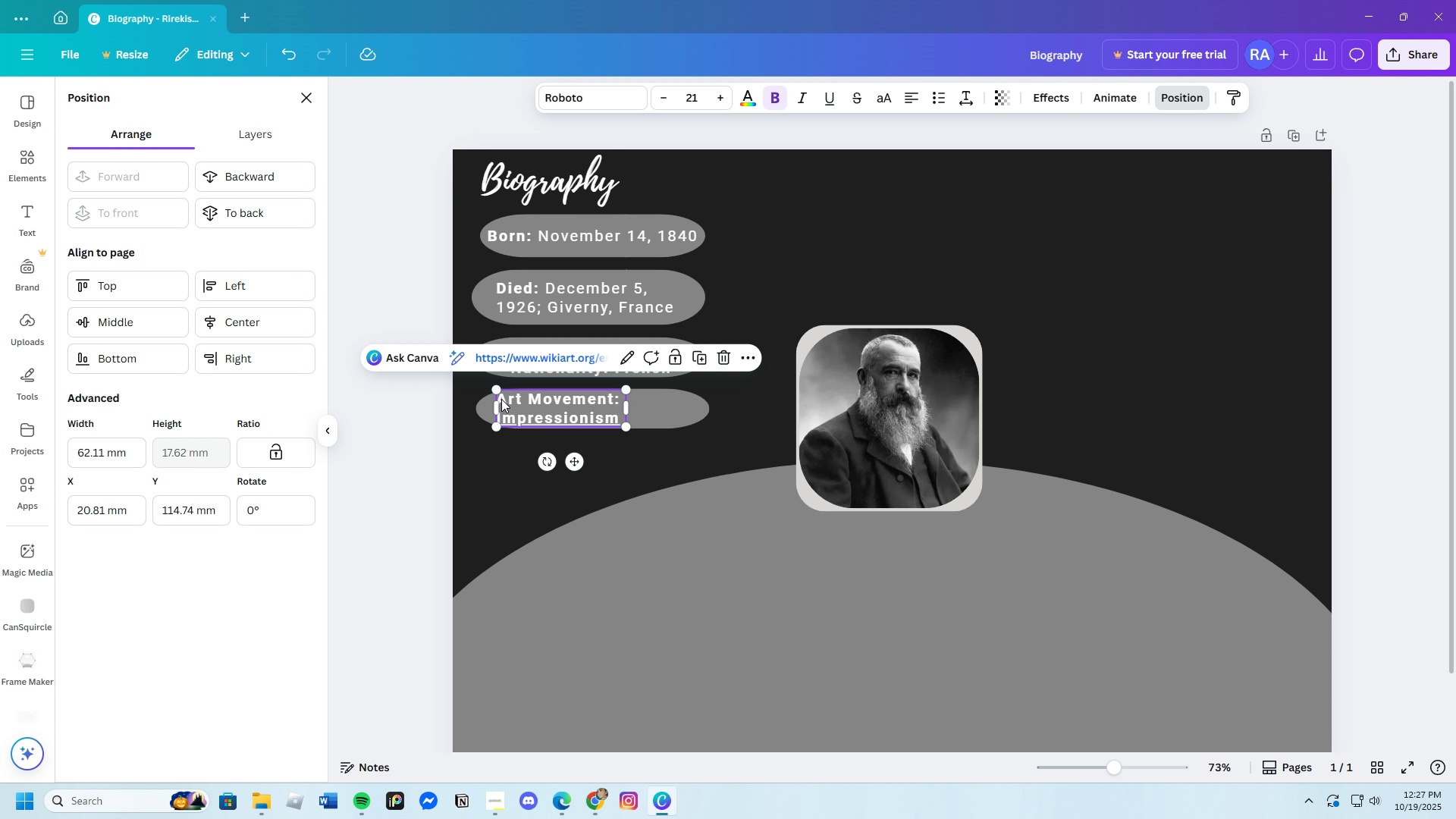 
left_click([501, 399])
 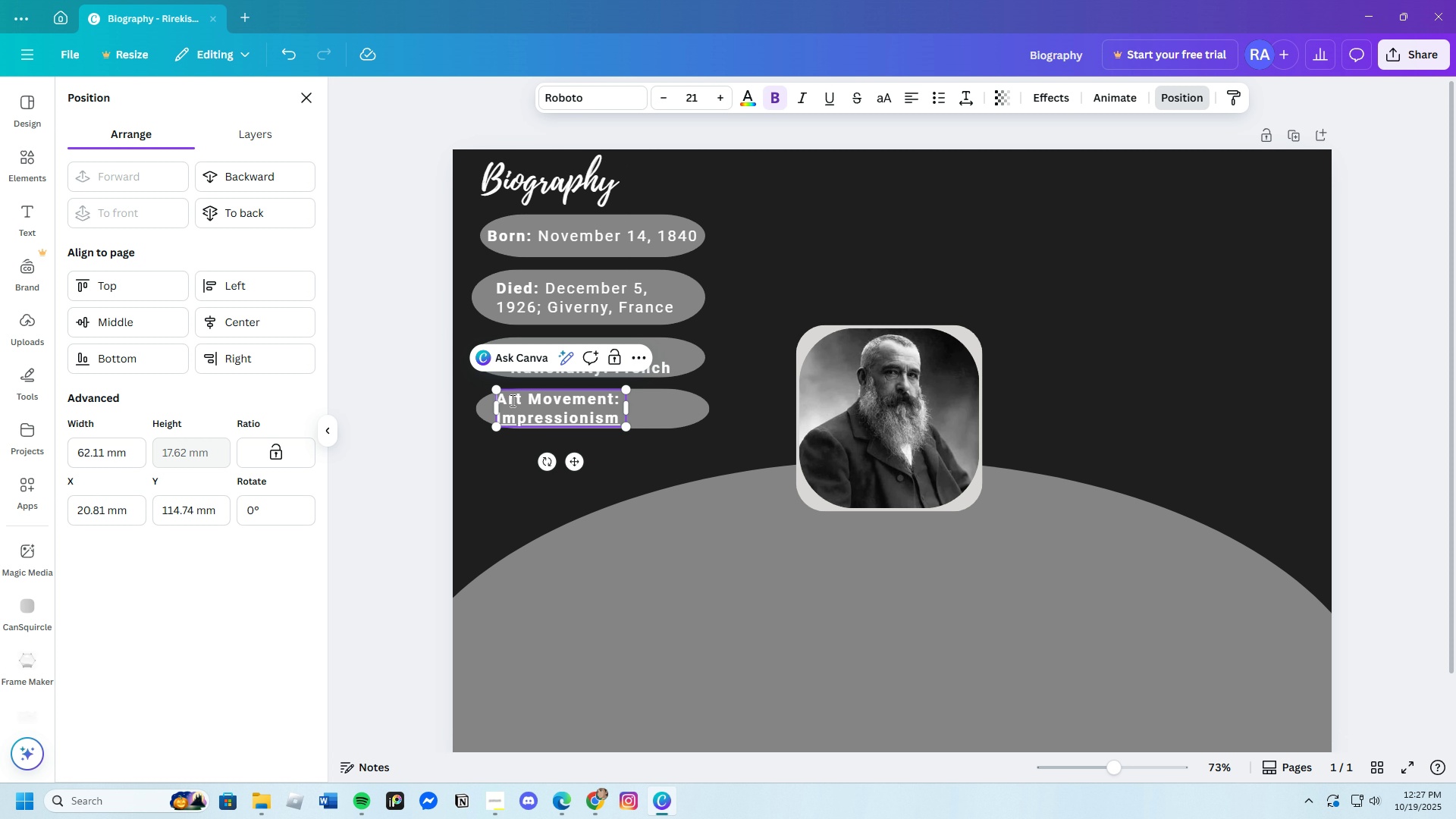 
left_click_drag(start_coordinate=[501, 399], to_coordinate=[620, 427])
 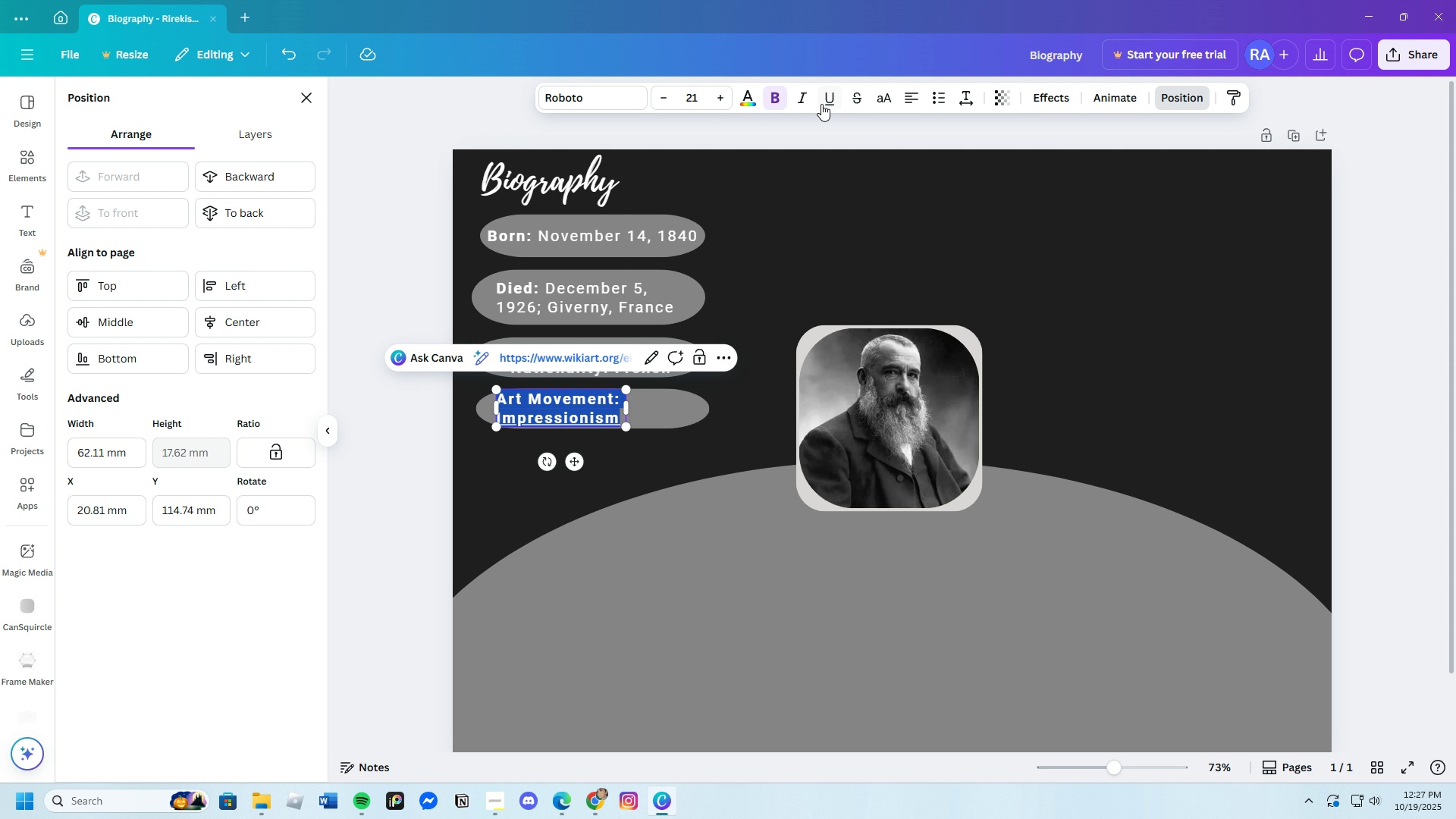 
left_click([824, 103])
 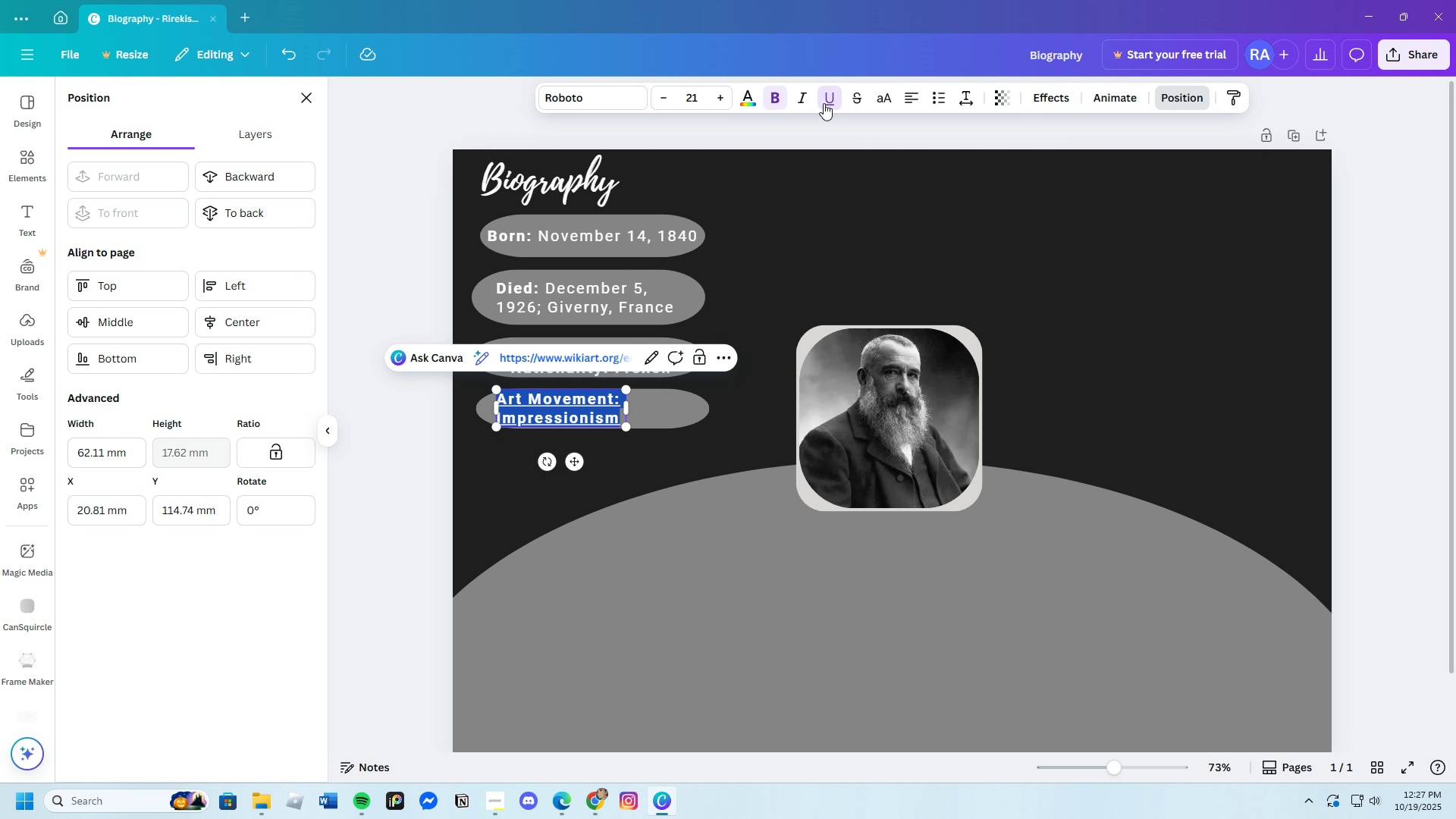 
left_click([824, 103])
 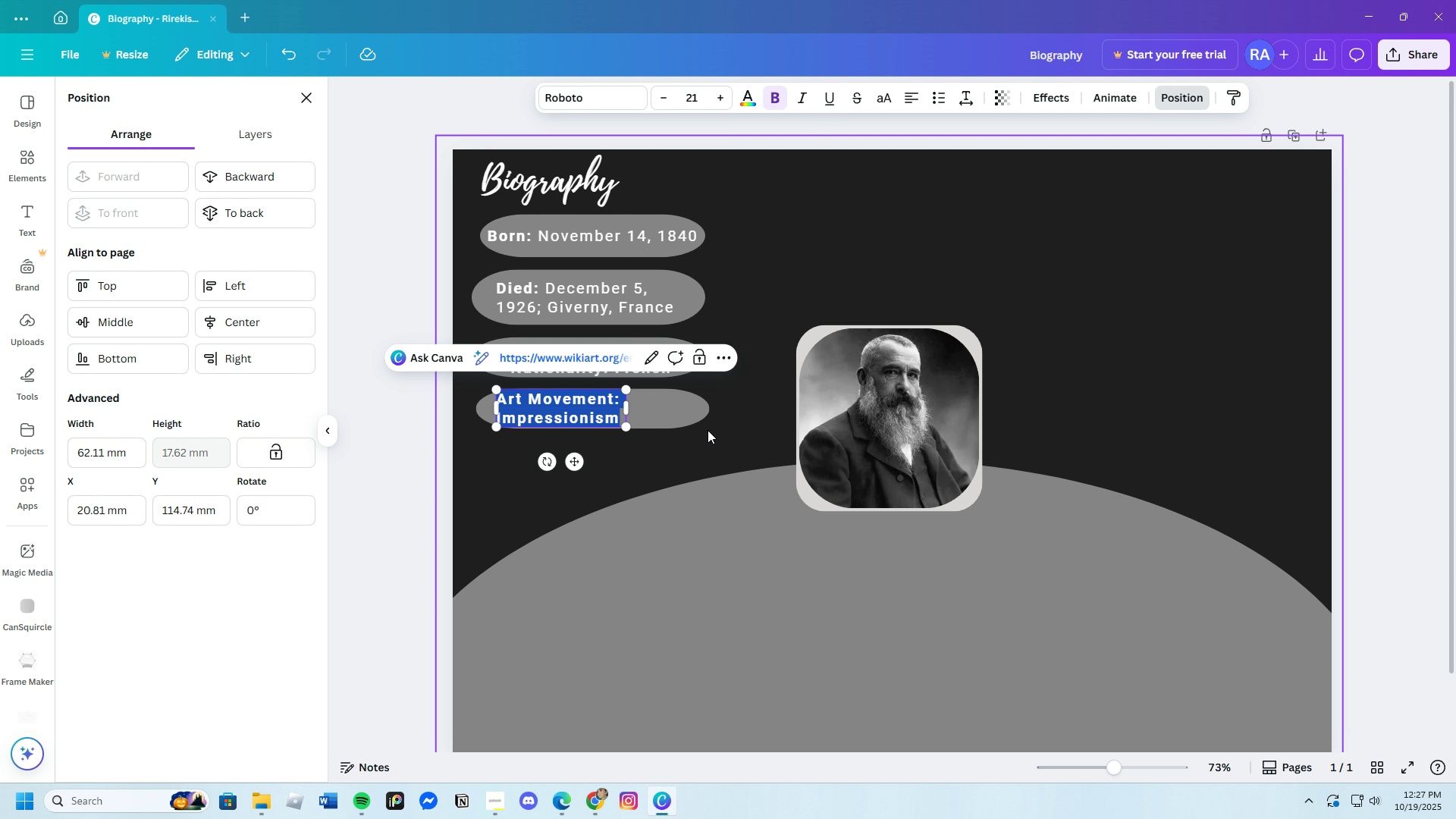 
left_click([708, 430])
 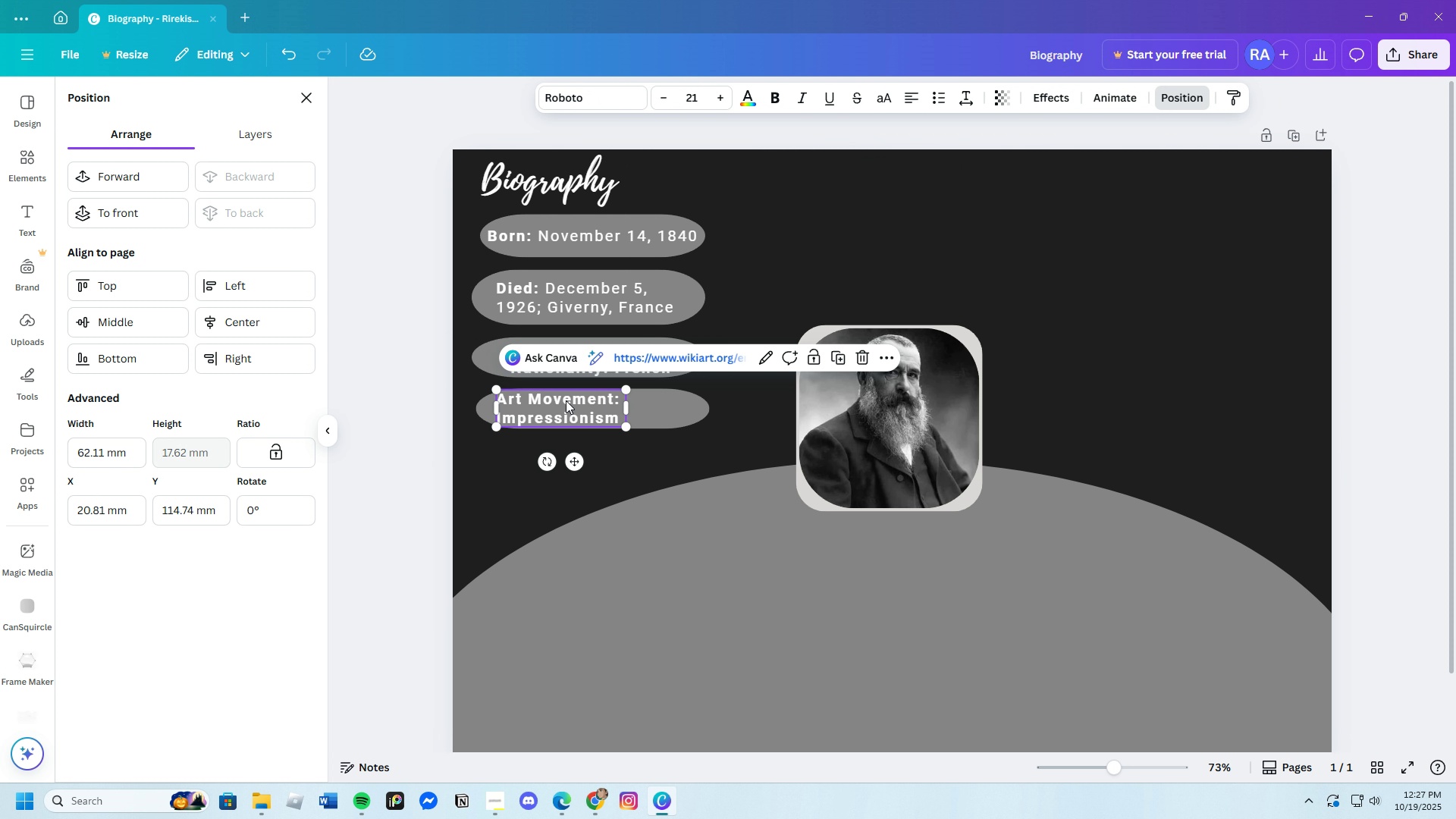 
left_click([566, 400])
 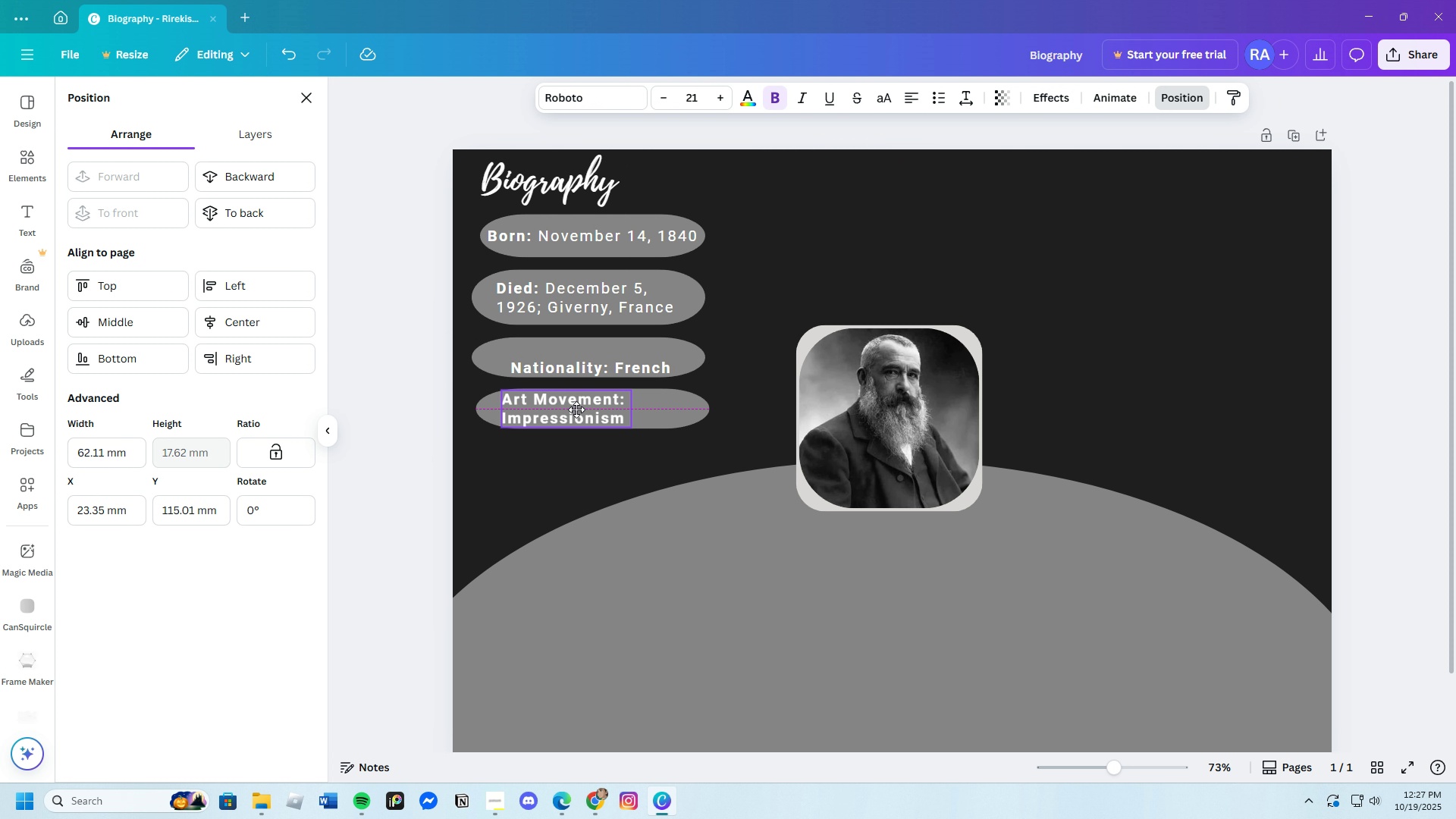 
left_click_drag(start_coordinate=[561, 409], to_coordinate=[598, 410])
 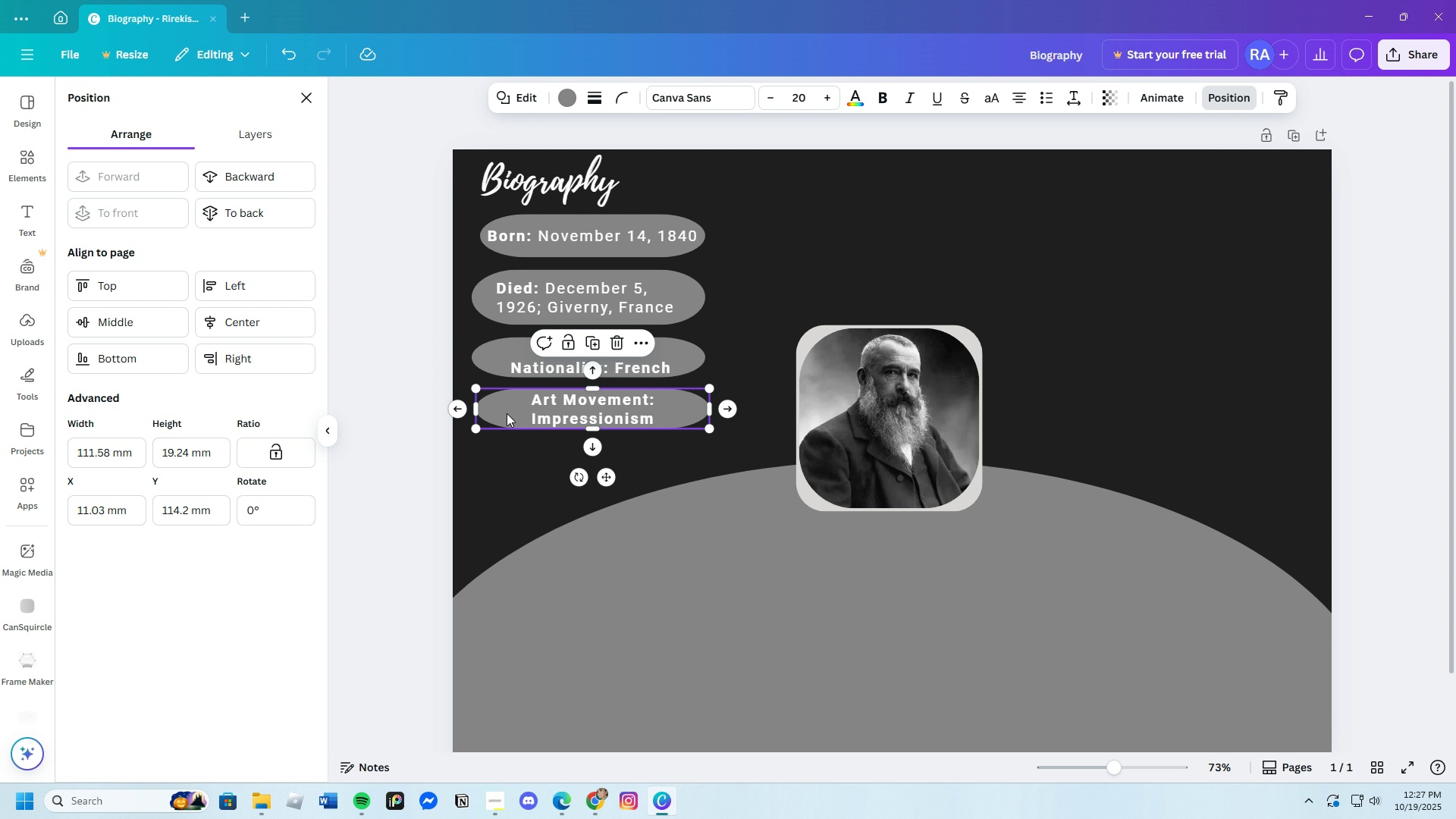 
left_click([507, 413])
 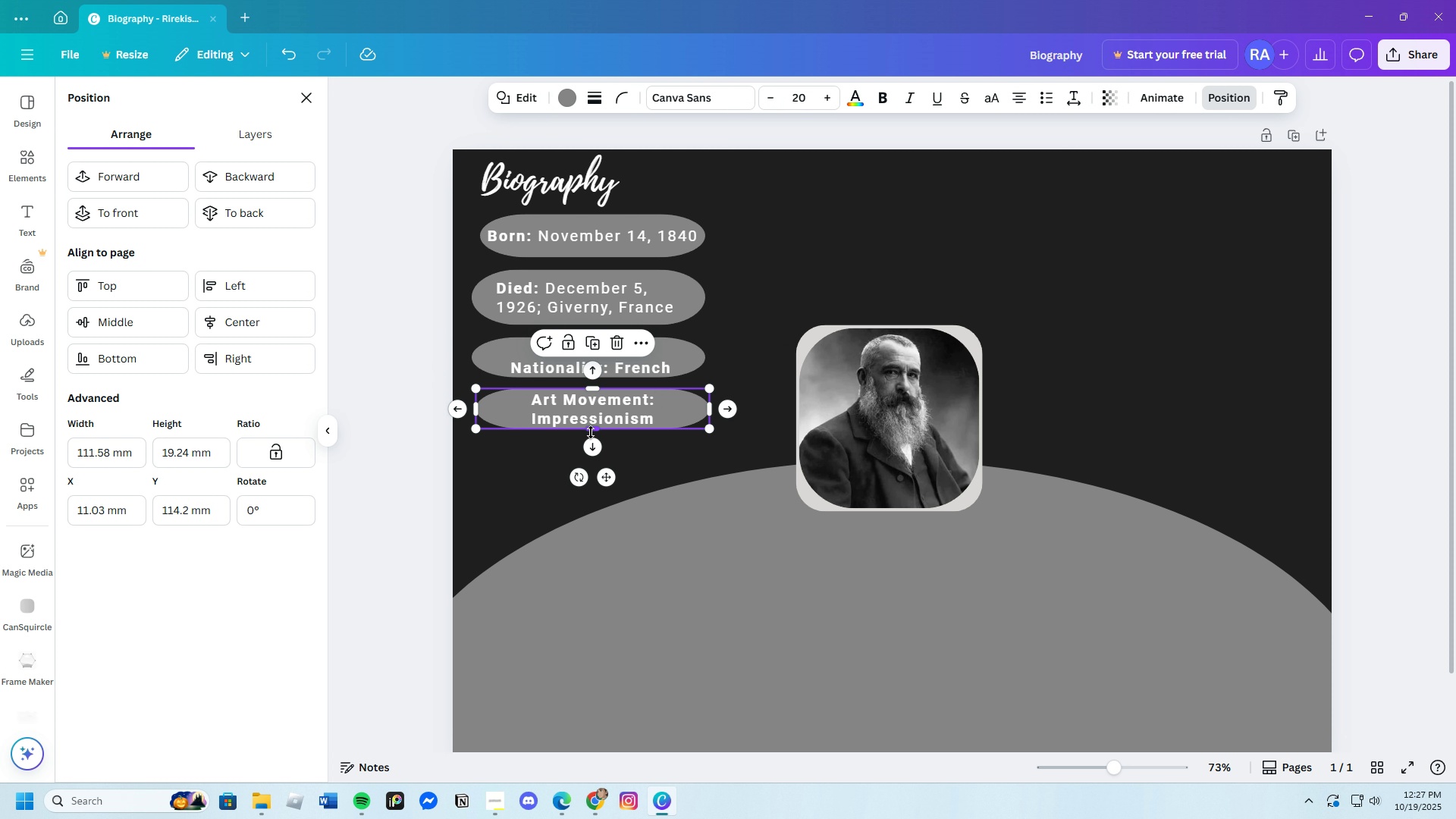 
left_click_drag(start_coordinate=[590, 431], to_coordinate=[592, 438])
 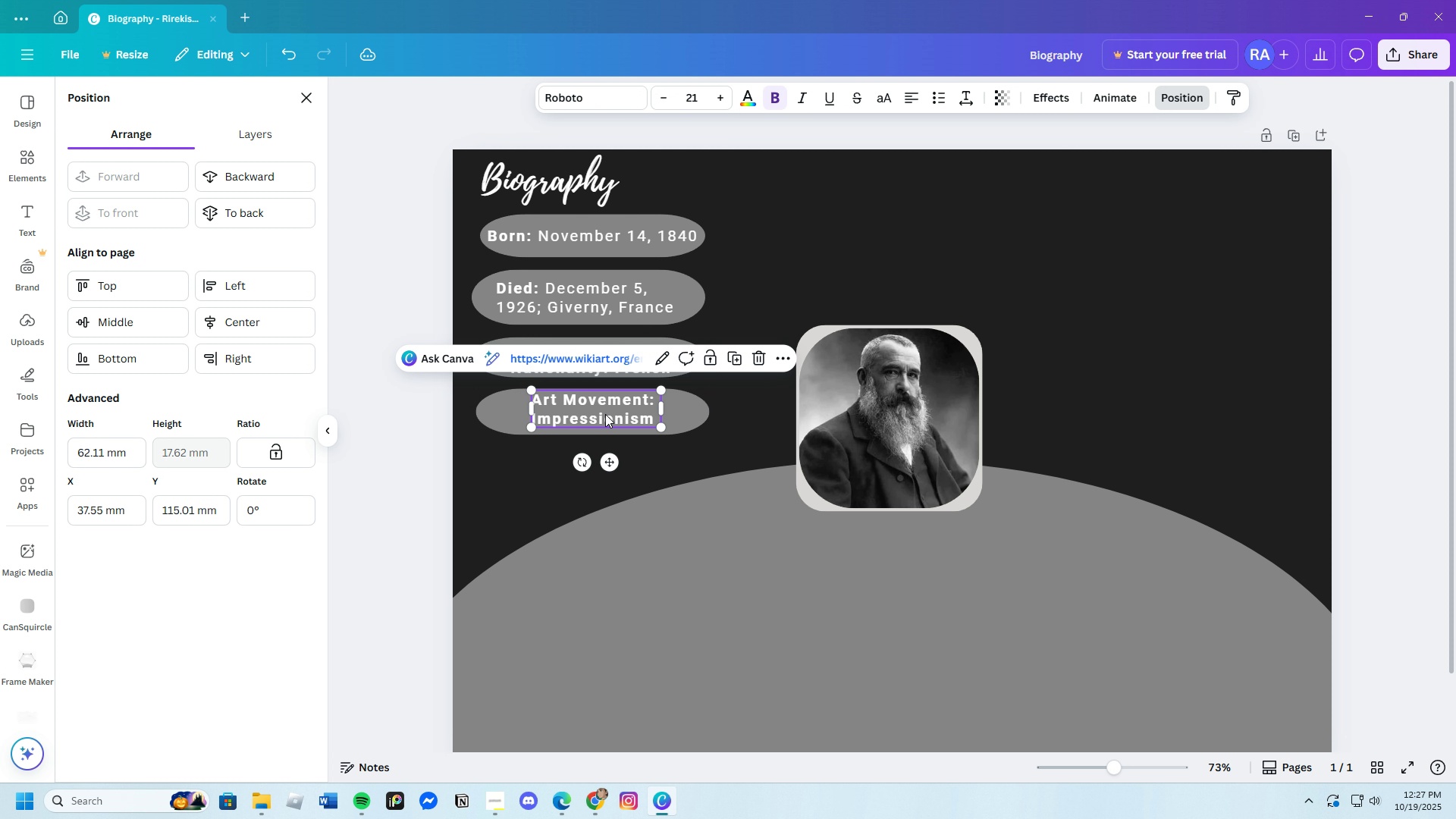 
left_click_drag(start_coordinate=[605, 413], to_coordinate=[601, 417])
 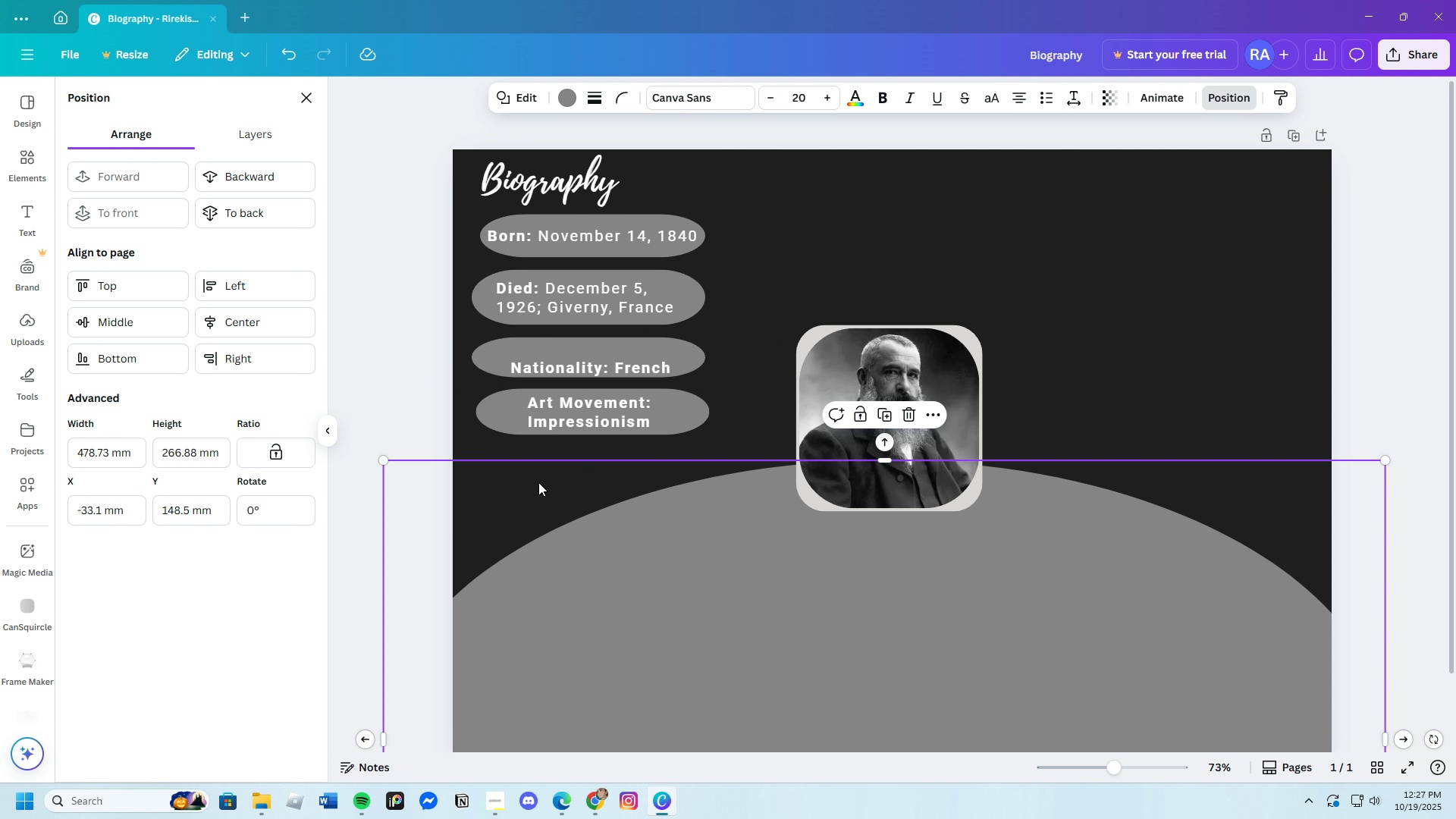 
left_click([538, 482])
 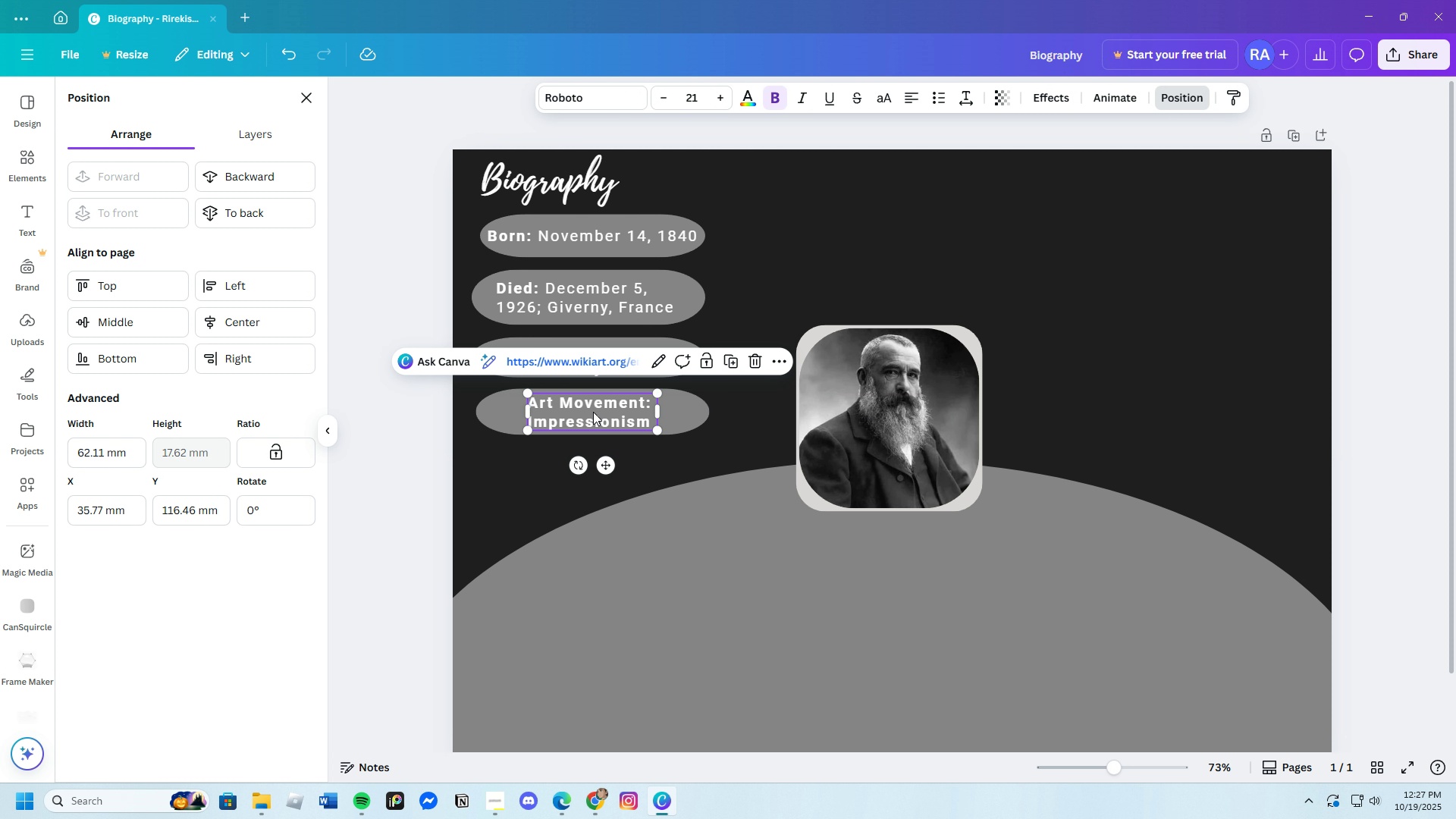 
left_click_drag(start_coordinate=[593, 412], to_coordinate=[597, 412])
 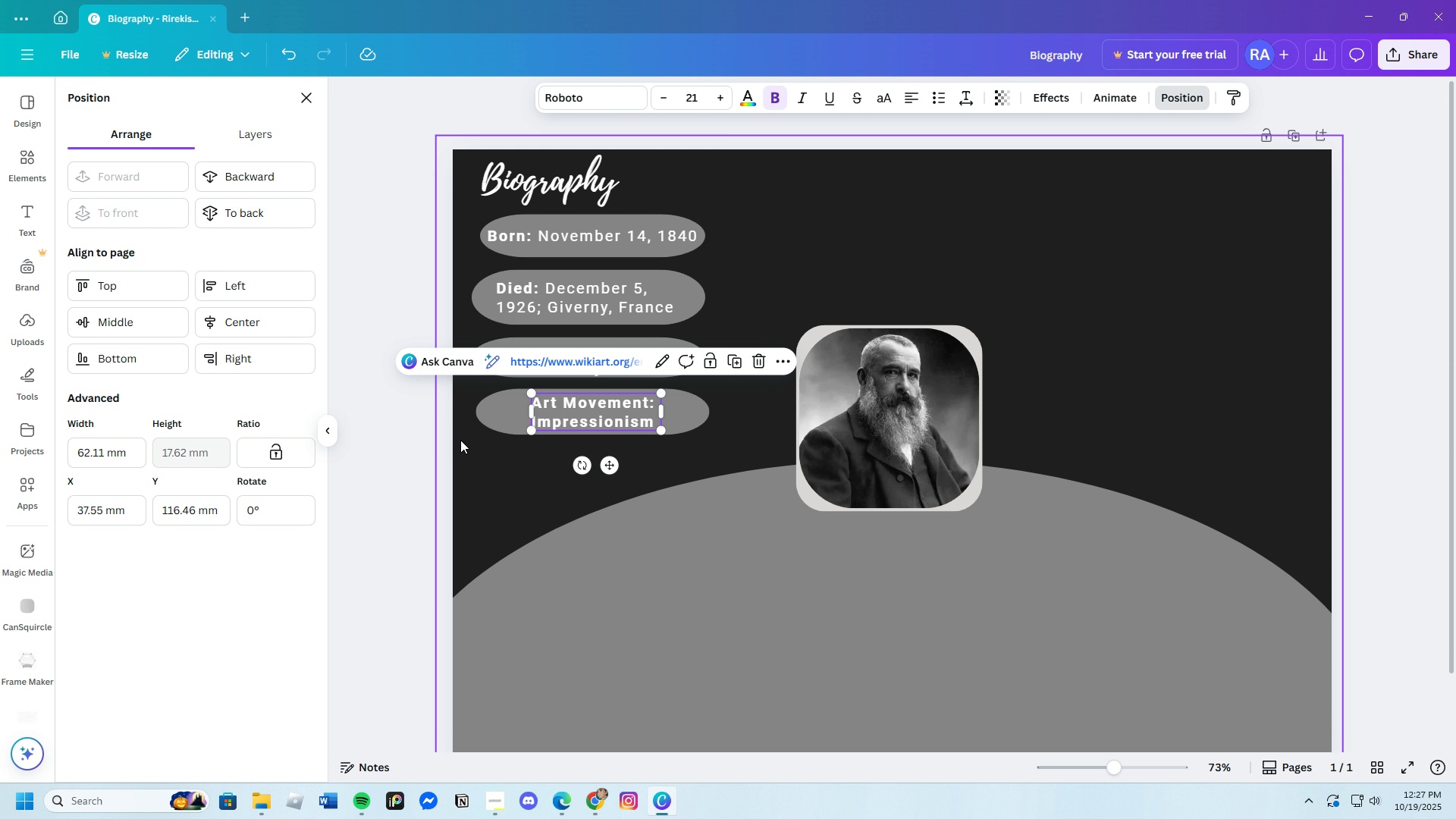 
left_click([460, 440])
 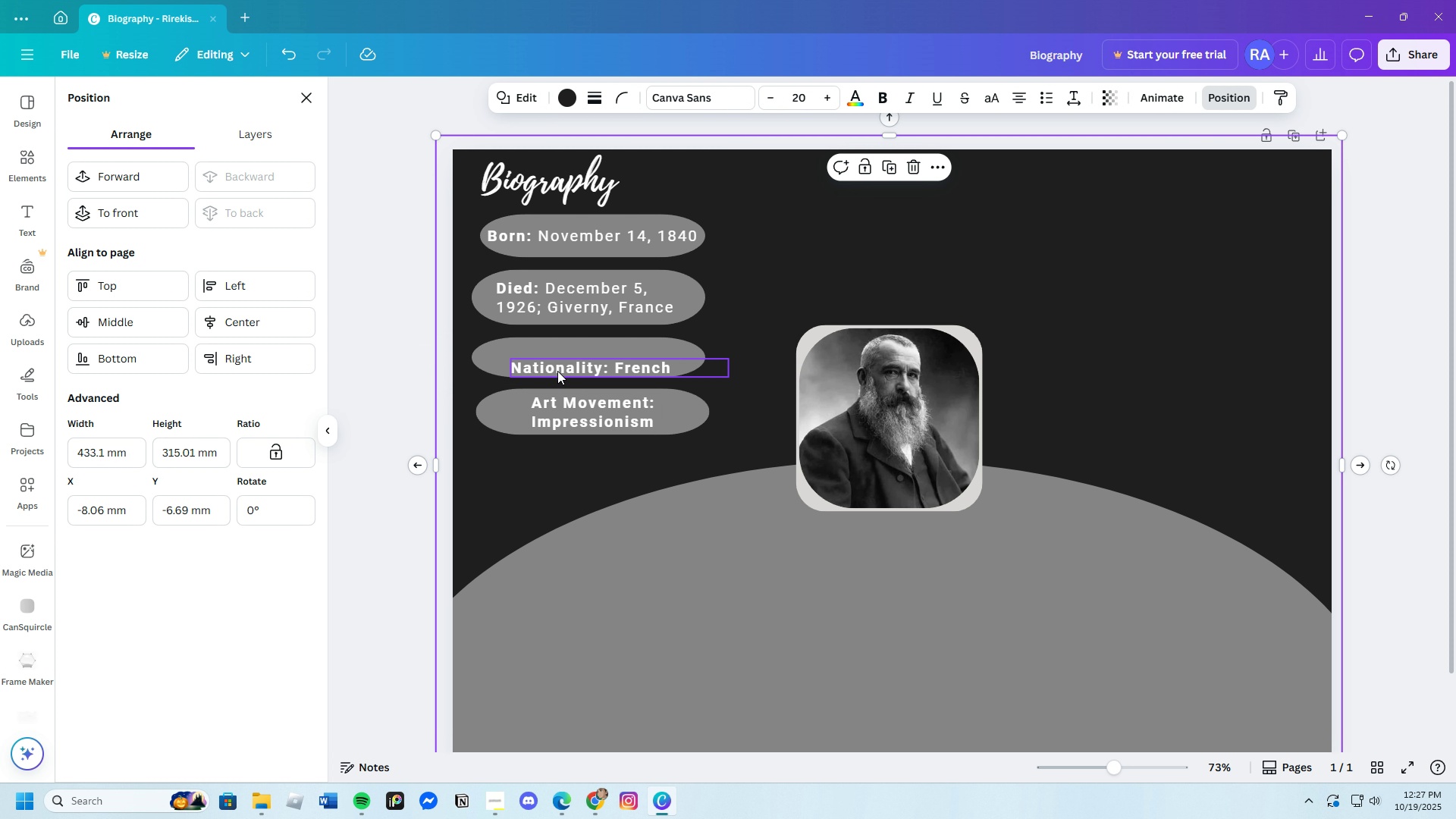 
left_click([557, 371])
 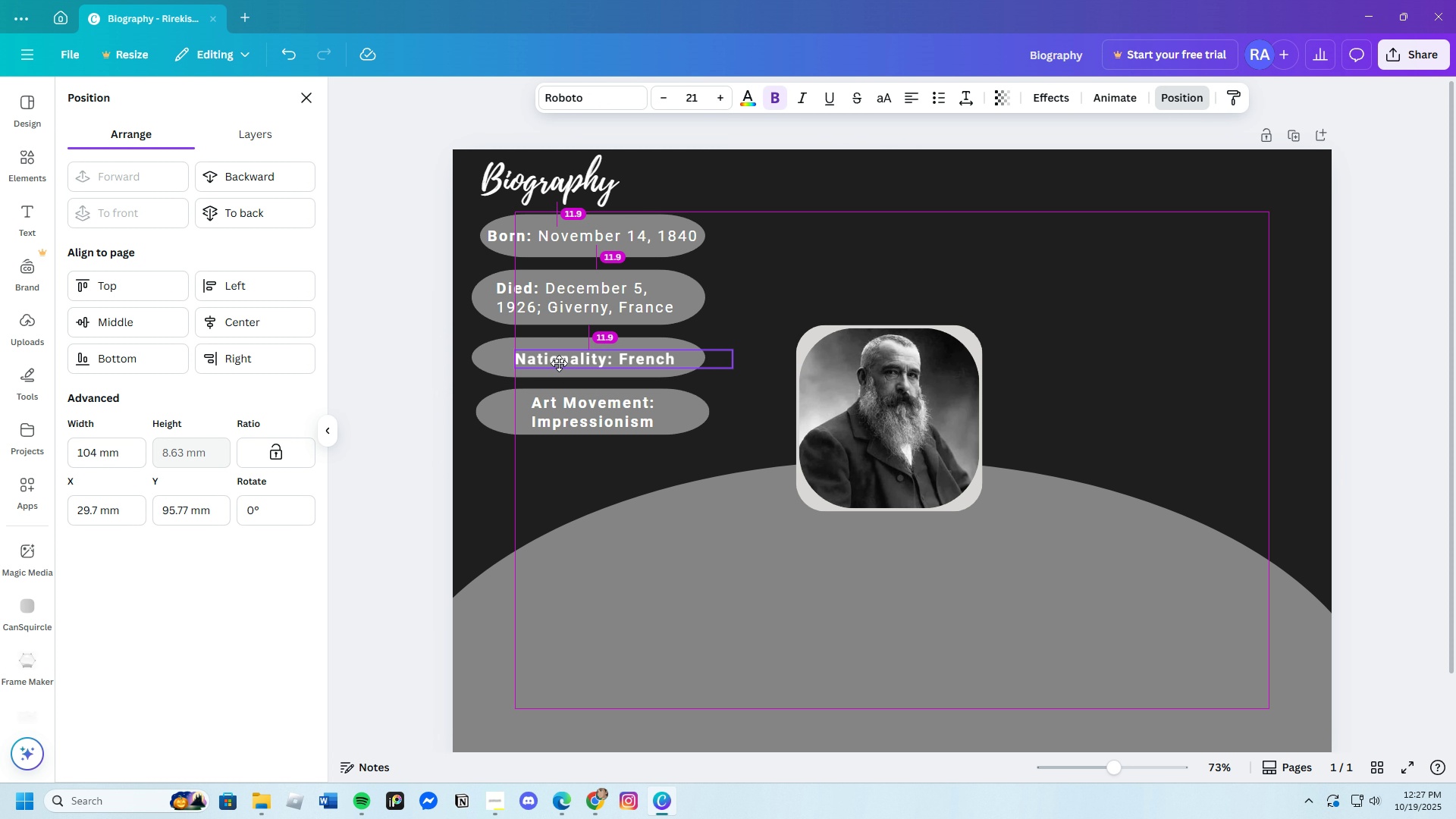 
left_click_drag(start_coordinate=[557, 371], to_coordinate=[554, 361])
 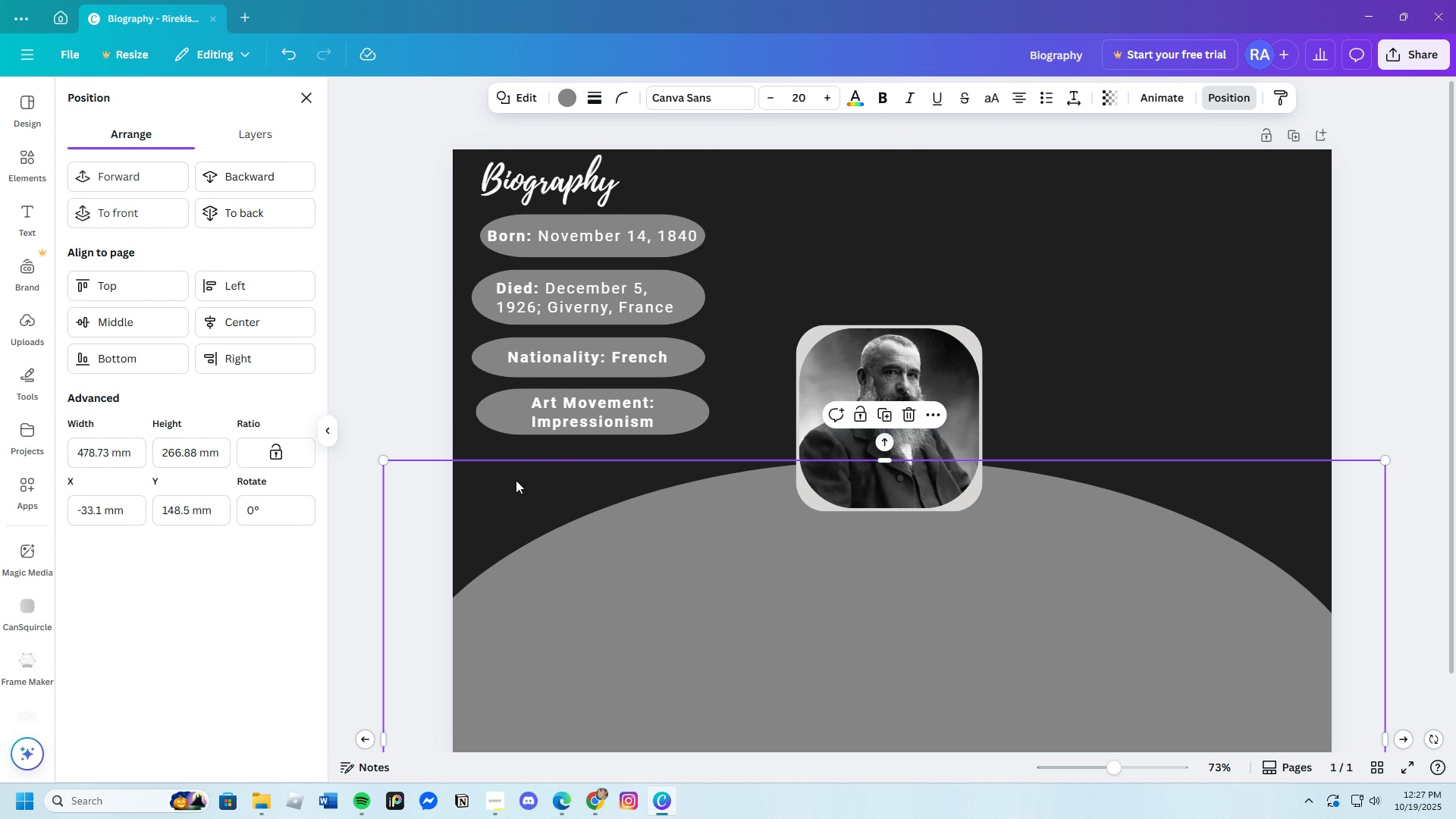 
left_click([516, 480])
 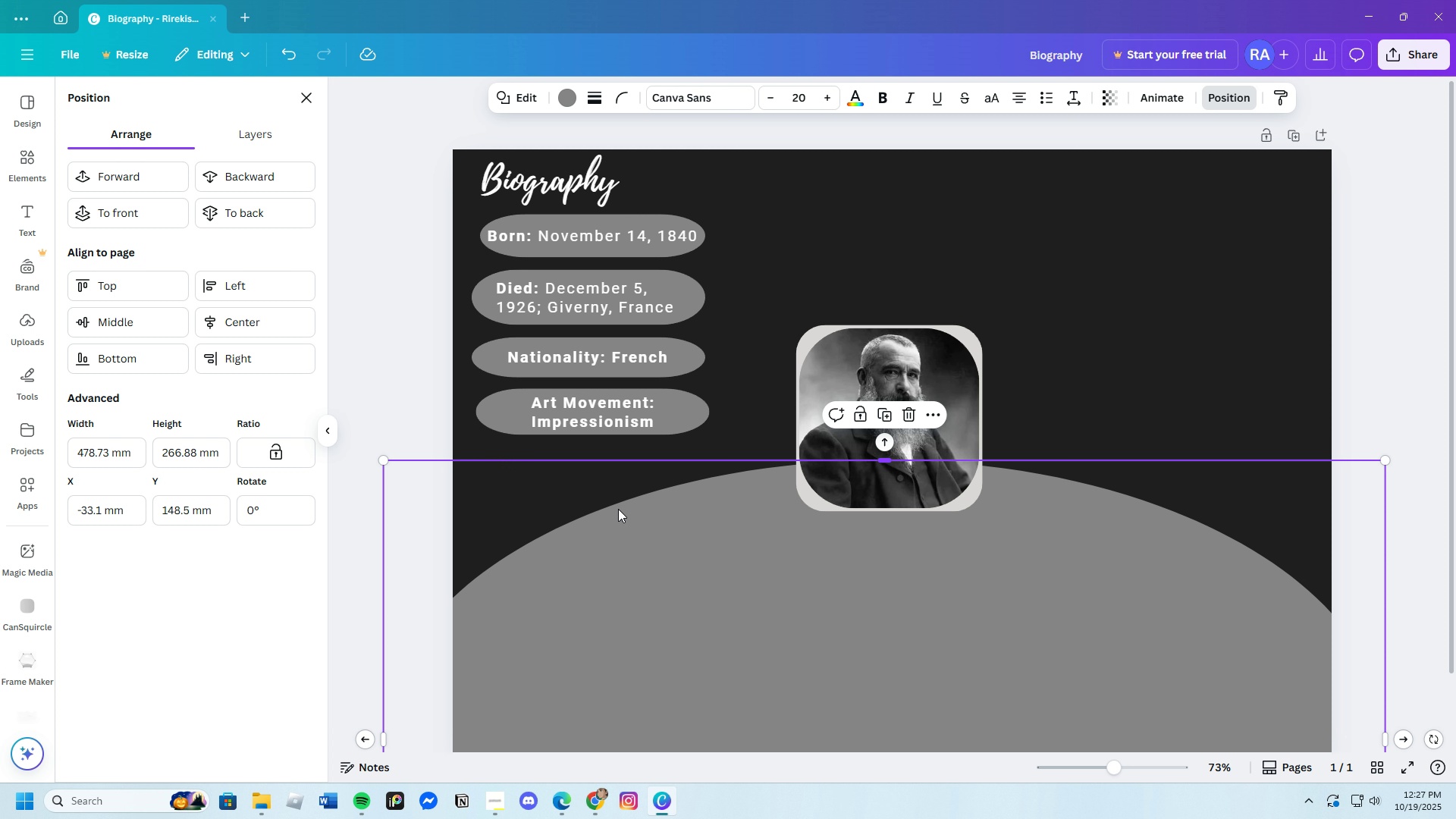 
wait(6.46)
 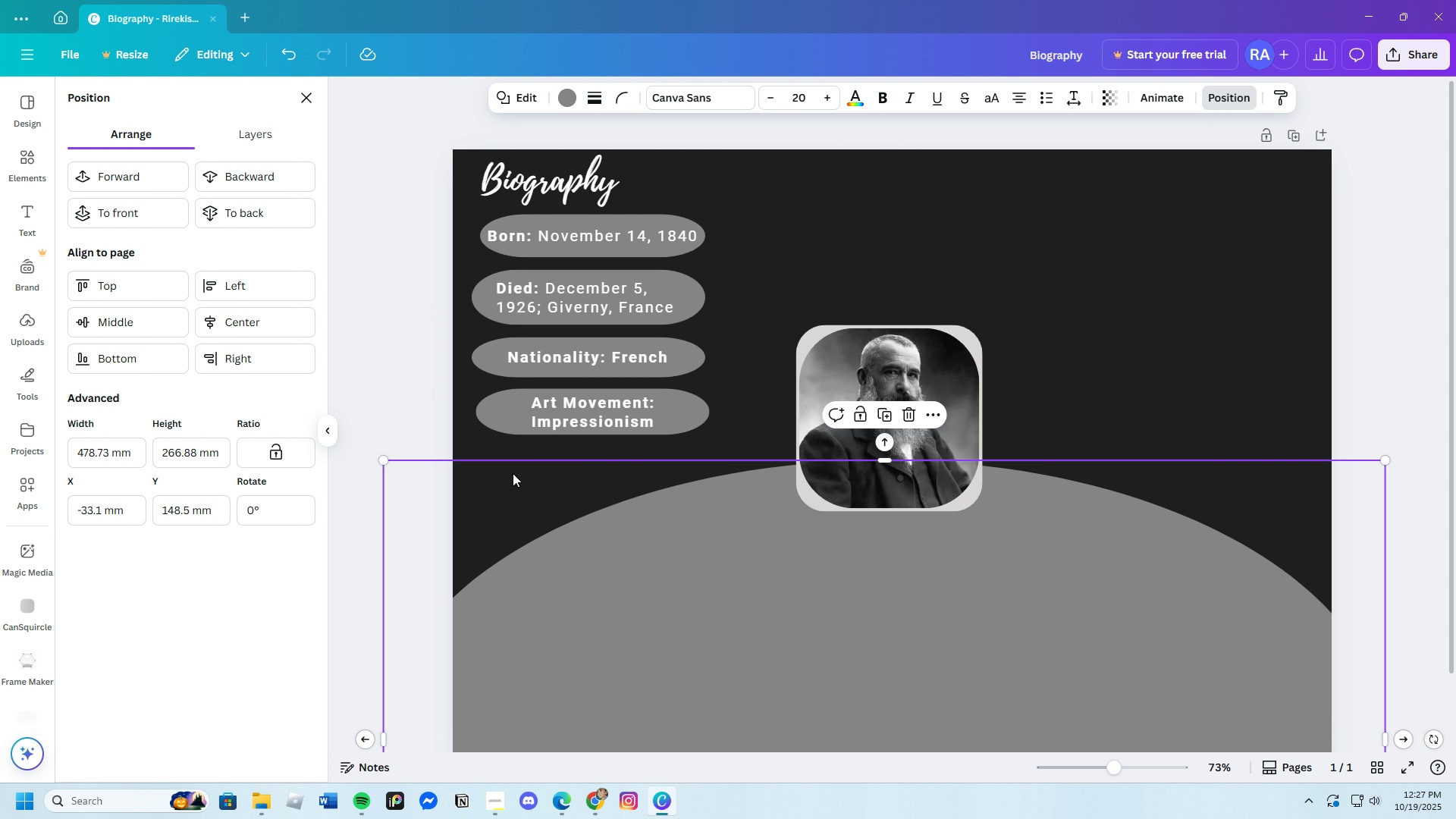 
left_click([1185, 358])
 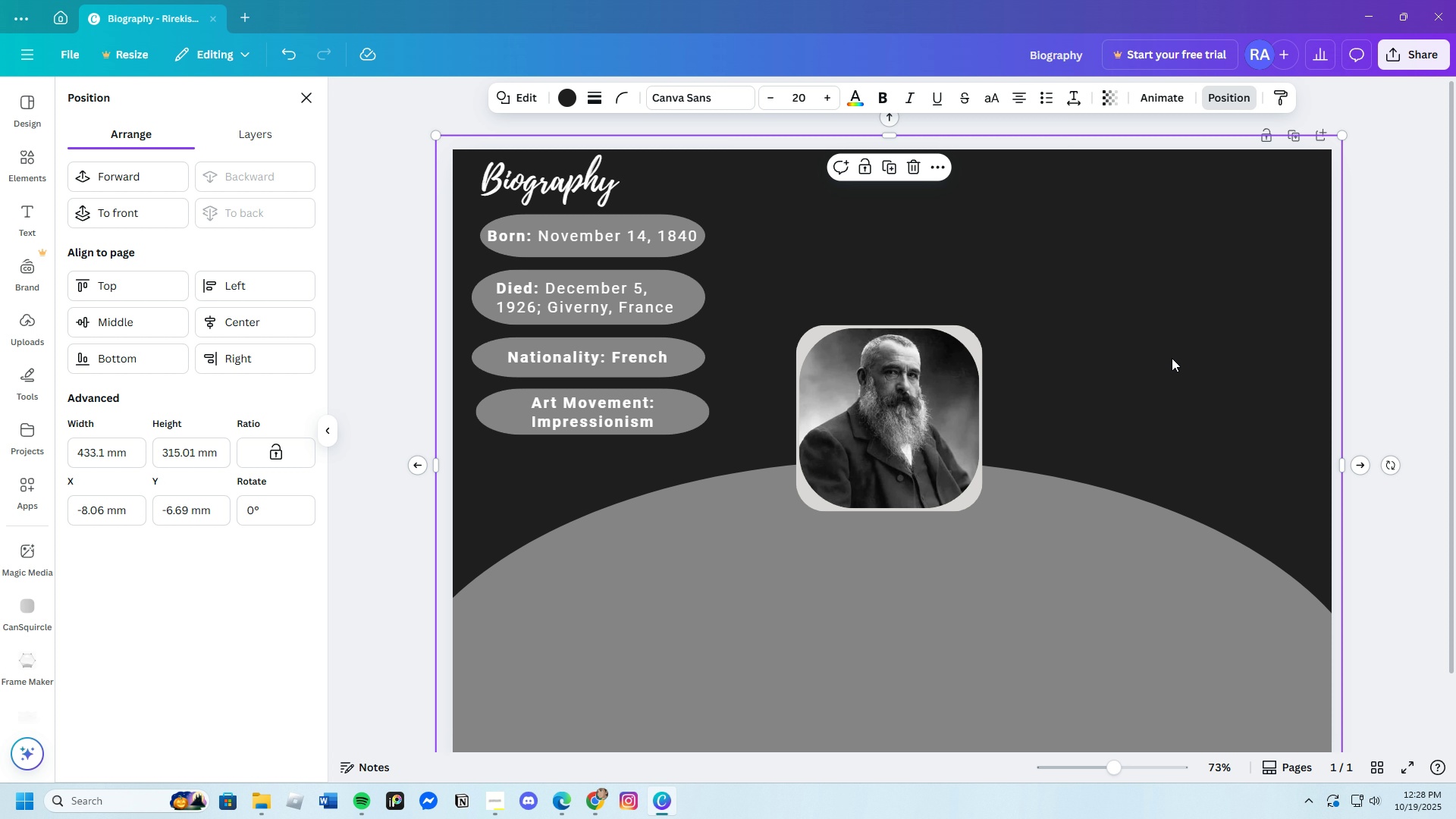 
wait(45.83)
 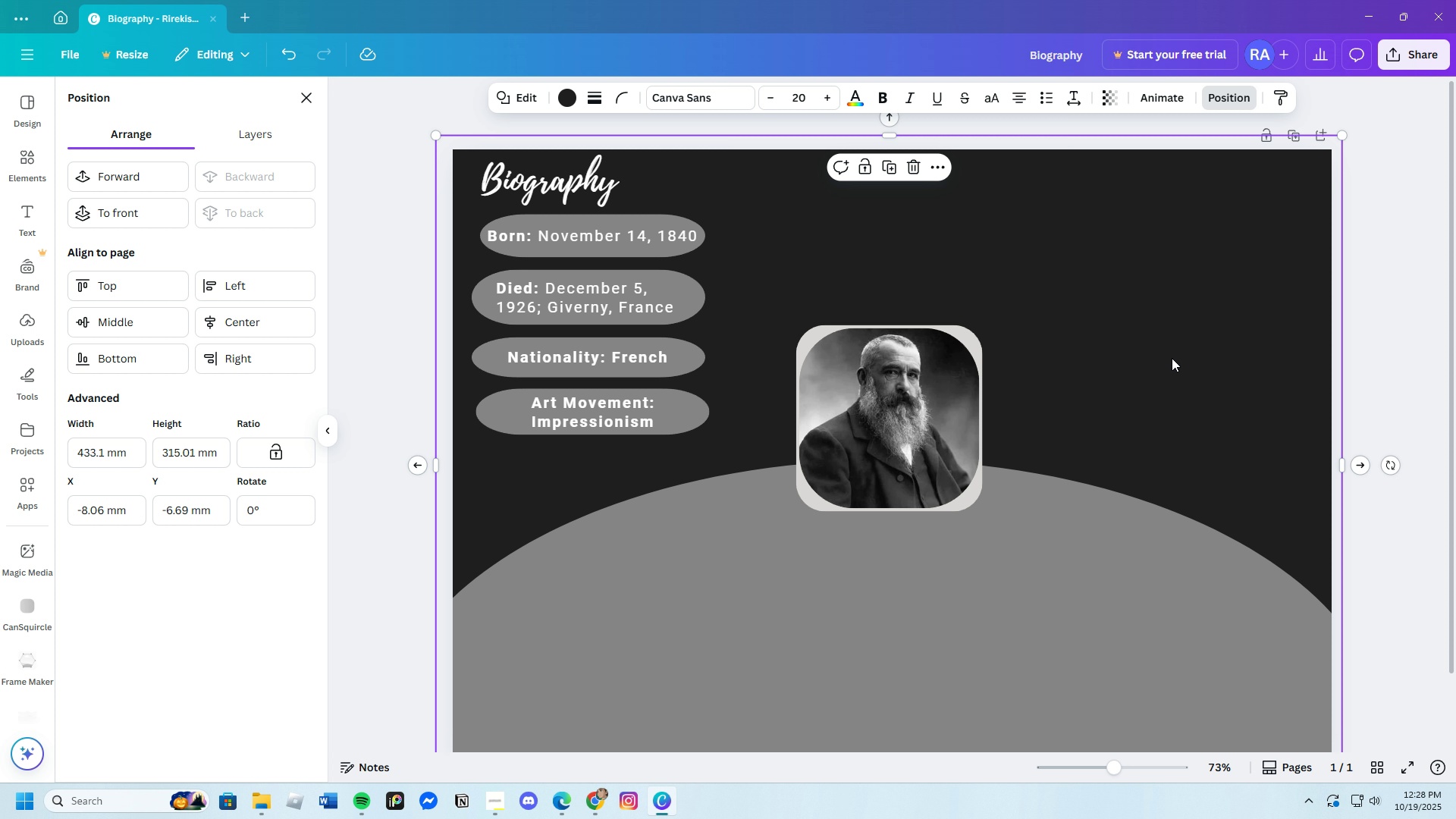 
left_click([598, 795])
 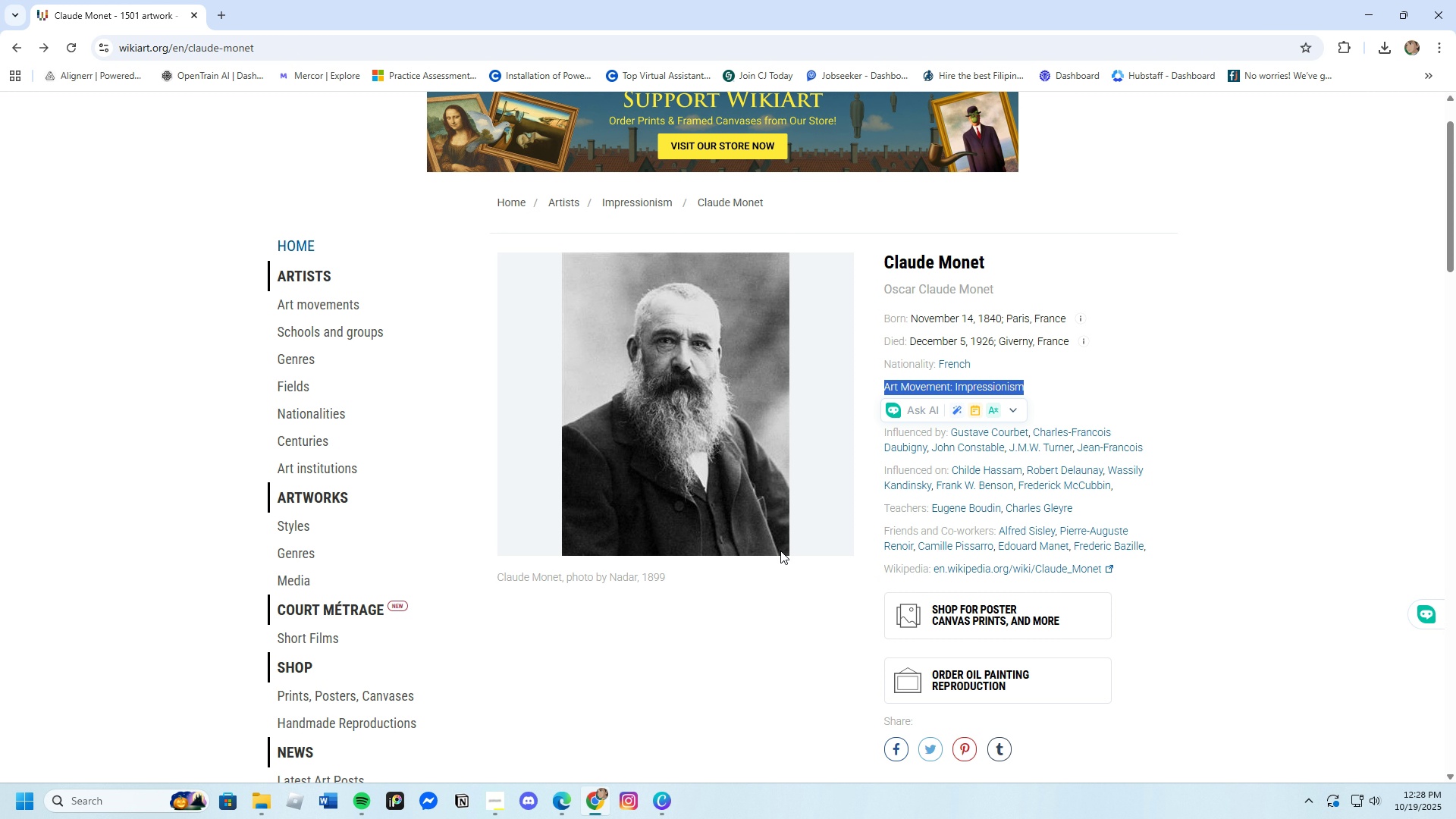 
left_click([780, 551])
 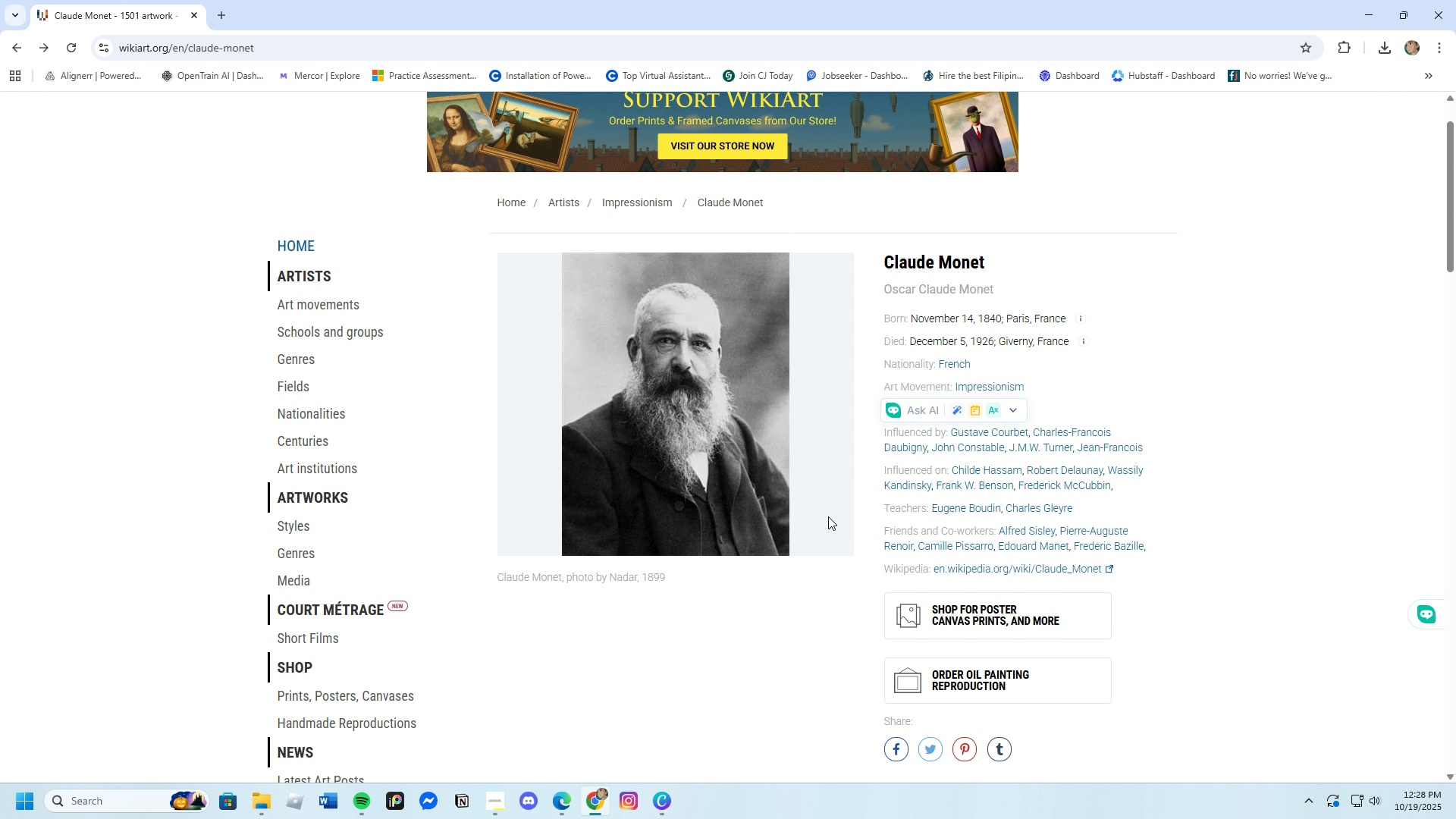 
left_click([828, 516])
 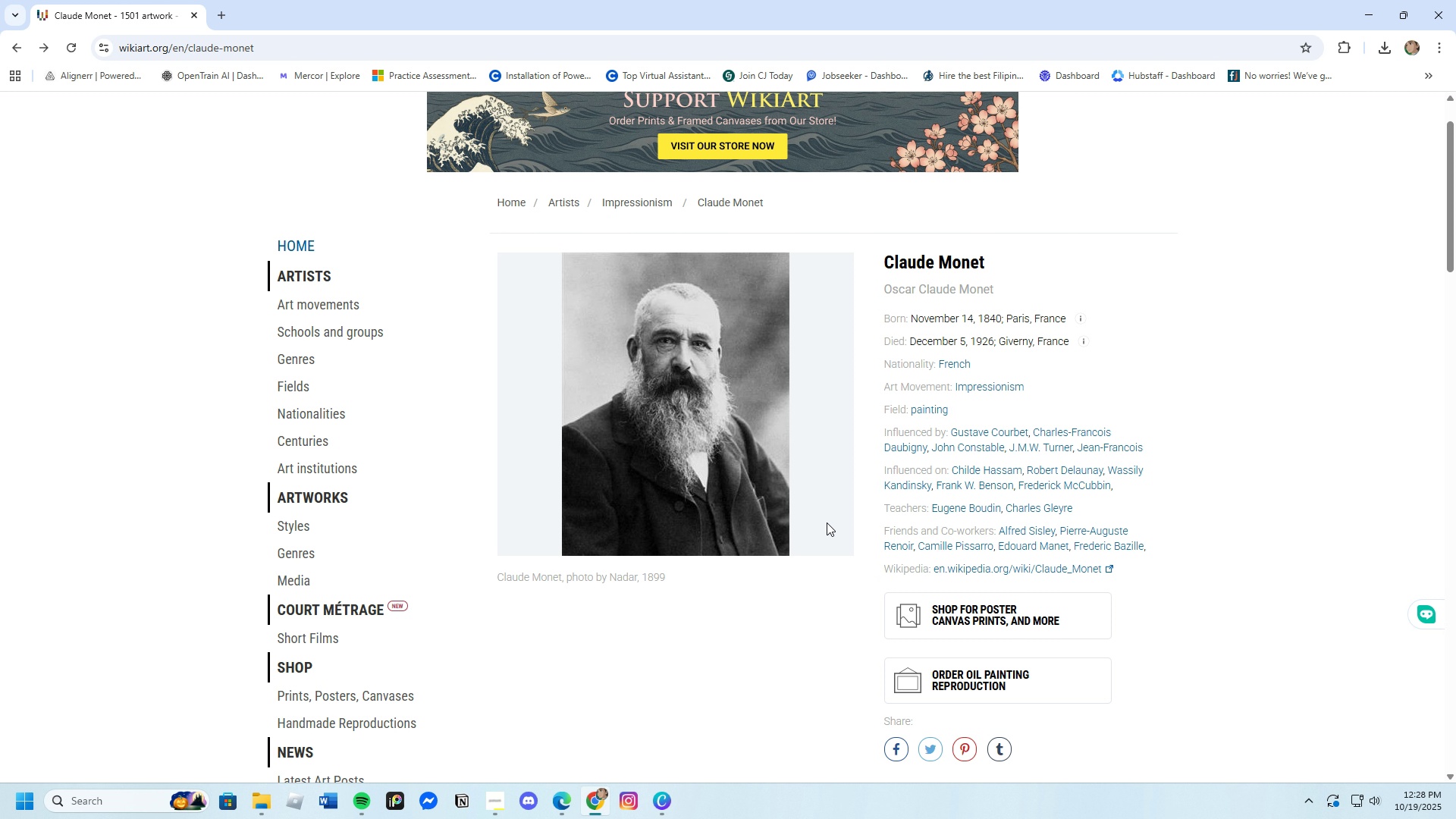 
scroll: coordinate [749, 575], scroll_direction: down, amount: 6.0
 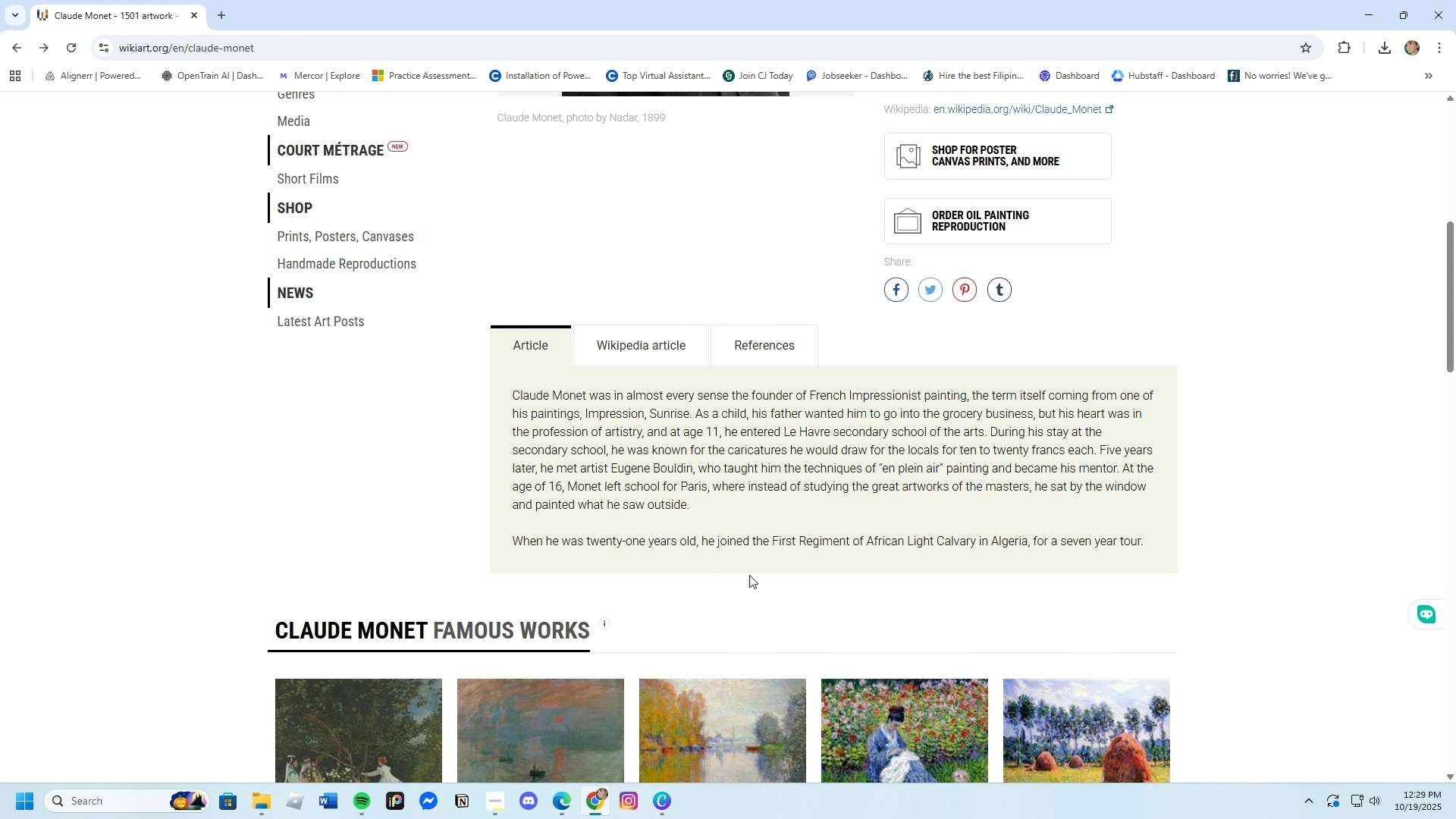 
wait(14.15)
 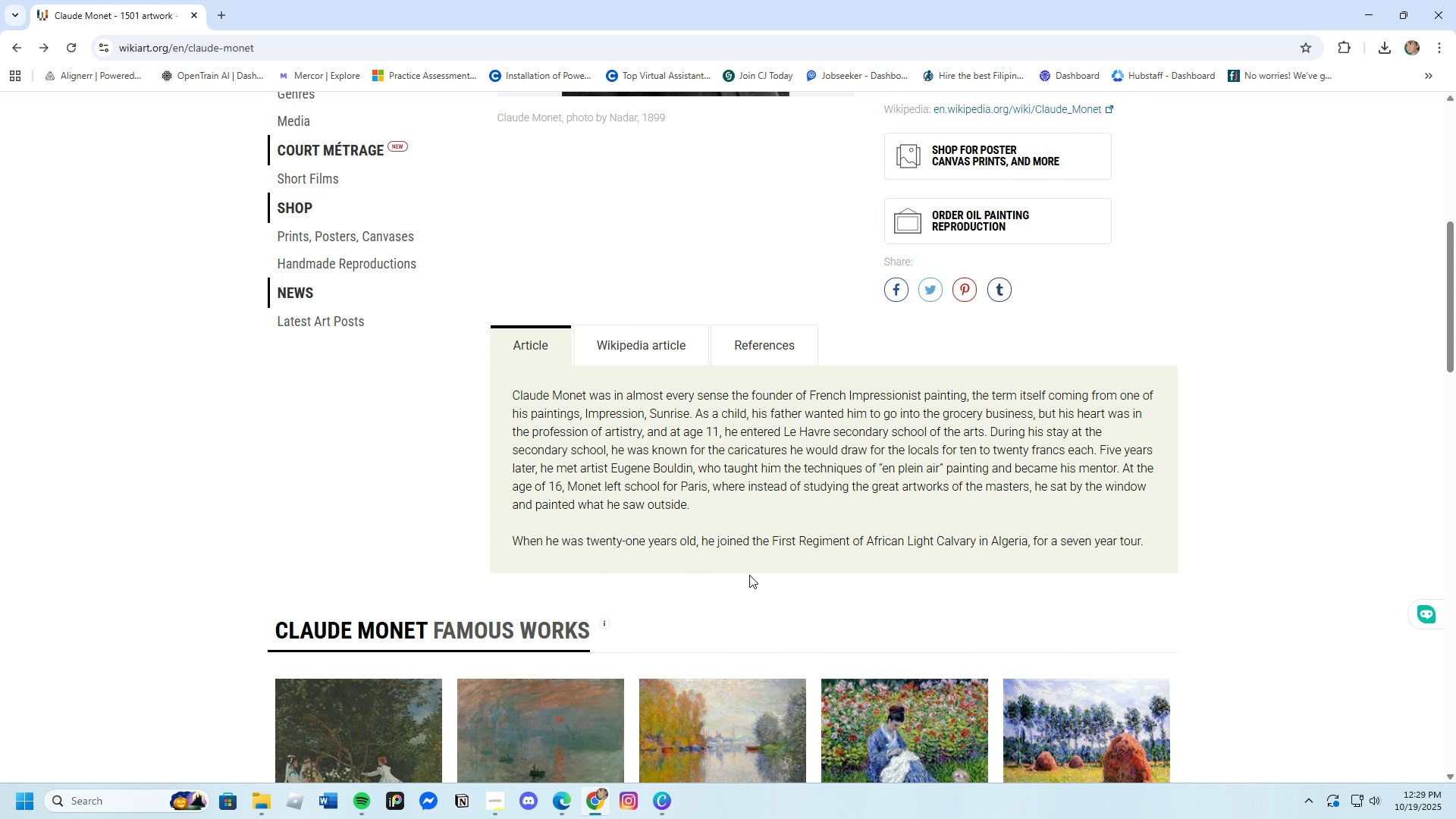 
scroll: coordinate [749, 575], scroll_direction: down, amount: 3.0
 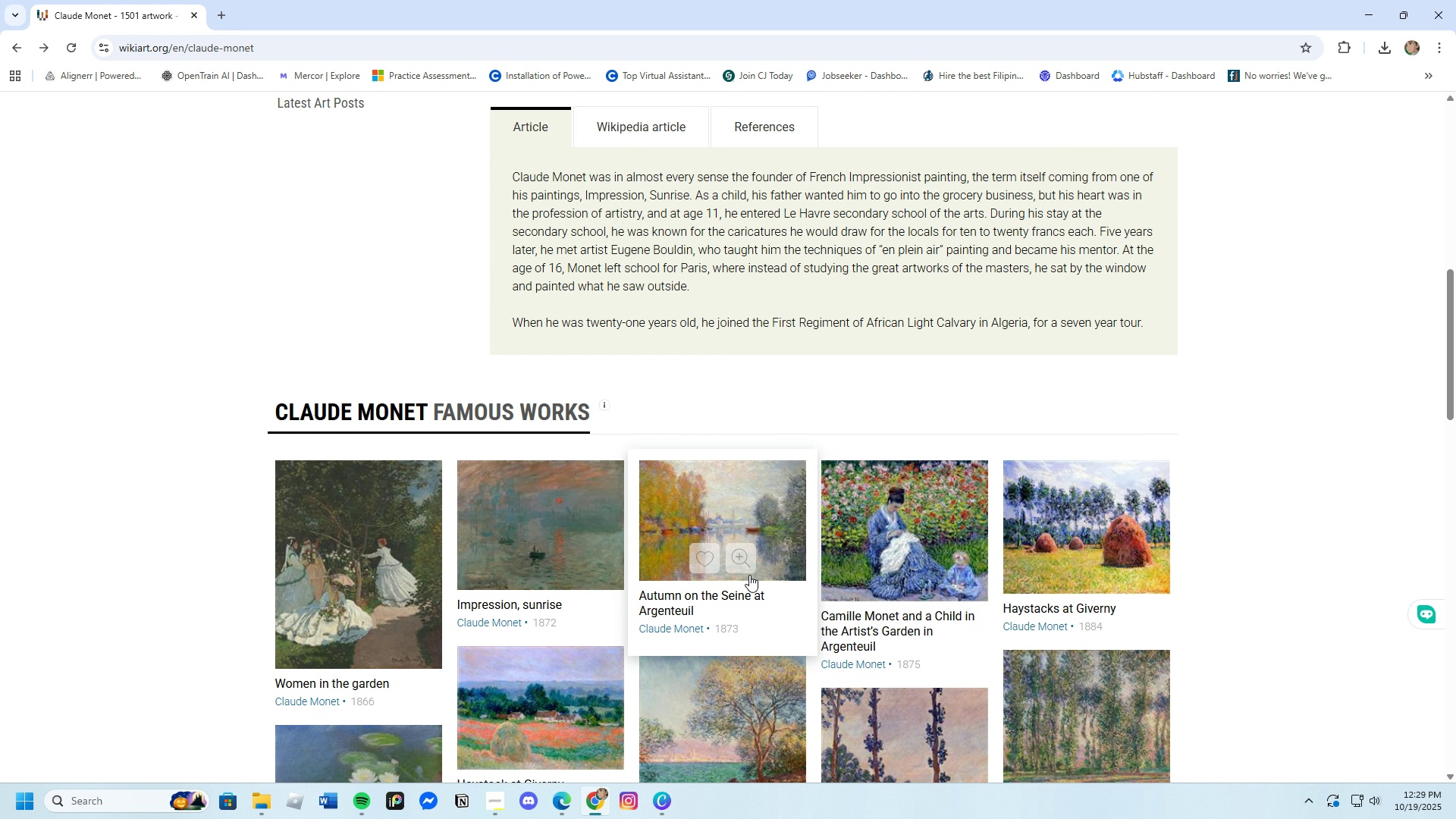 
scroll: coordinate [749, 575], scroll_direction: up, amount: 3.0
 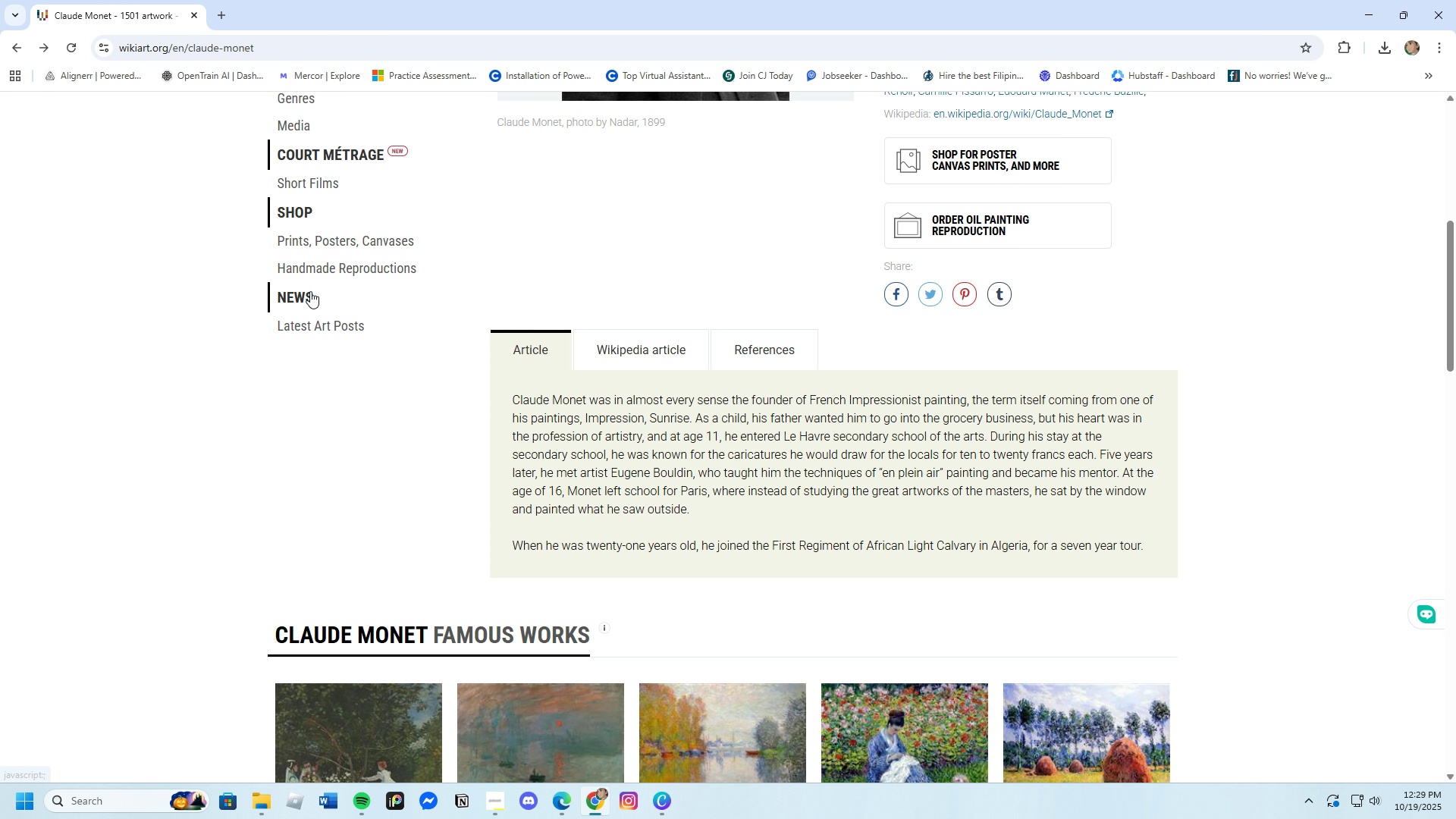 
left_click([17, 49])
 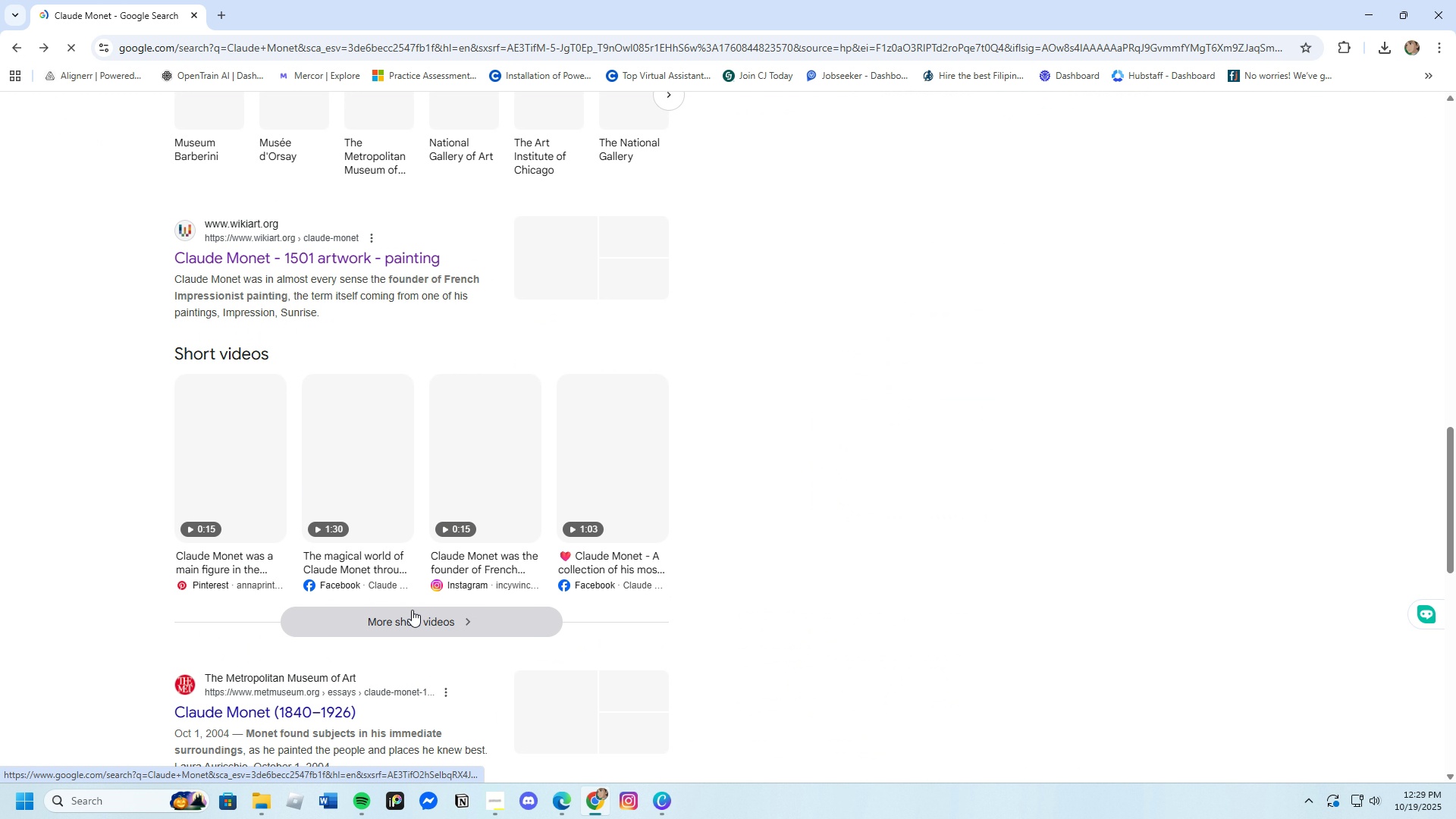 
scroll: coordinate [412, 610], scroll_direction: down, amount: 3.0
 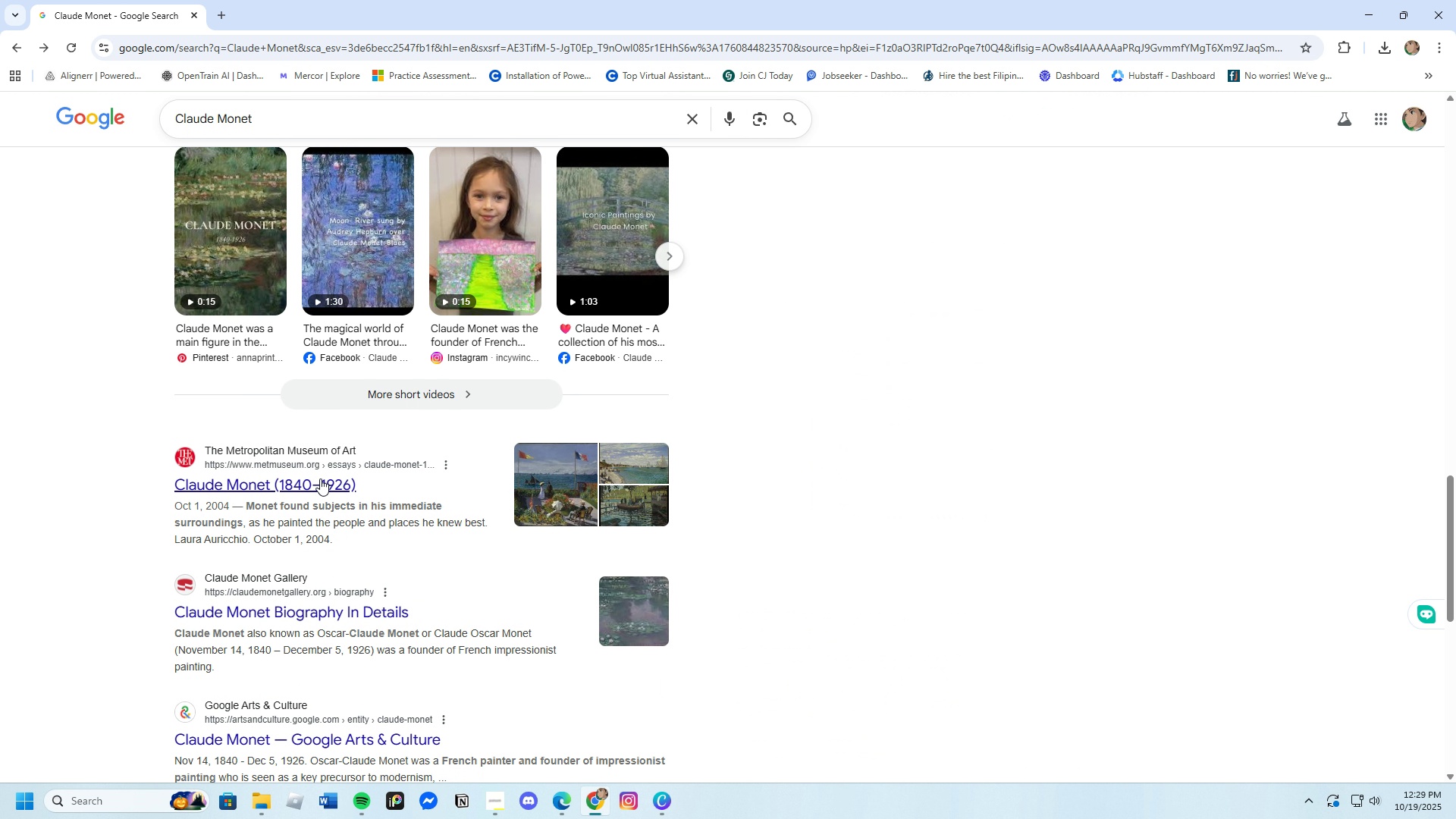 
left_click([320, 479])
 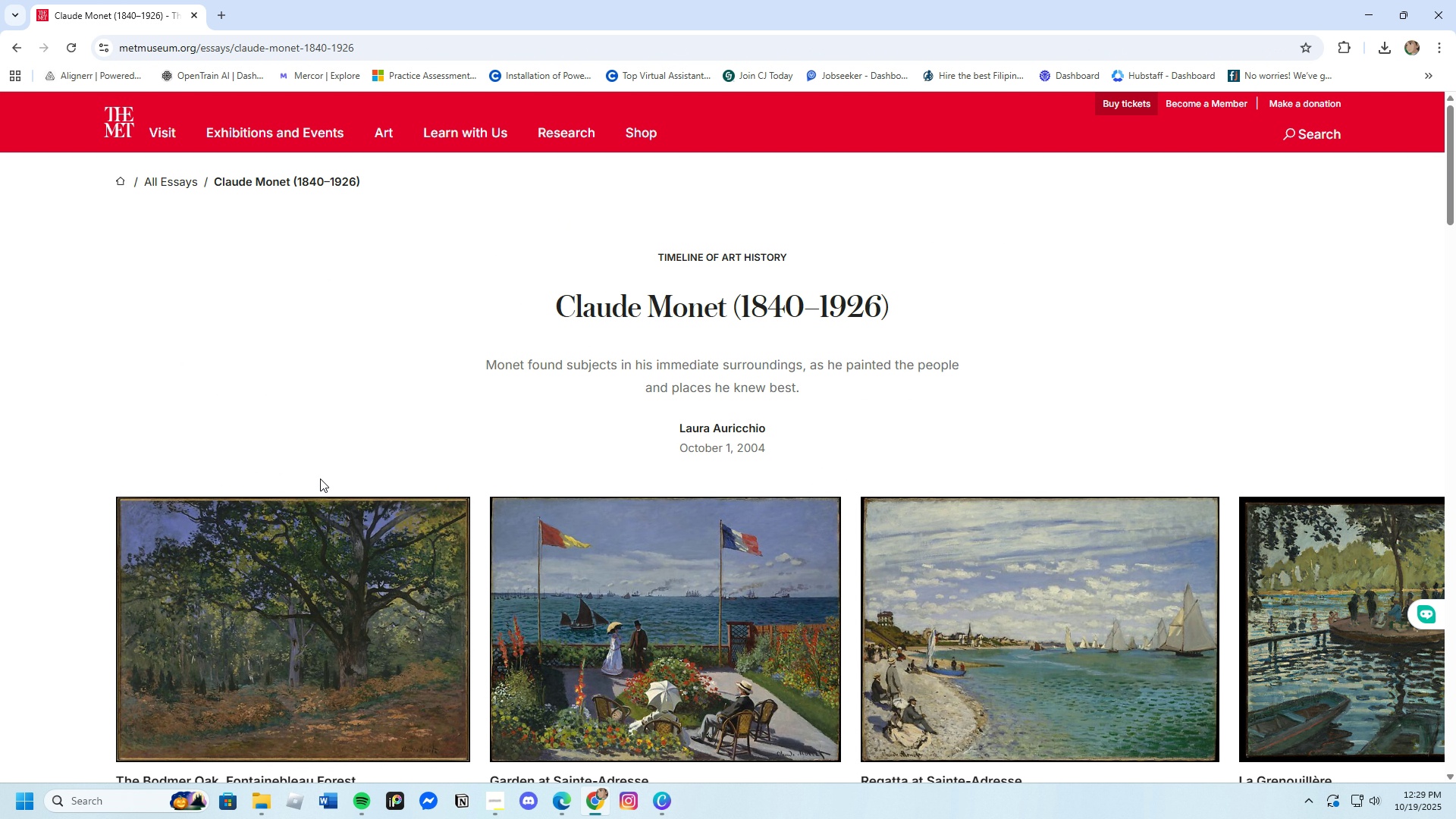 
scroll: coordinate [320, 479], scroll_direction: down, amount: 7.0
 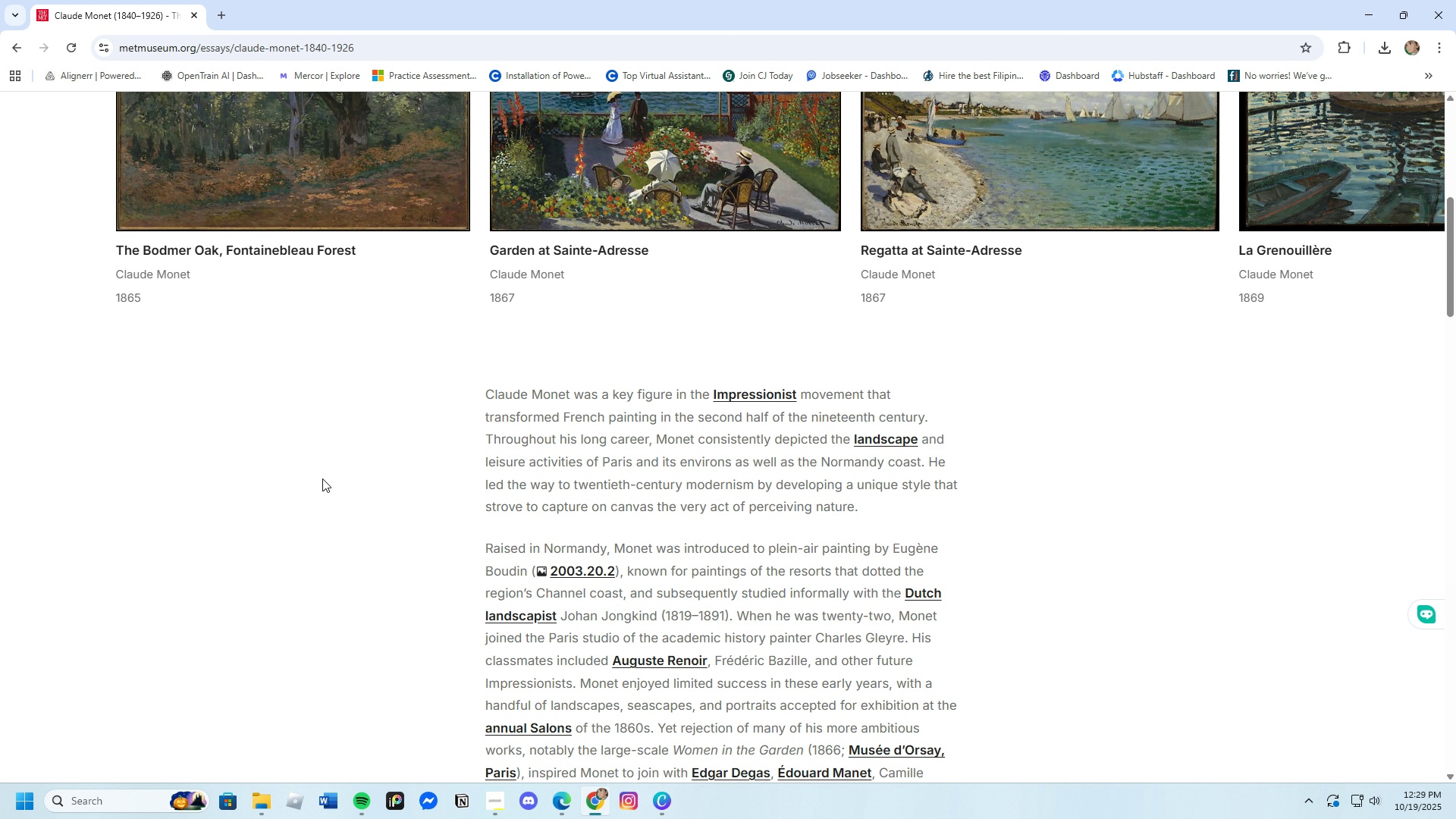 
wait(27.46)
 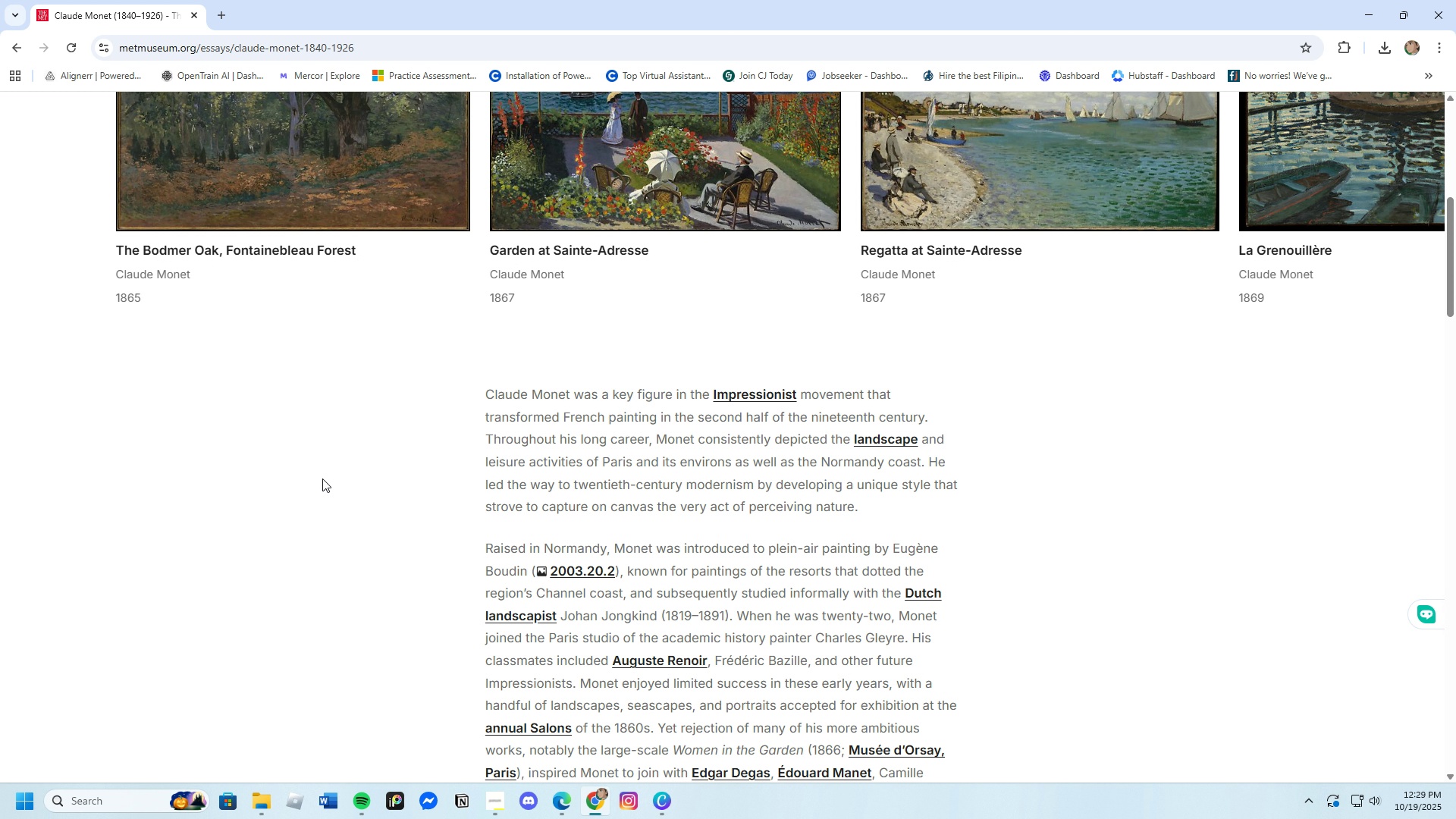 
left_click([663, 799])
 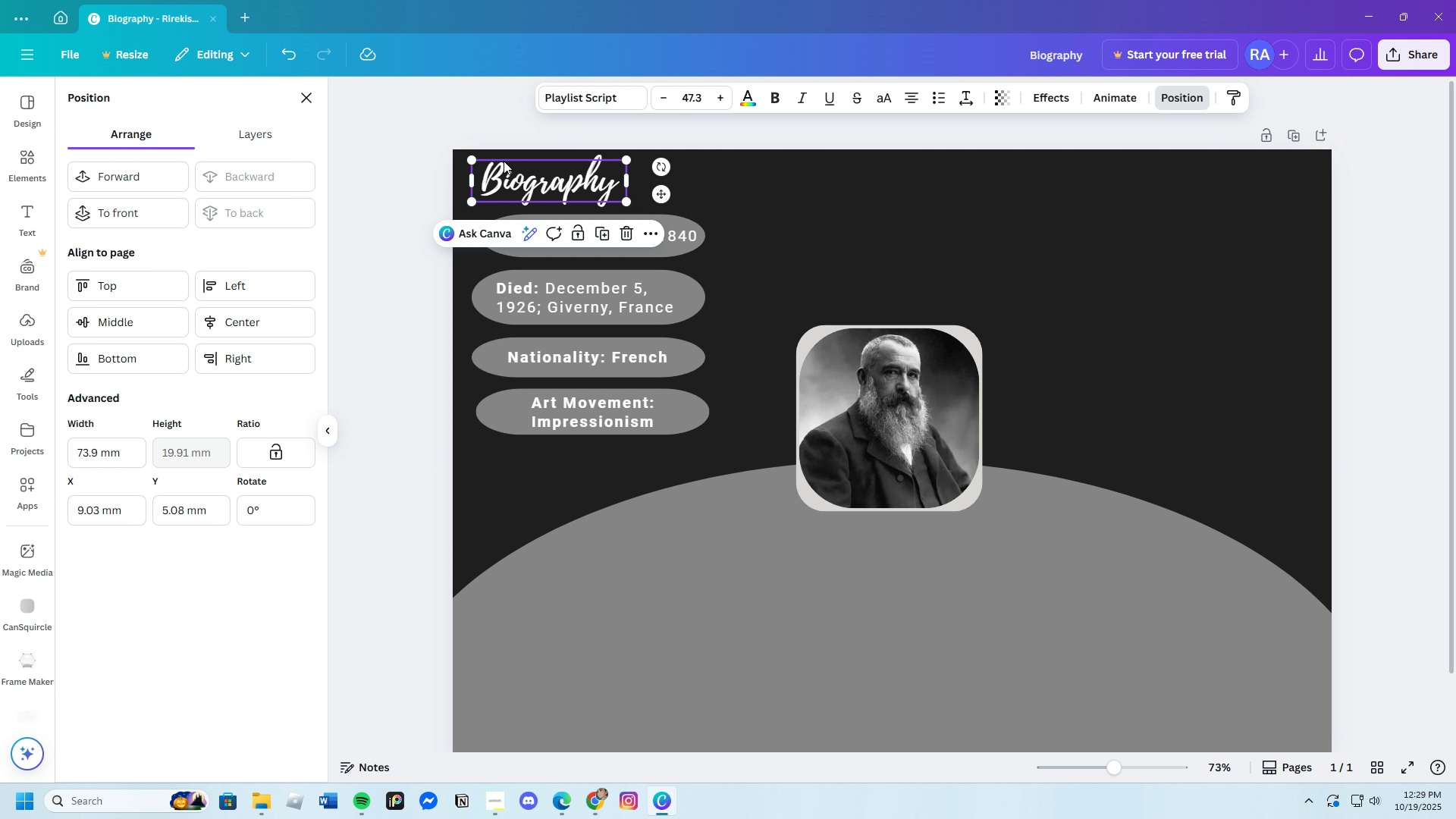 
left_click([504, 161])
 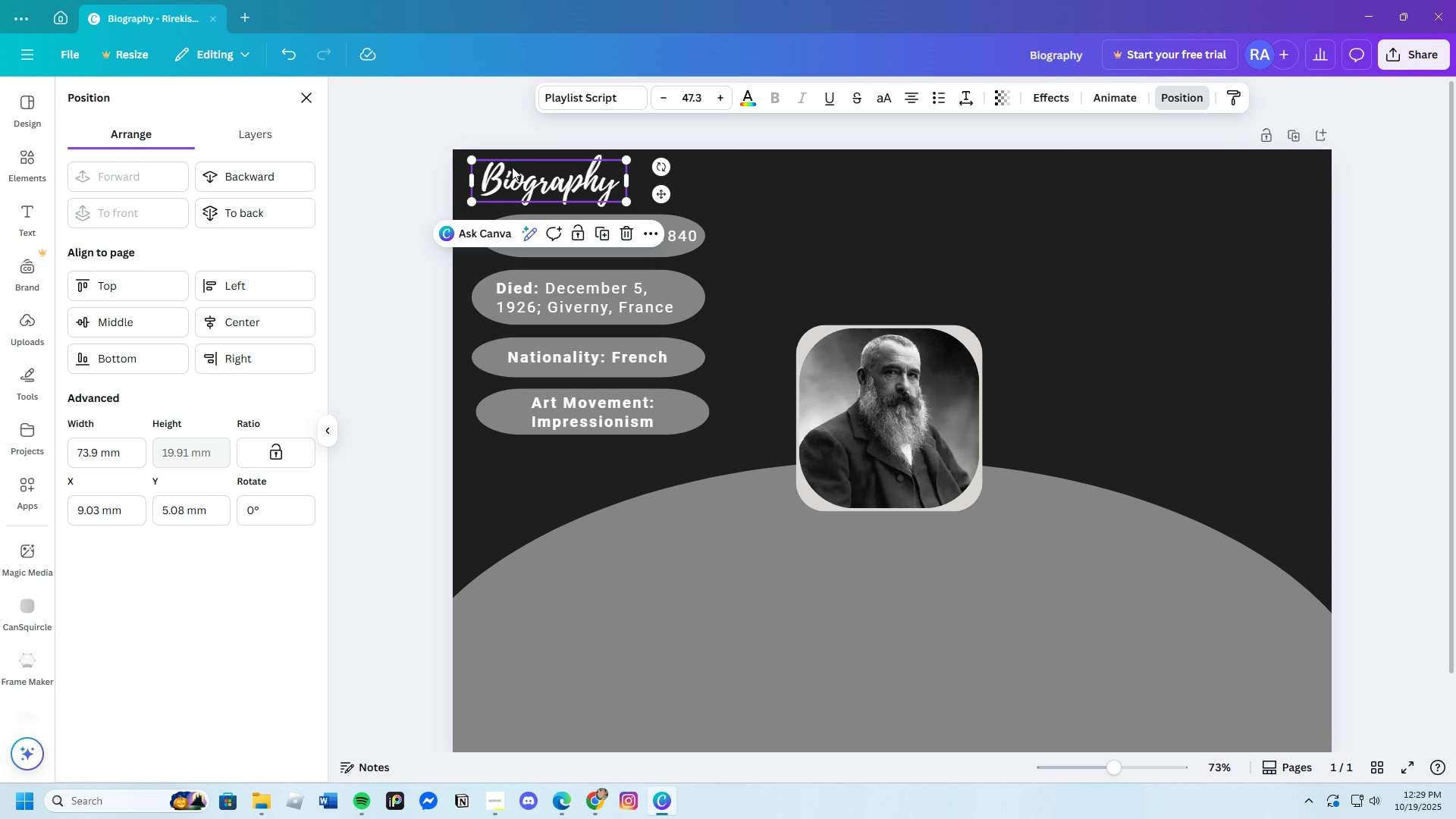 
key(Control+C)
 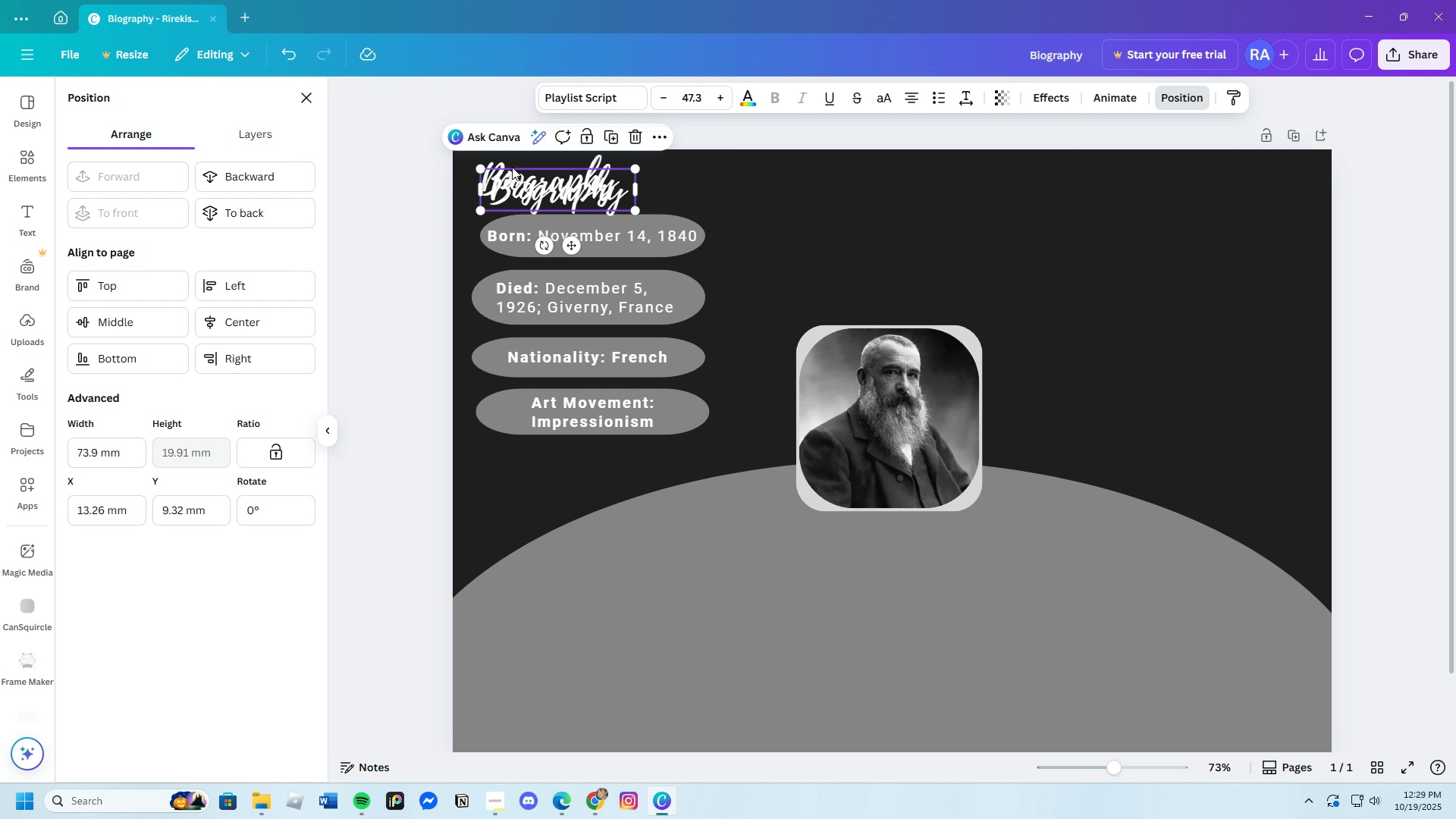 
key(Control+V)
 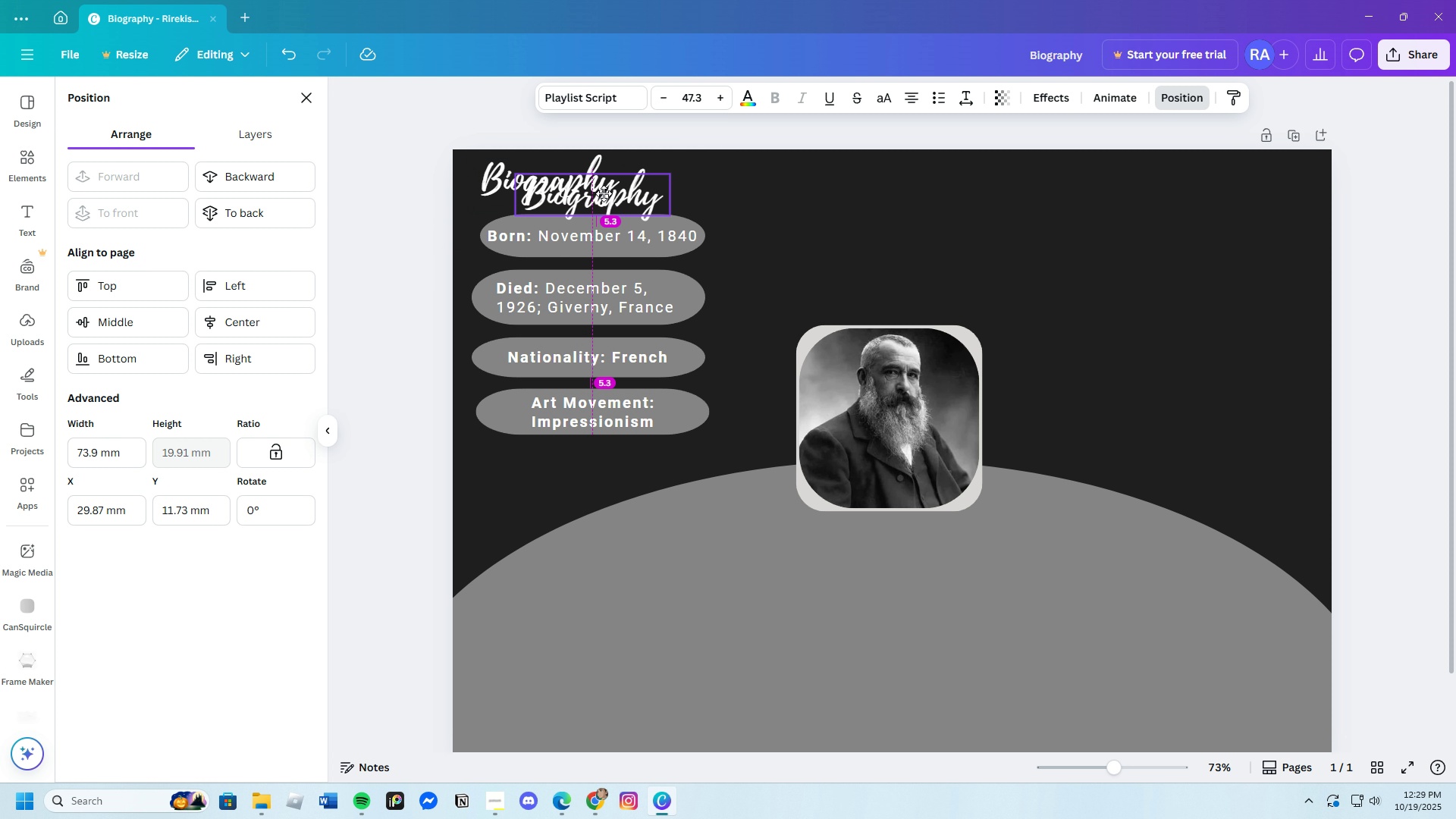 
left_click_drag(start_coordinate=[538, 181], to_coordinate=[915, 194])
 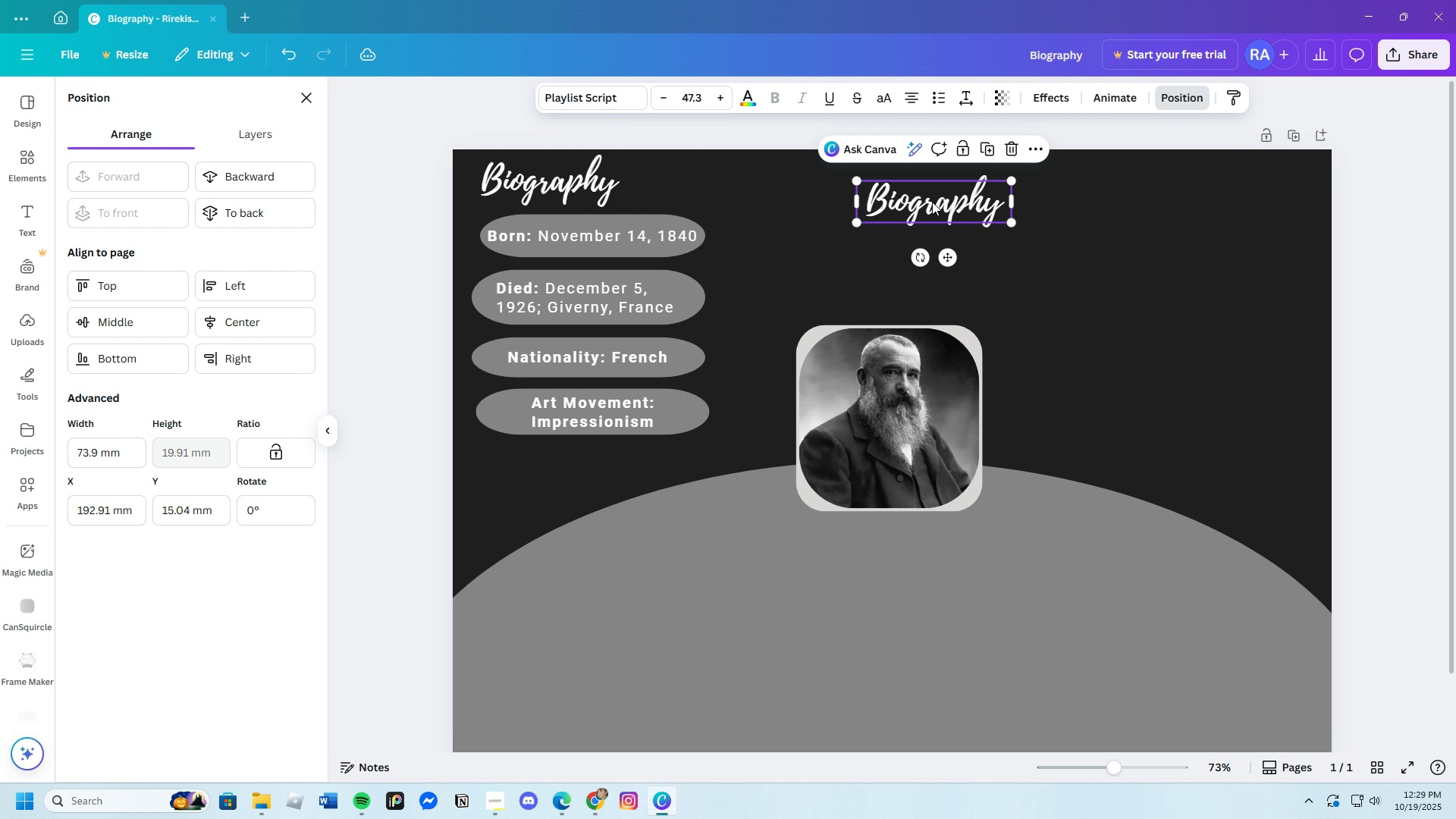 
left_click_drag(start_coordinate=[929, 203], to_coordinate=[932, 184])
 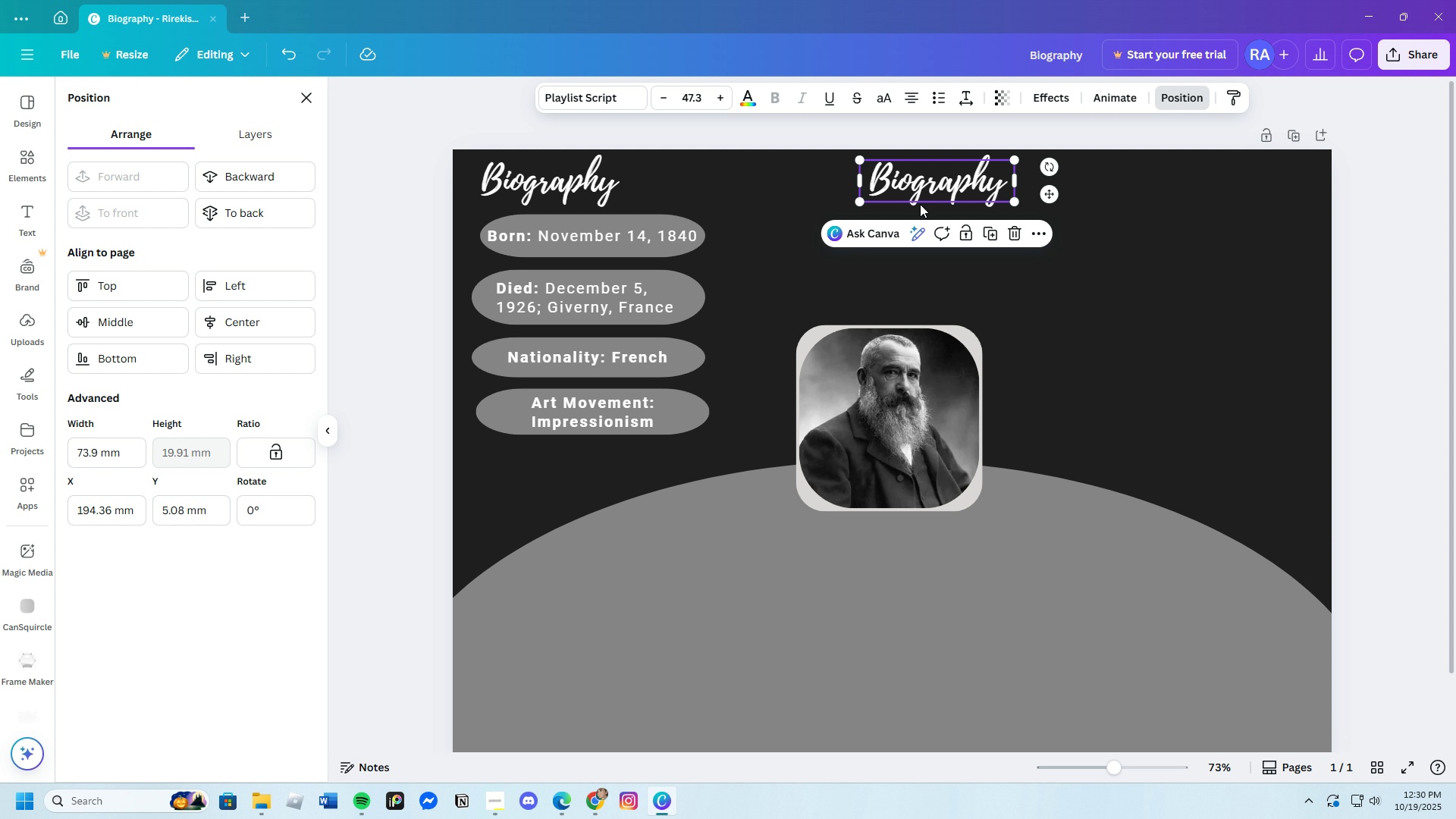 
wait(7.61)
 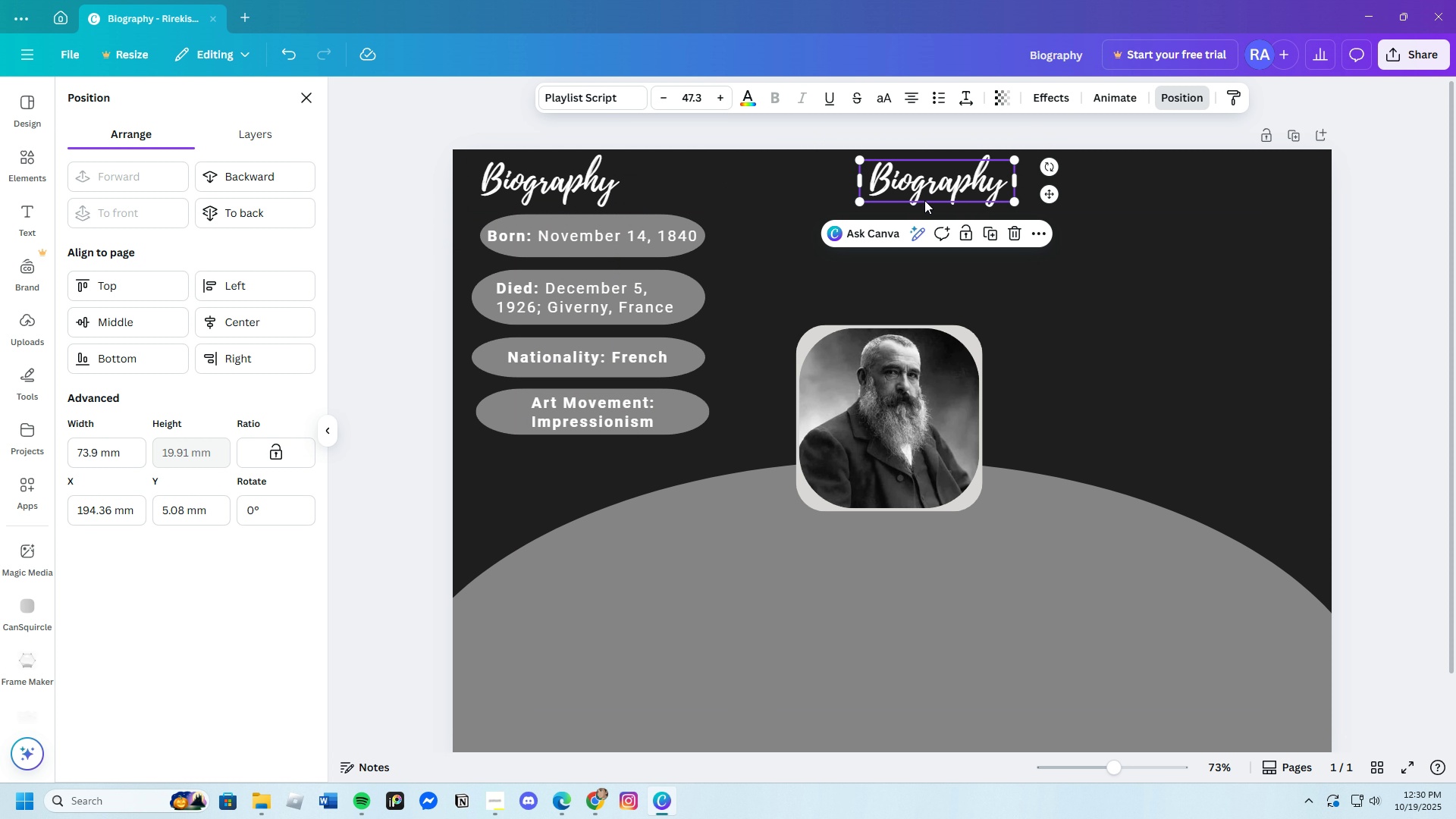 
double_click([915, 190])
 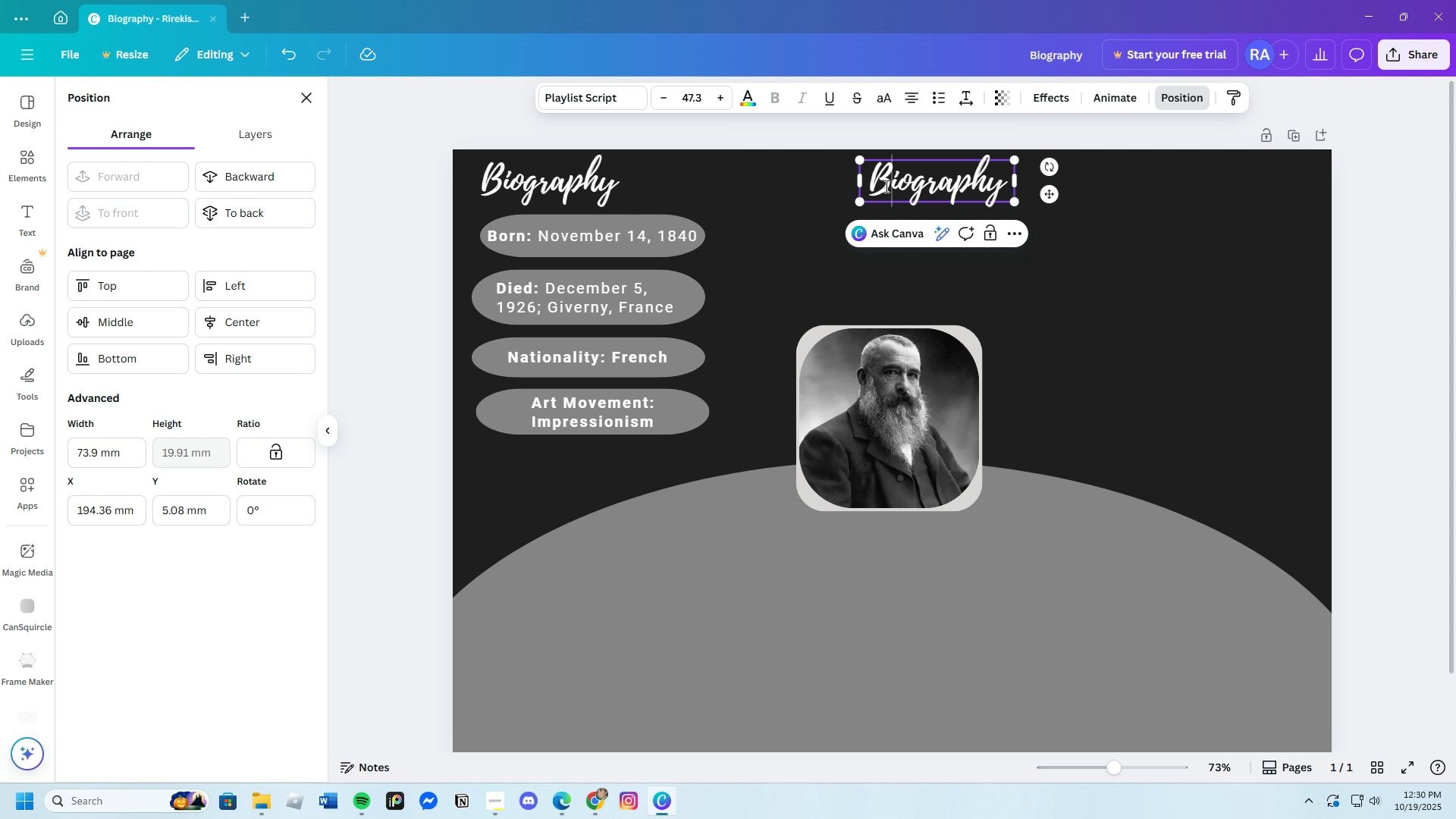 
left_click([885, 186])
 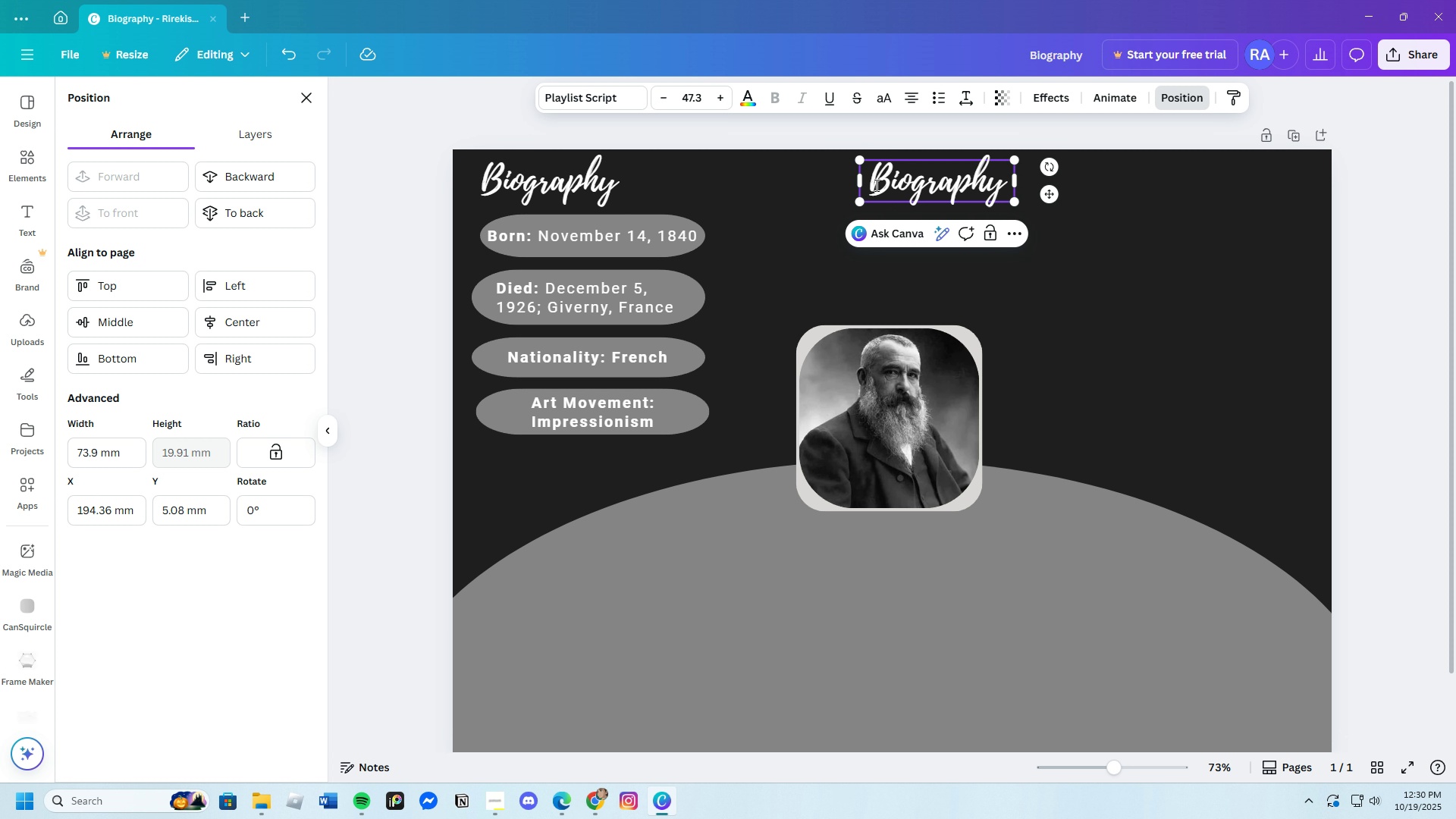 
left_click([875, 185])
 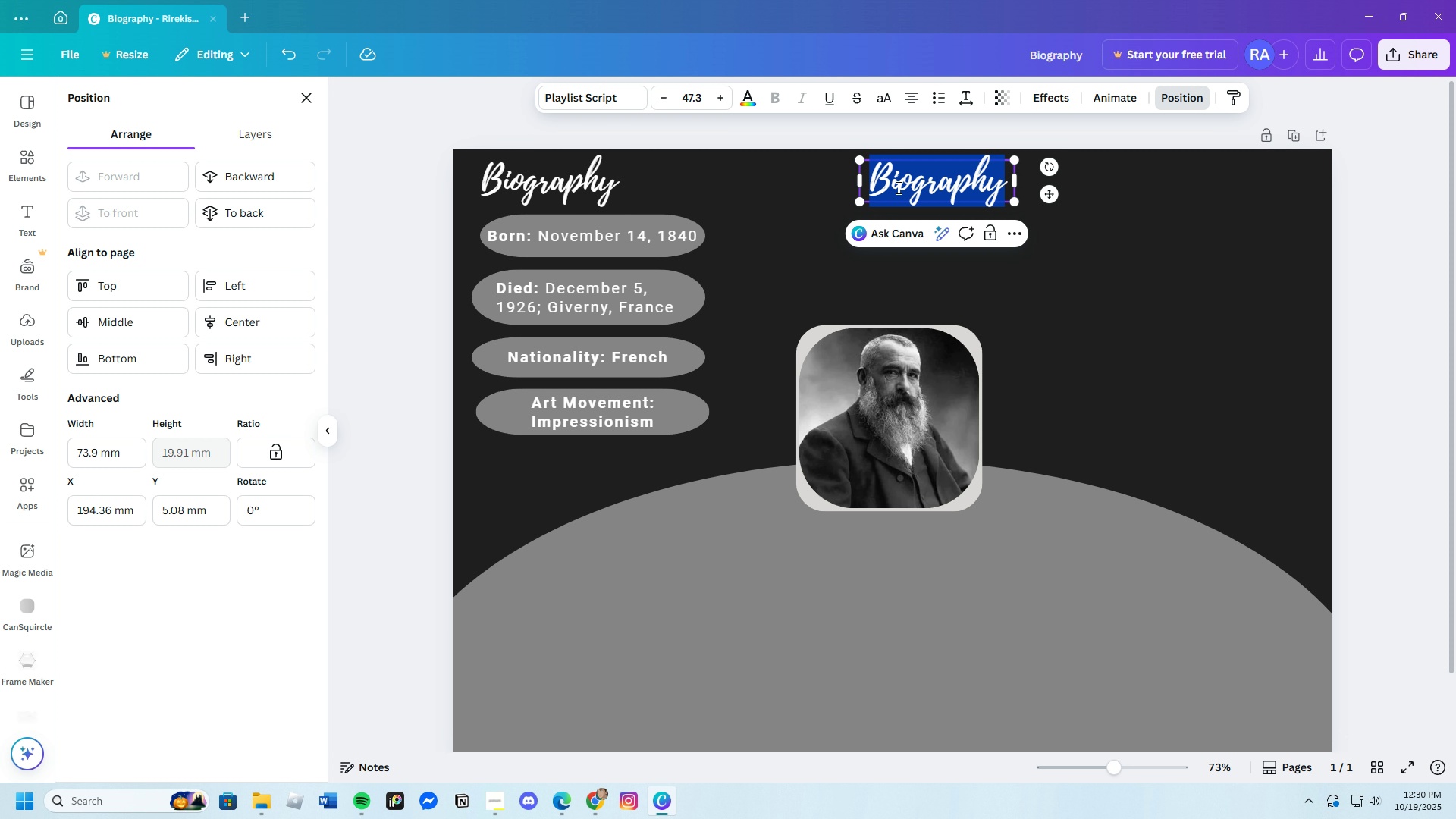 
left_click_drag(start_coordinate=[875, 185], to_coordinate=[949, 189])
 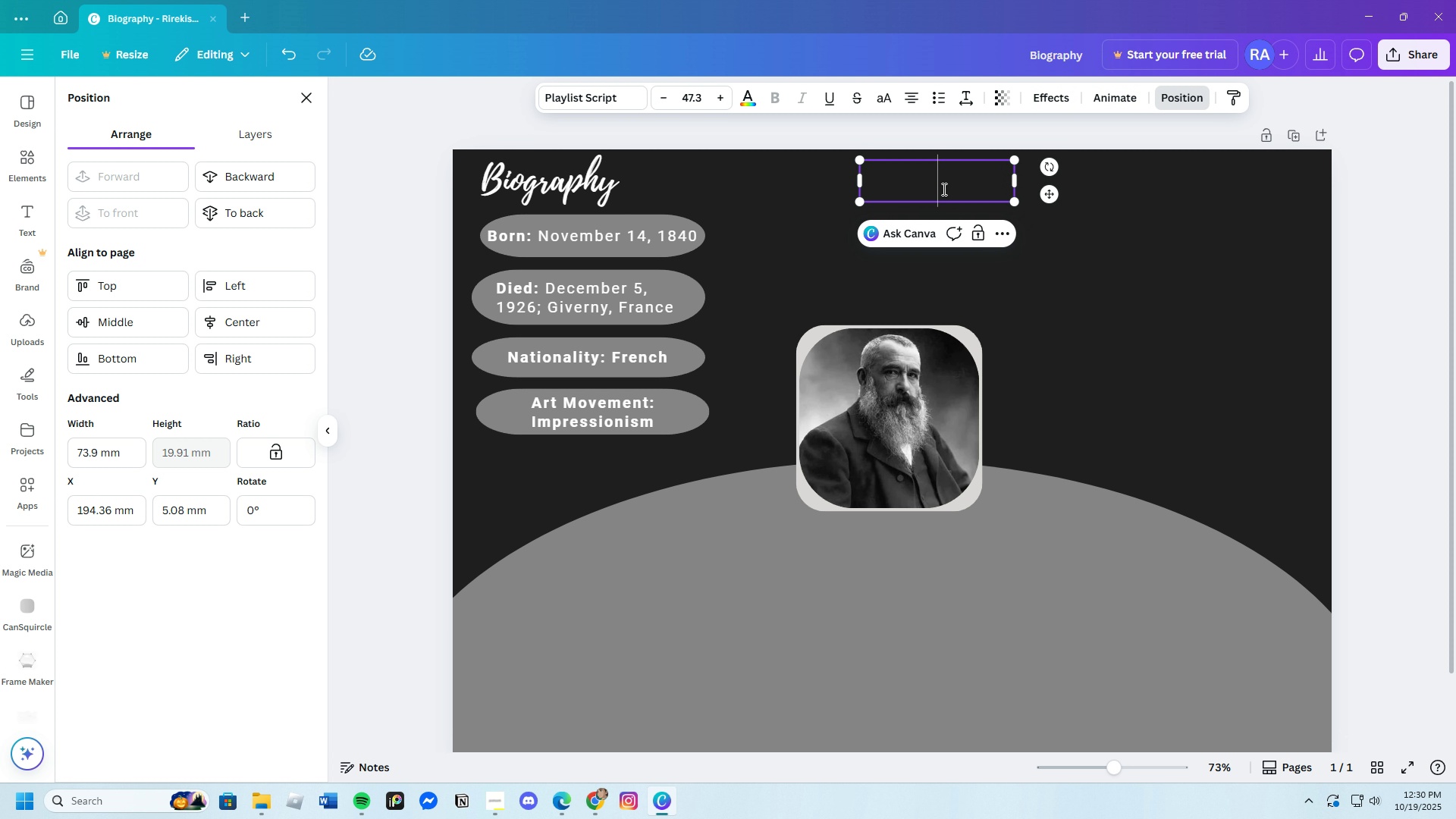 
key(Backspace)
type(Key Facts about Mone's )
key(Backspace)
key(Backspace)
key(Backspace)
type(t's Life)
 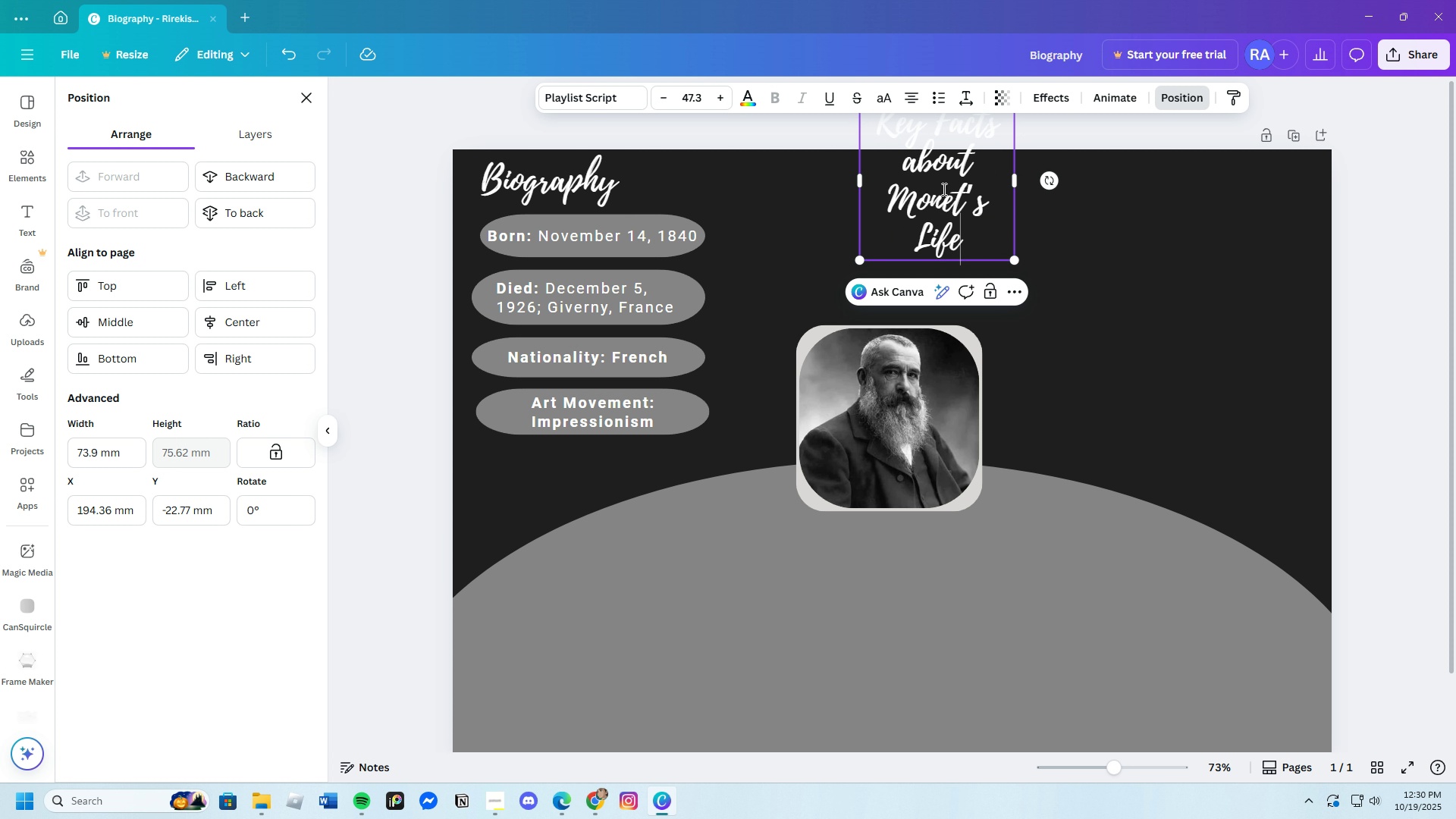 
left_click_drag(start_coordinate=[1015, 184], to_coordinate=[1294, 200])
 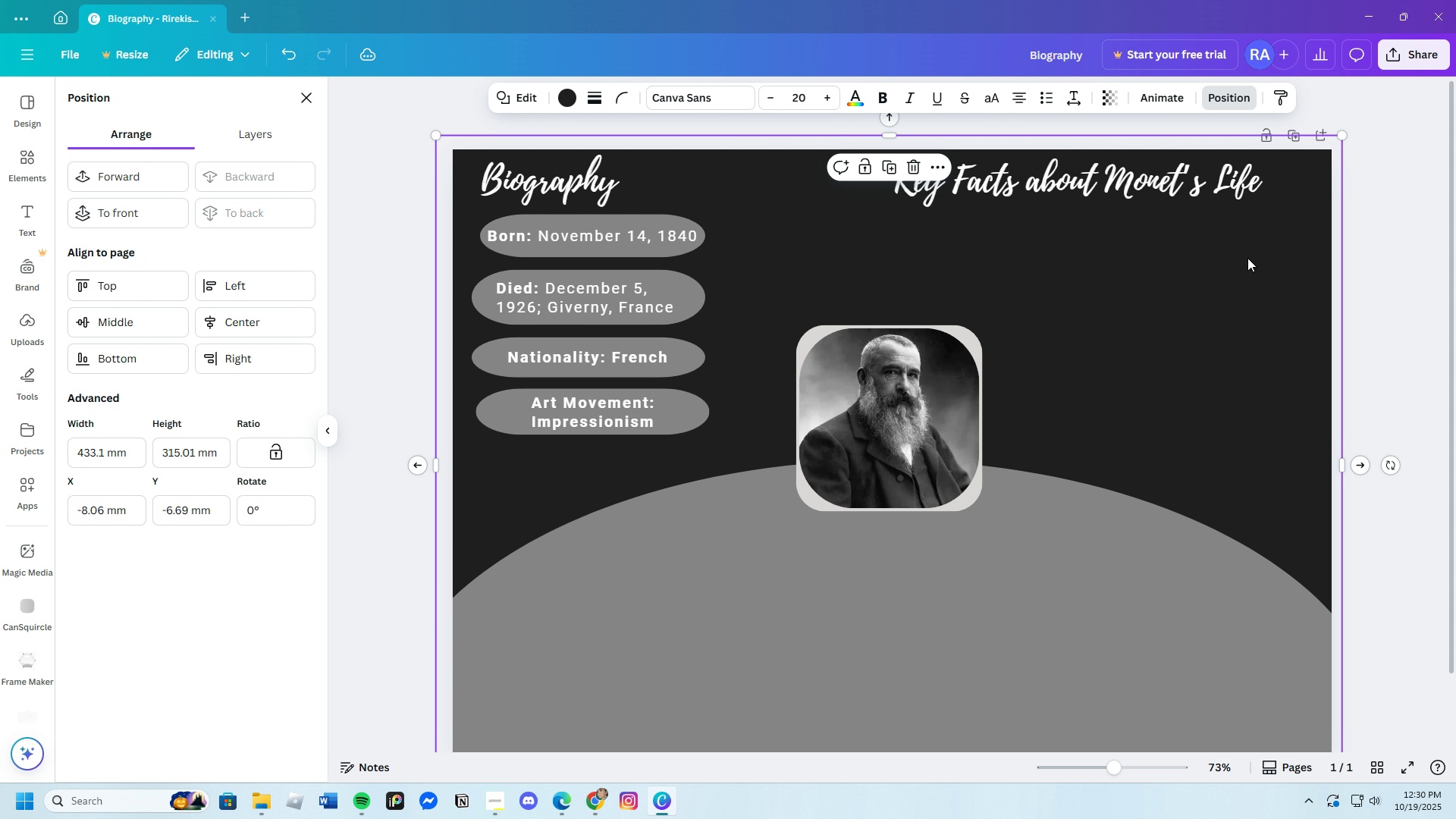 
left_click([1247, 256])
 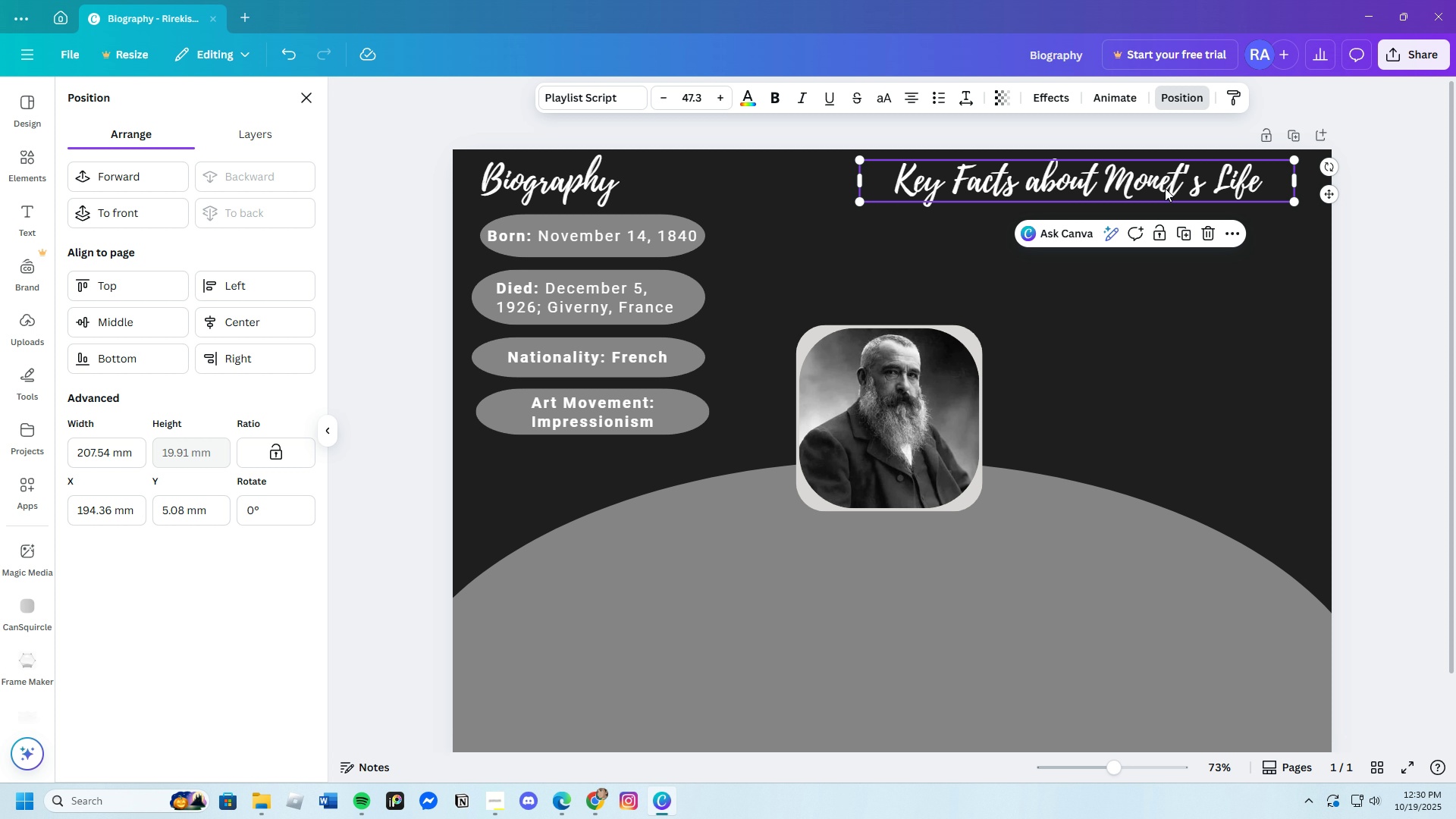 
left_click([1165, 188])
 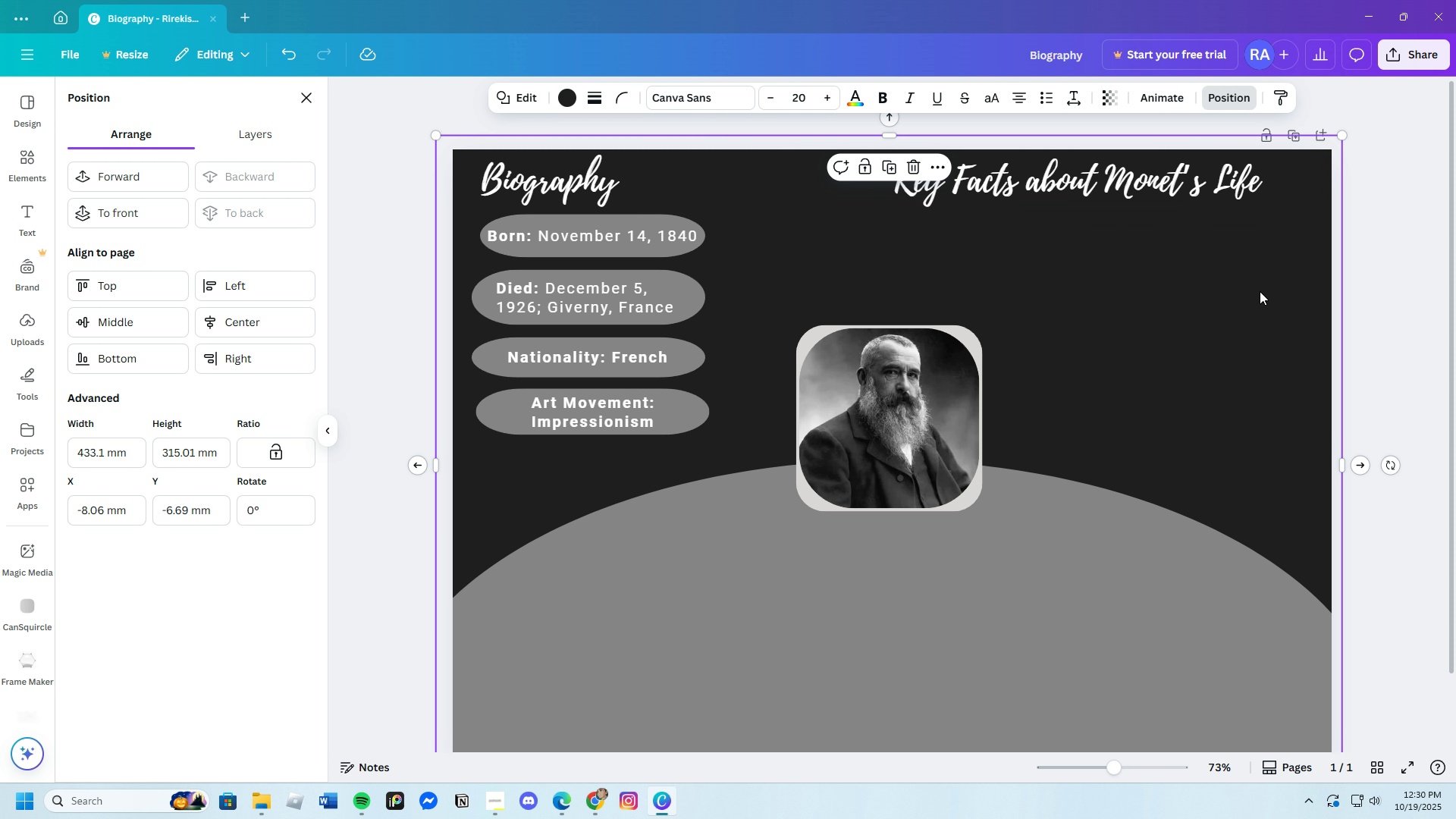 
left_click([1260, 291])
 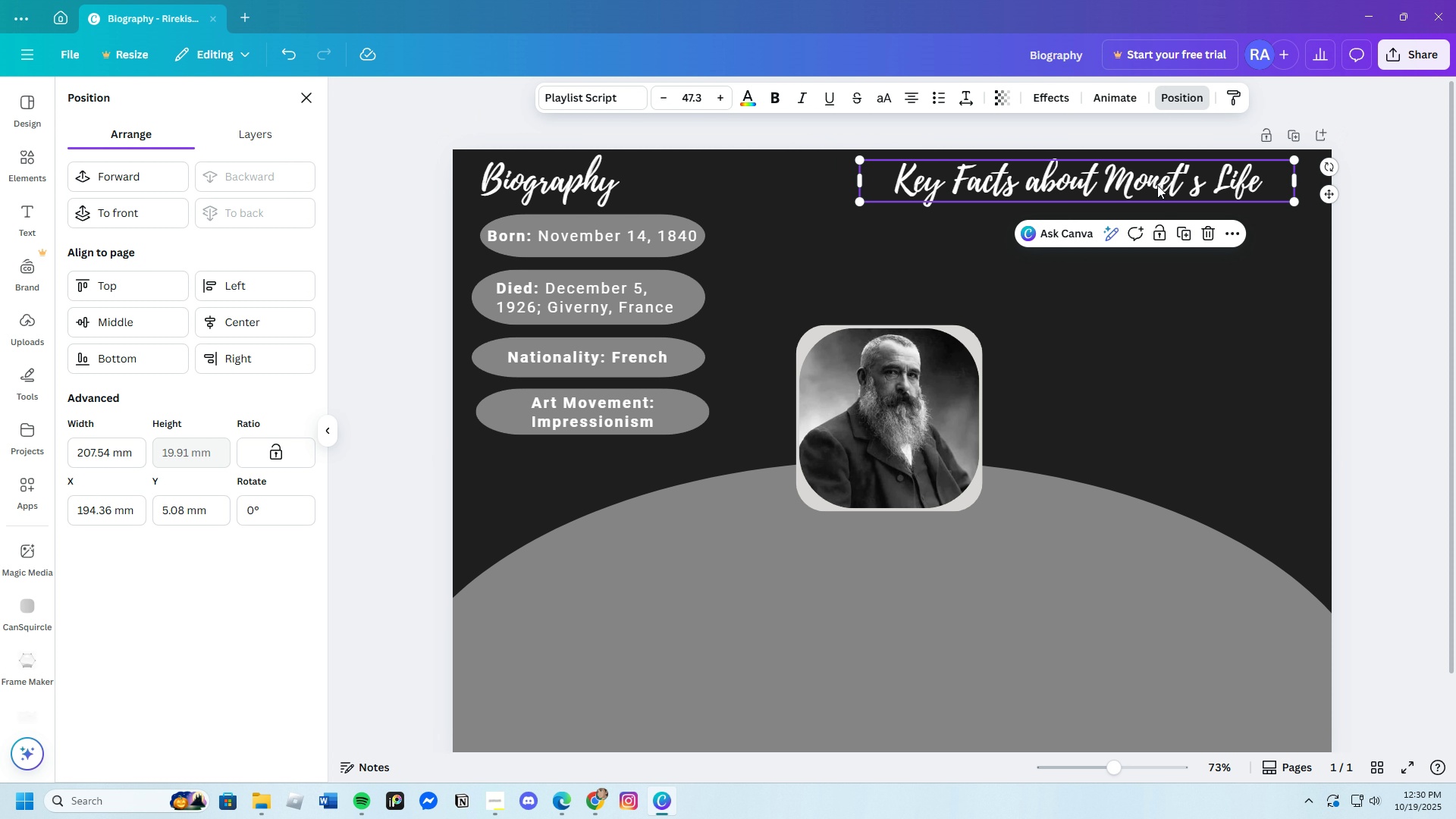 
left_click_drag(start_coordinate=[1161, 187], to_coordinate=[1171, 185])
 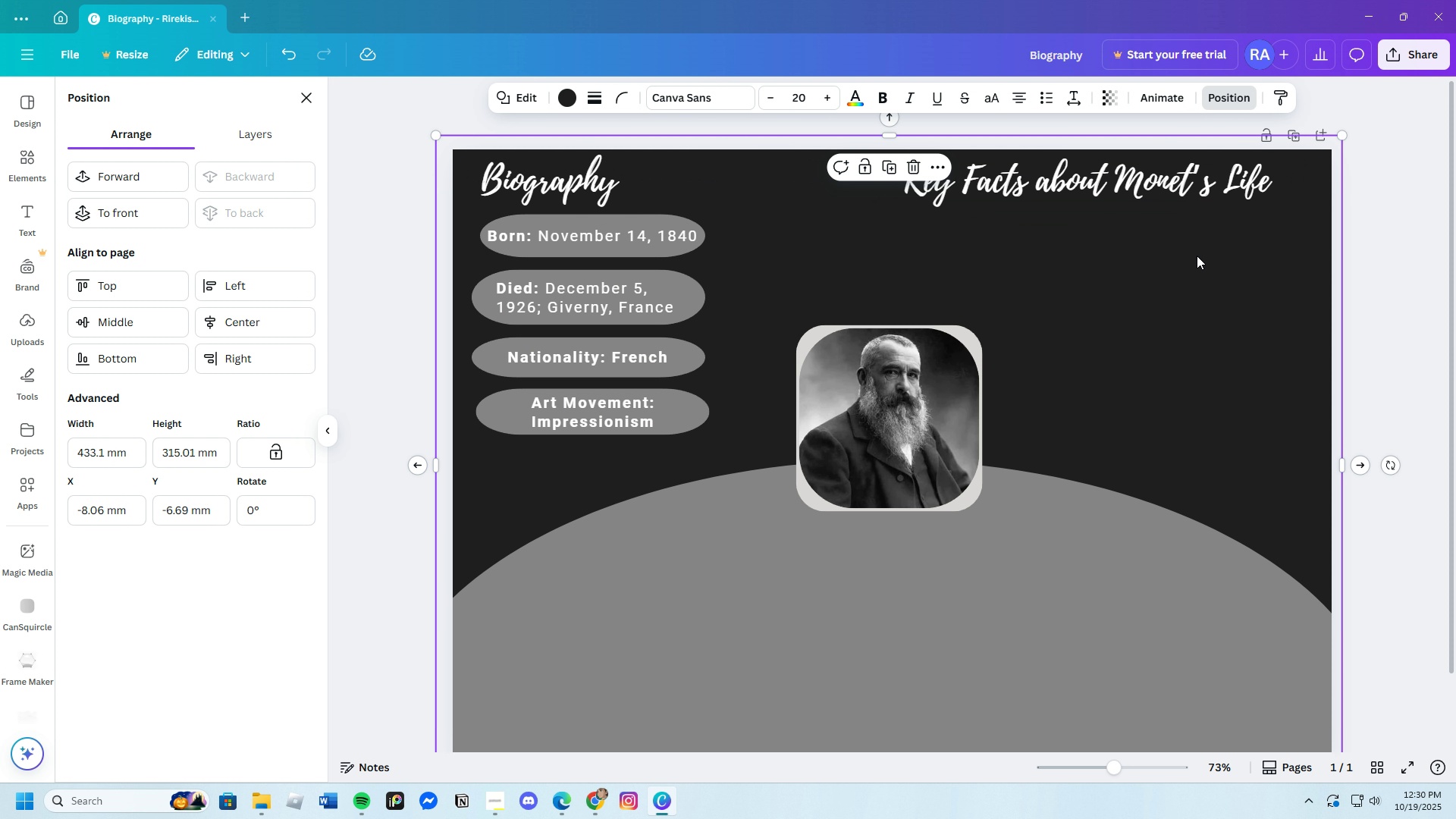 
left_click([1197, 256])
 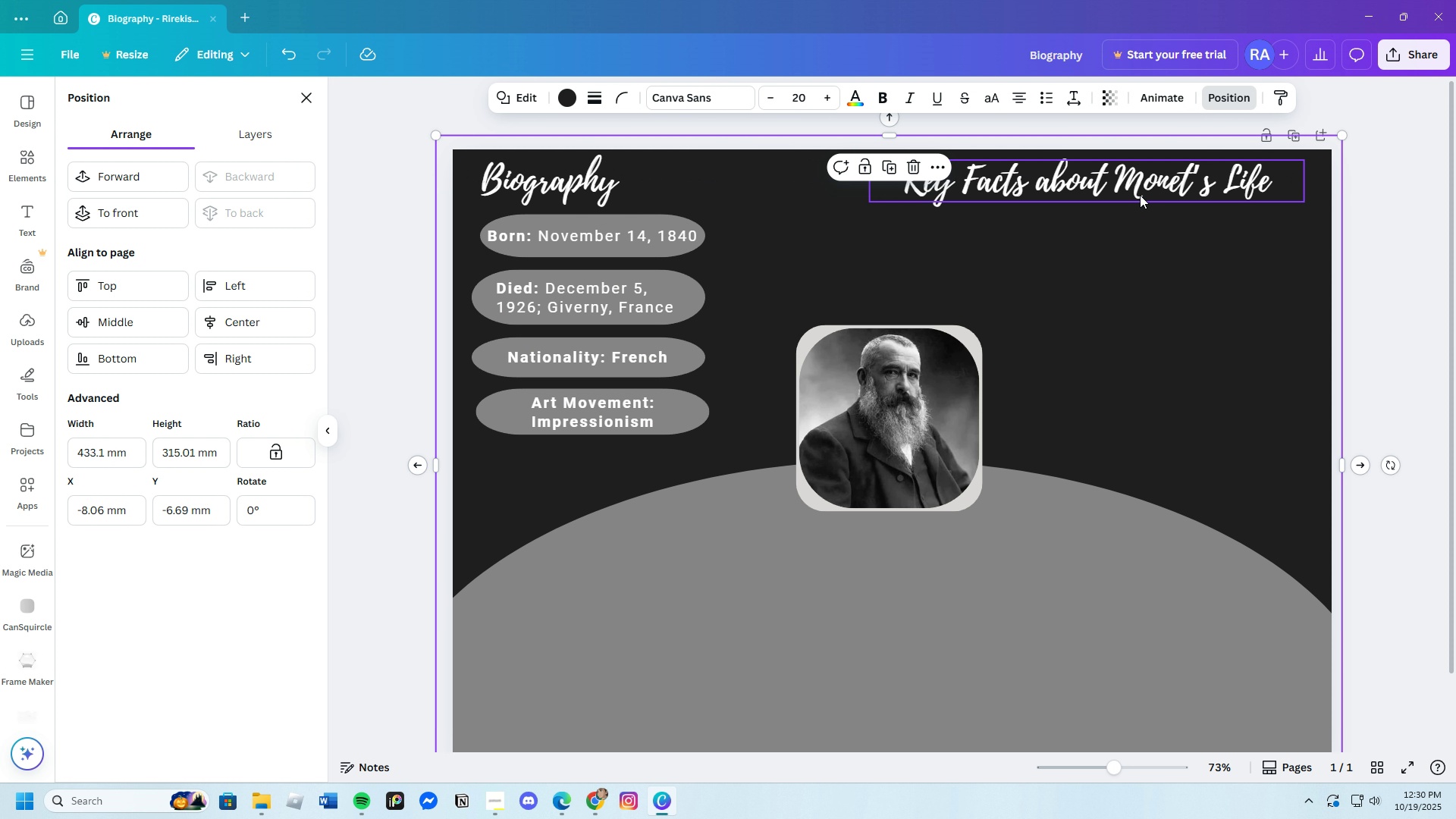 
left_click_drag(start_coordinate=[1140, 195], to_coordinate=[1132, 193])
 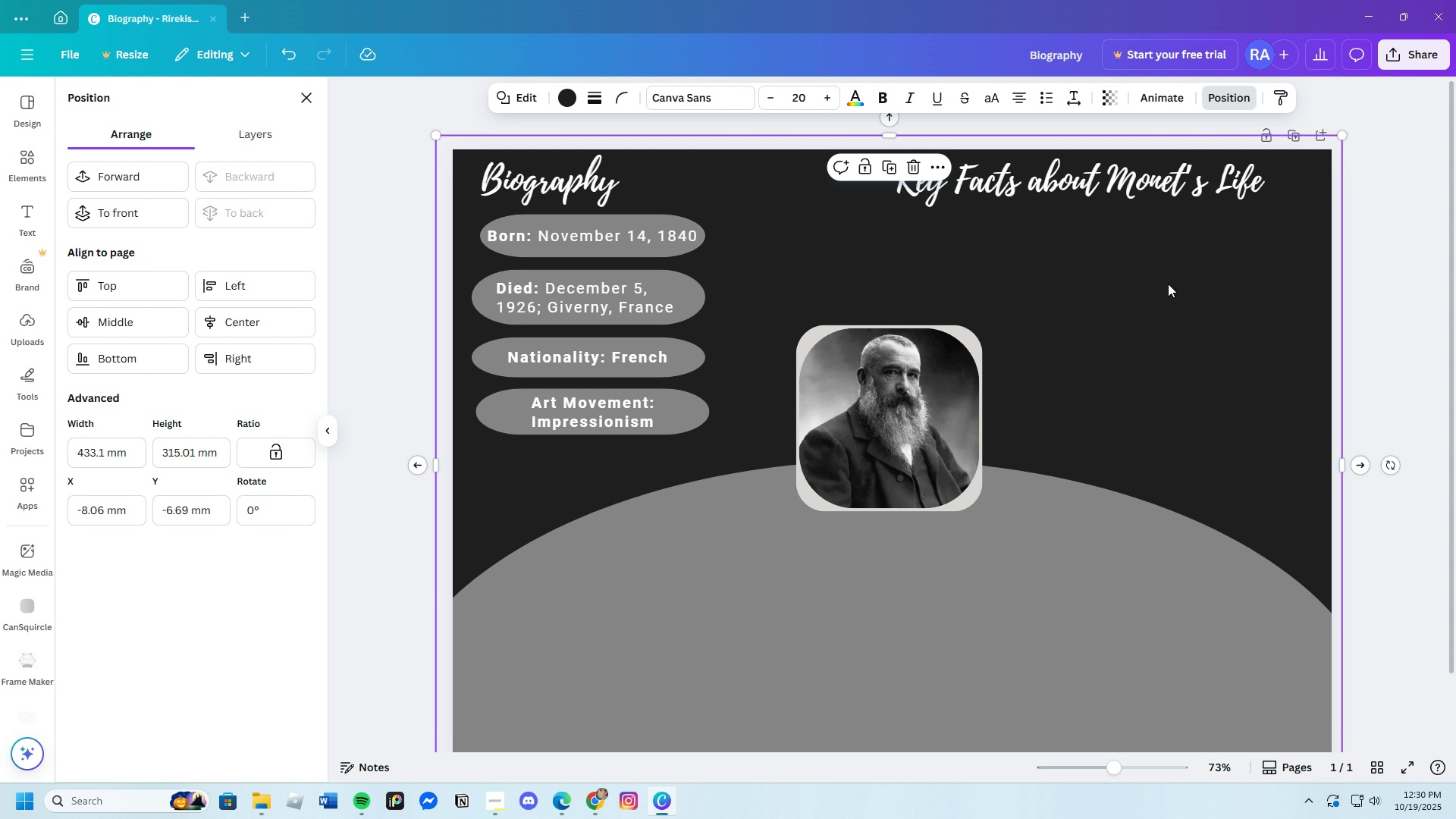 
left_click([1168, 284])
 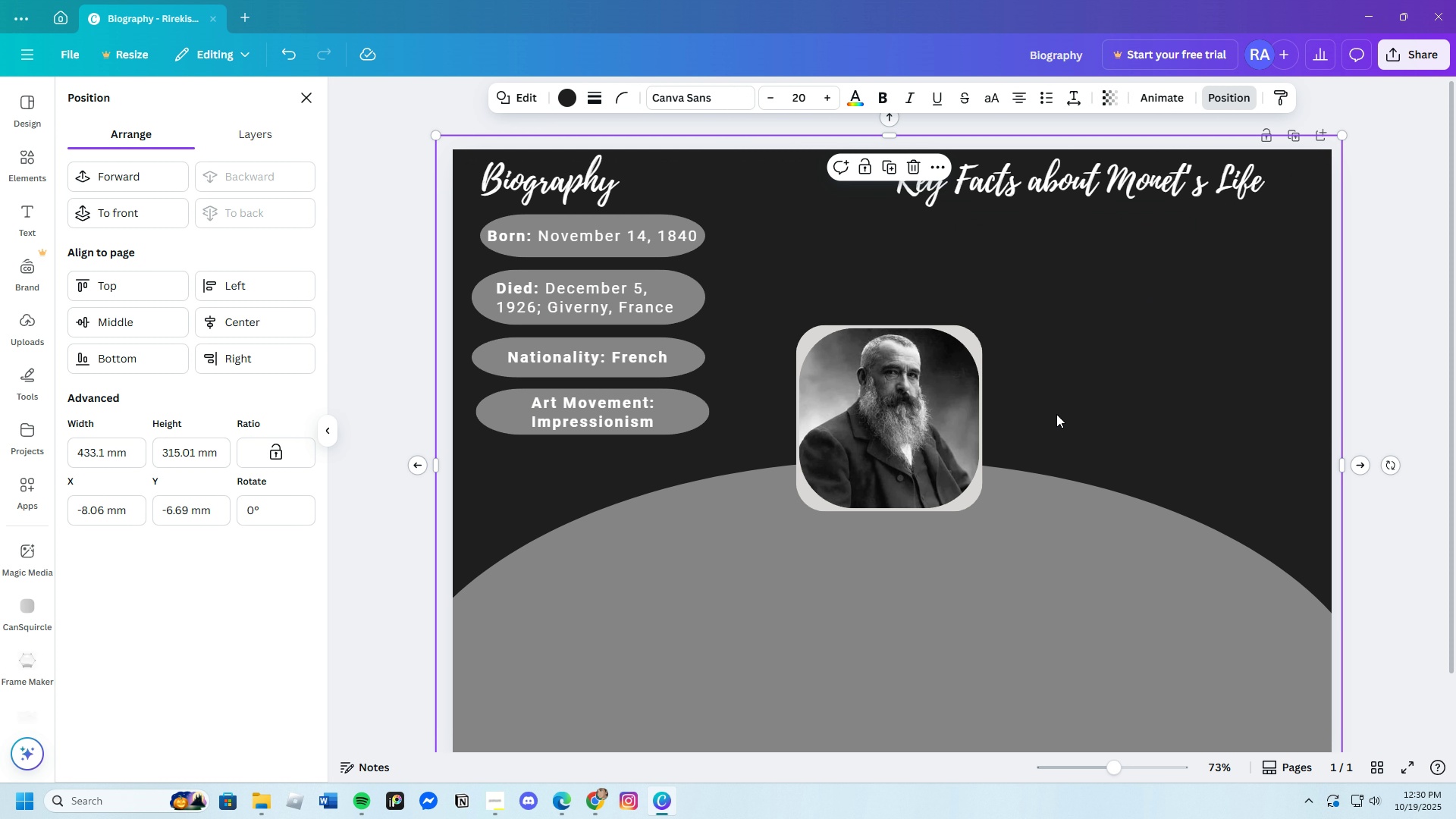 
left_click([1396, 400])
 